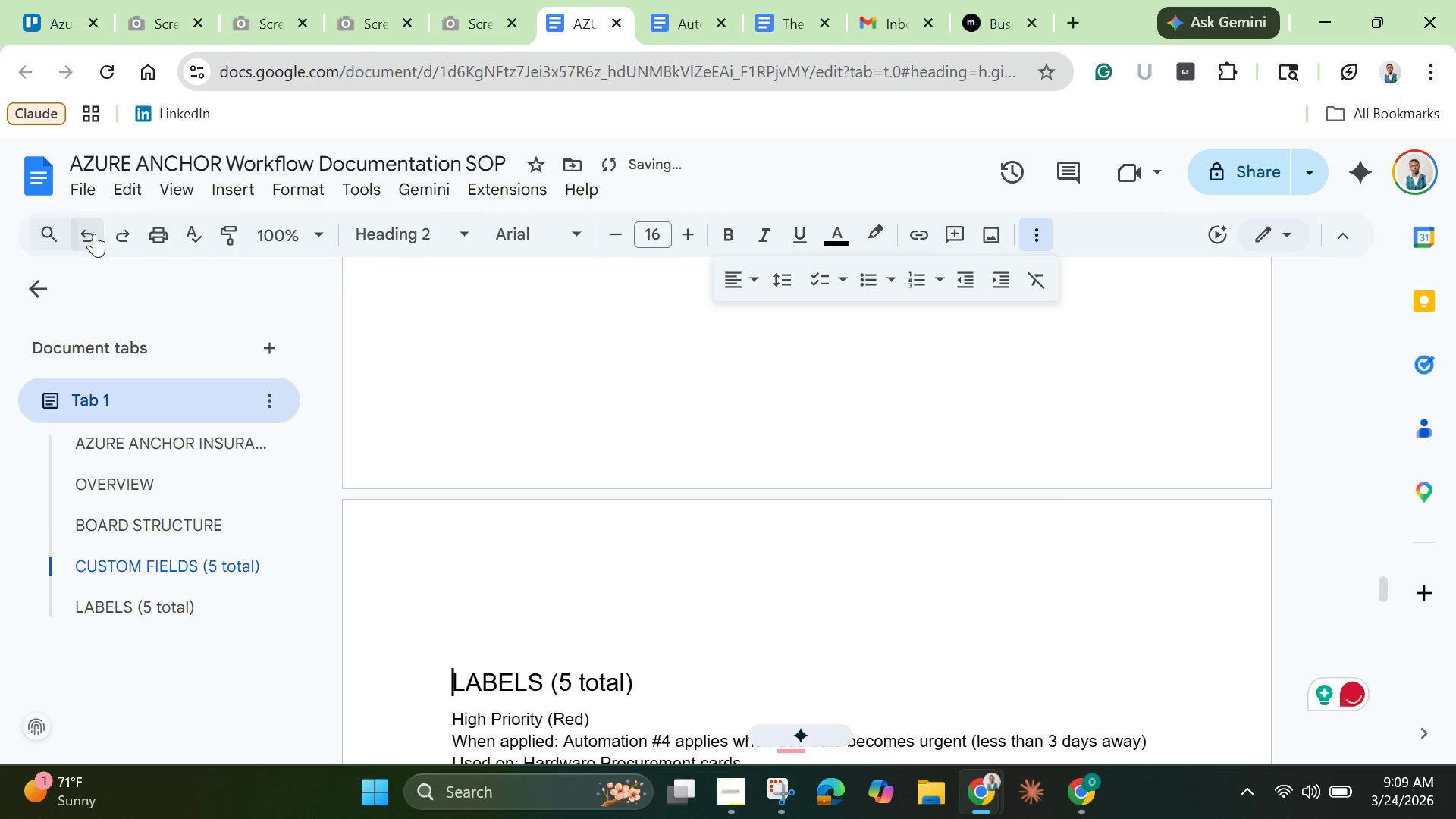 
left_click([94, 234])
 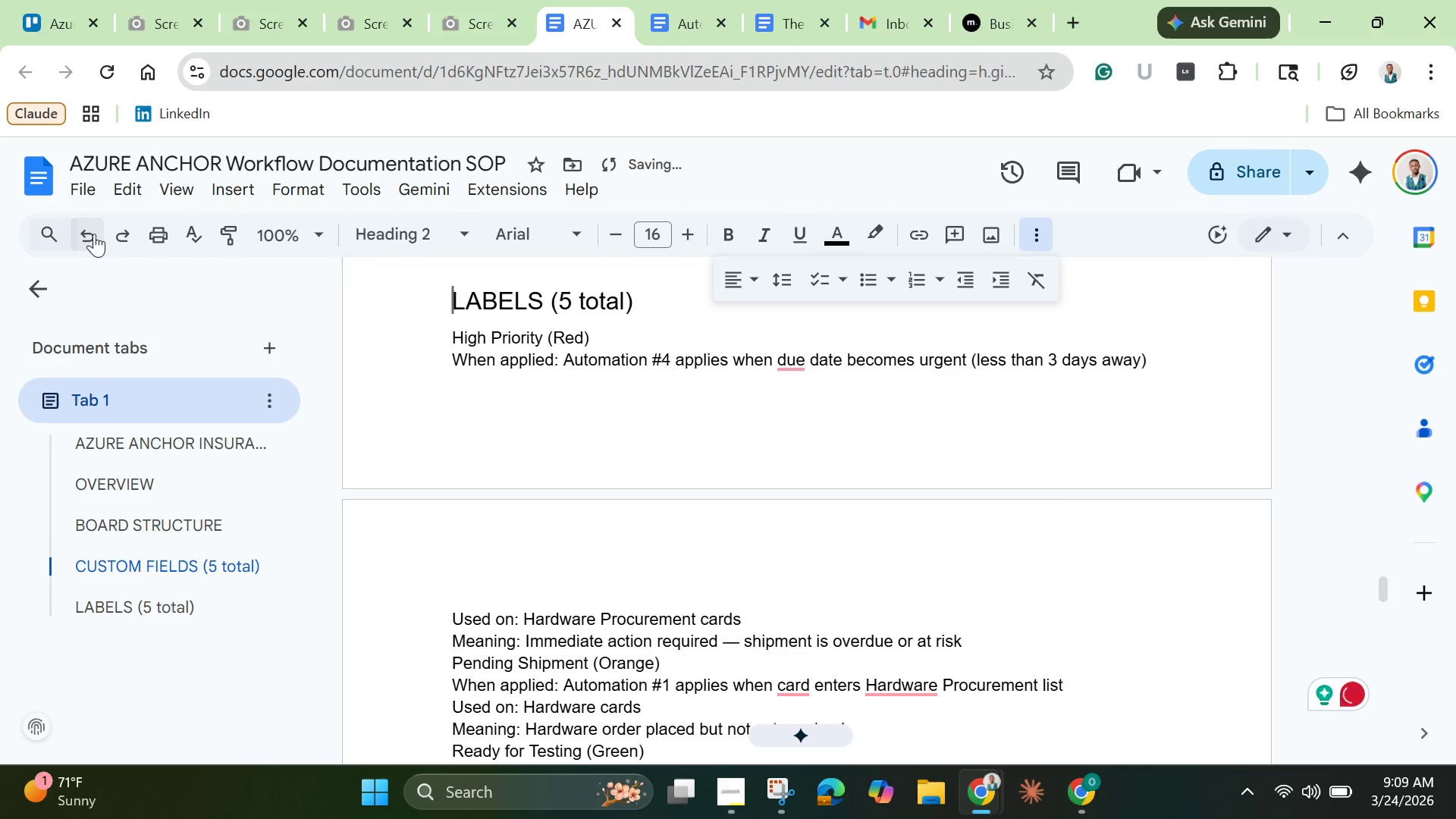 
left_click([94, 234])
 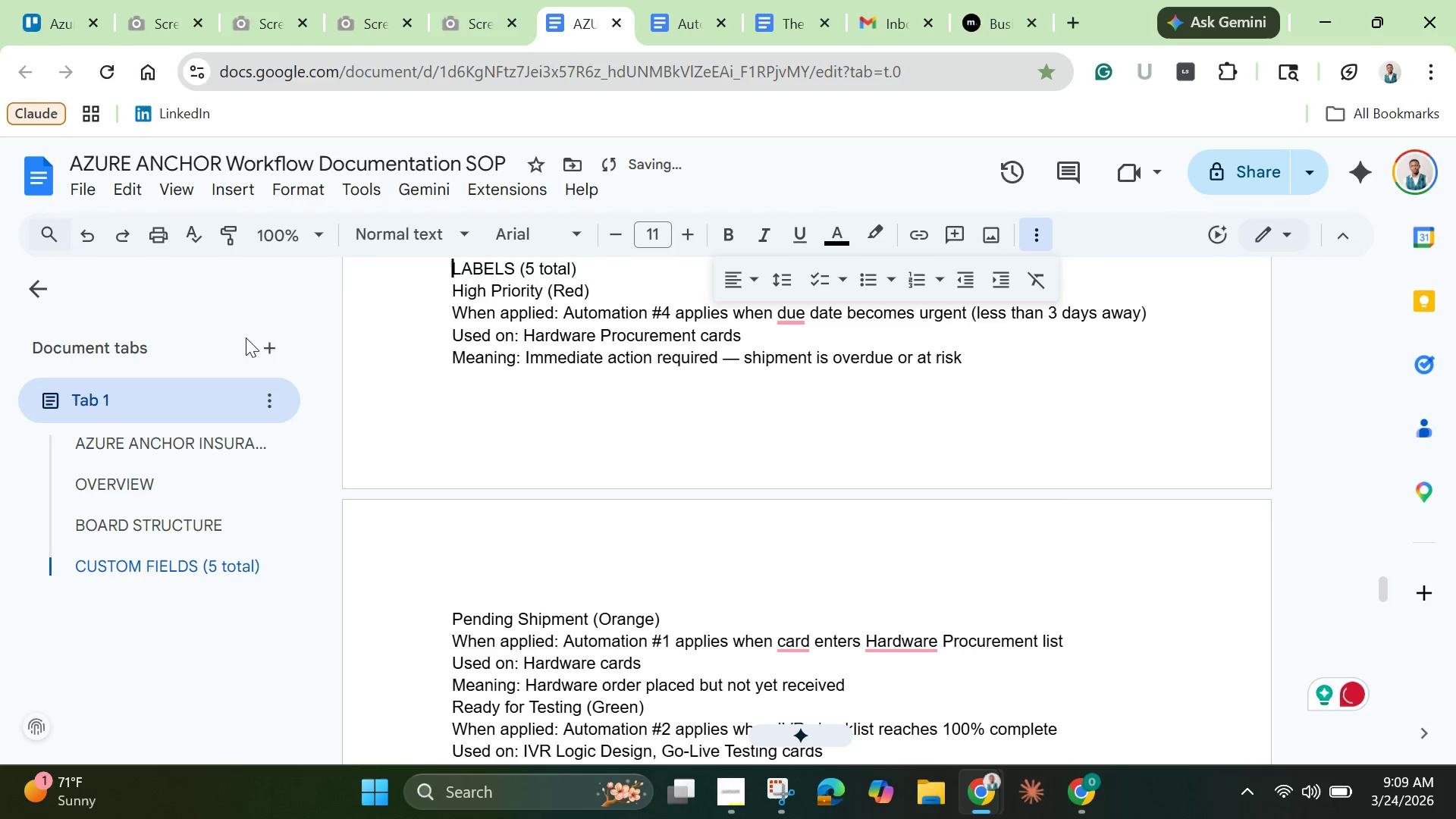 
scroll: coordinate [484, 350], scroll_direction: up, amount: 2.0
 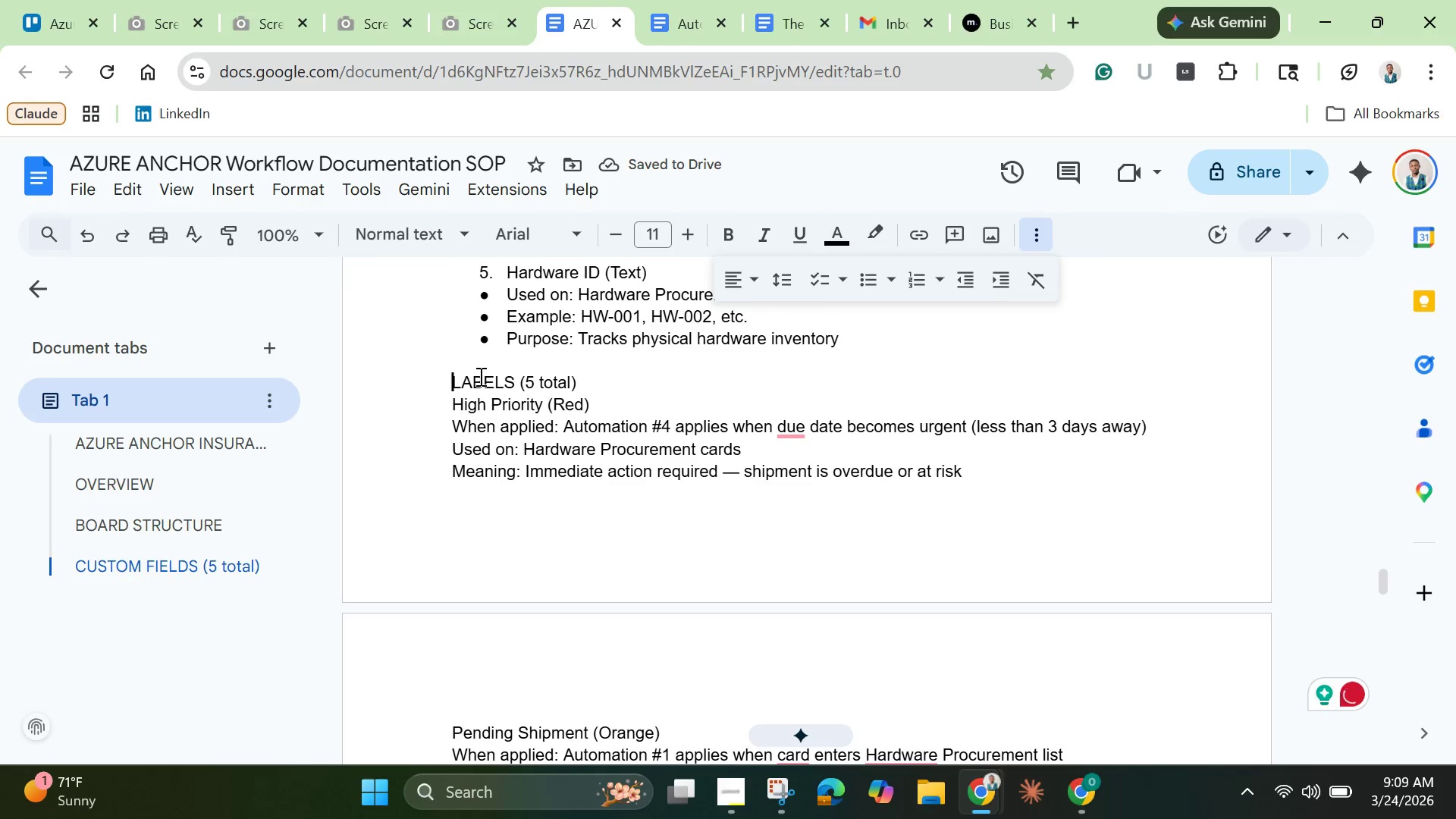 
key(Enter)
 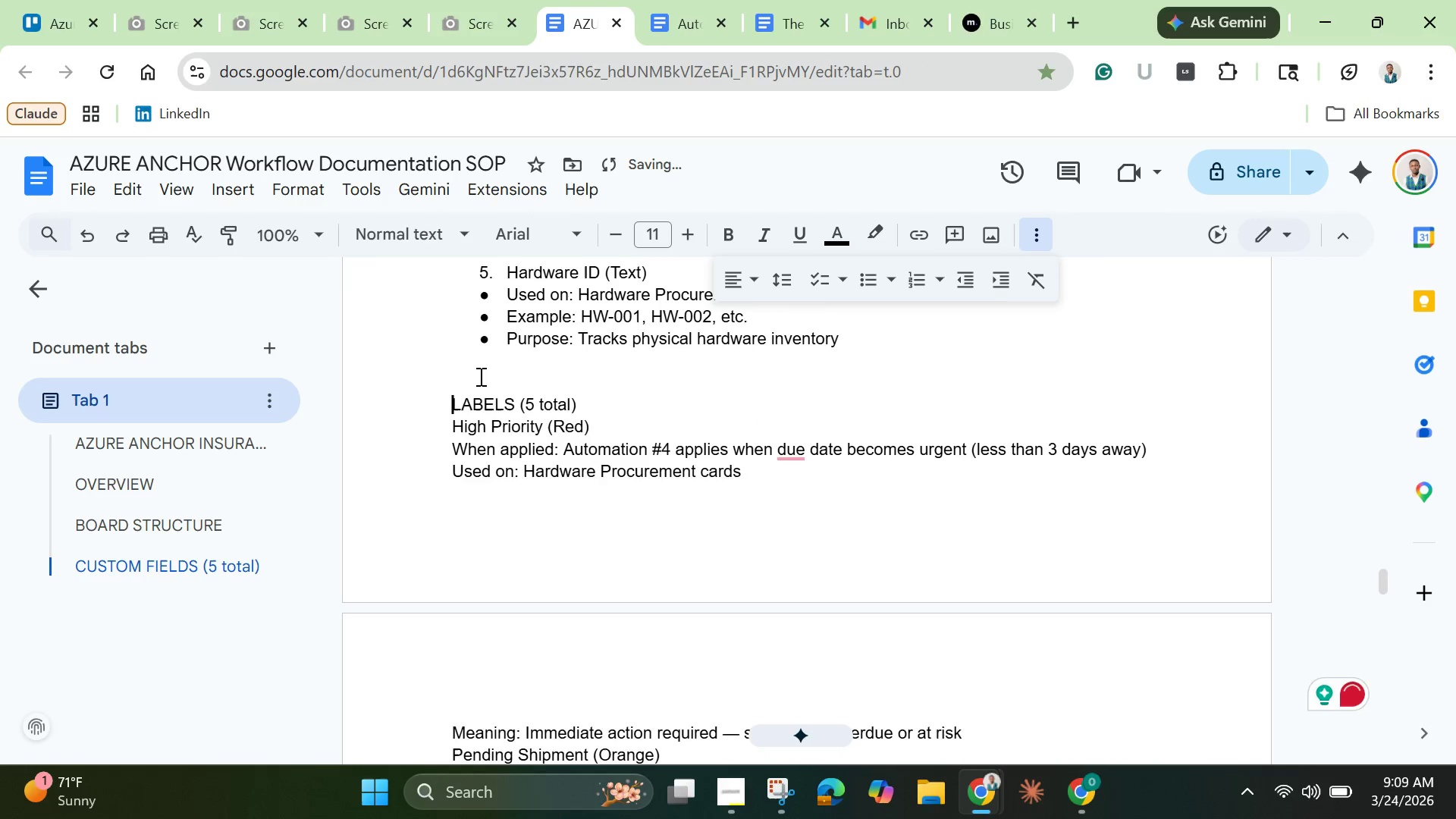 
key(Enter)
 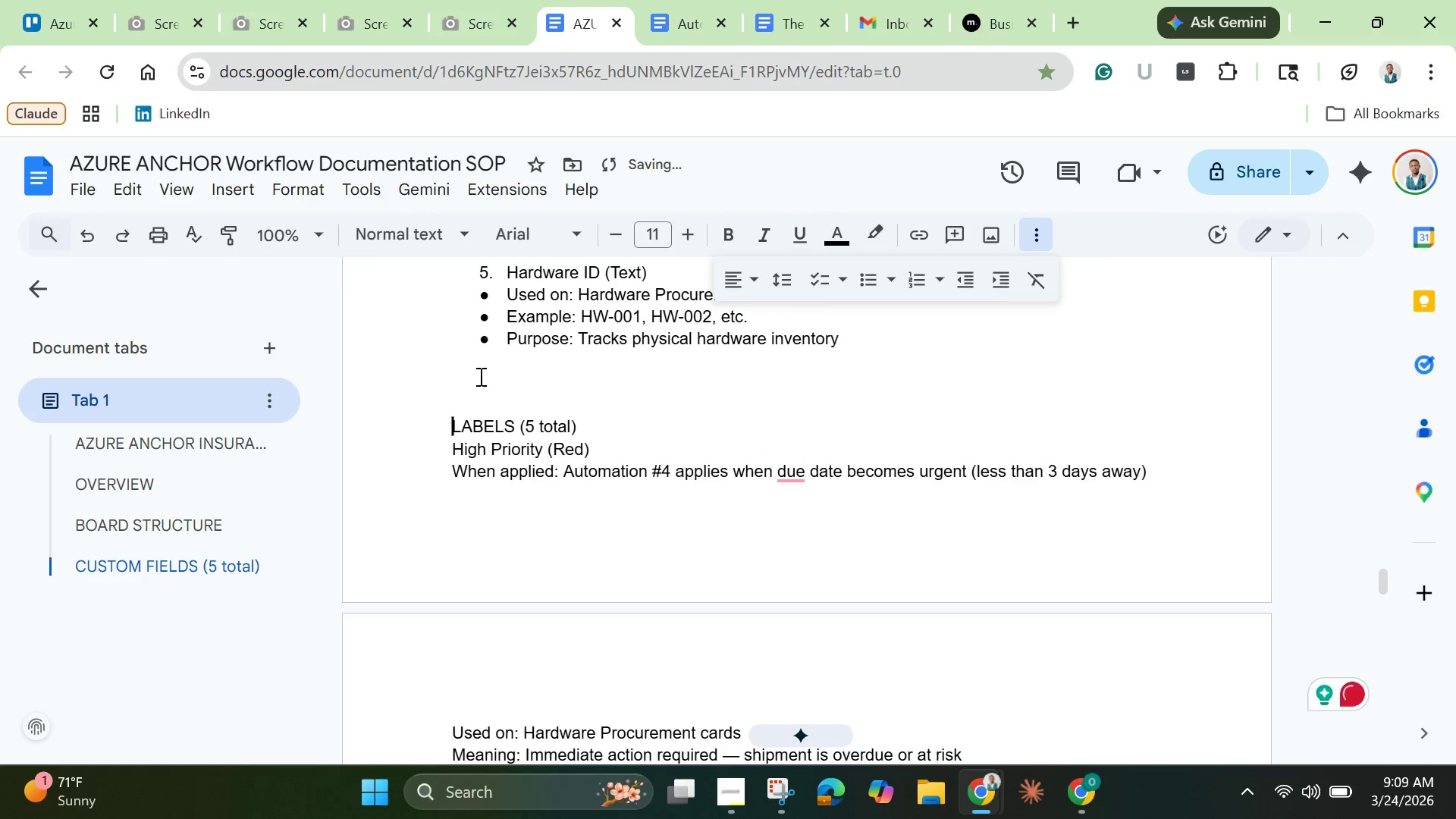 
key(Enter)
 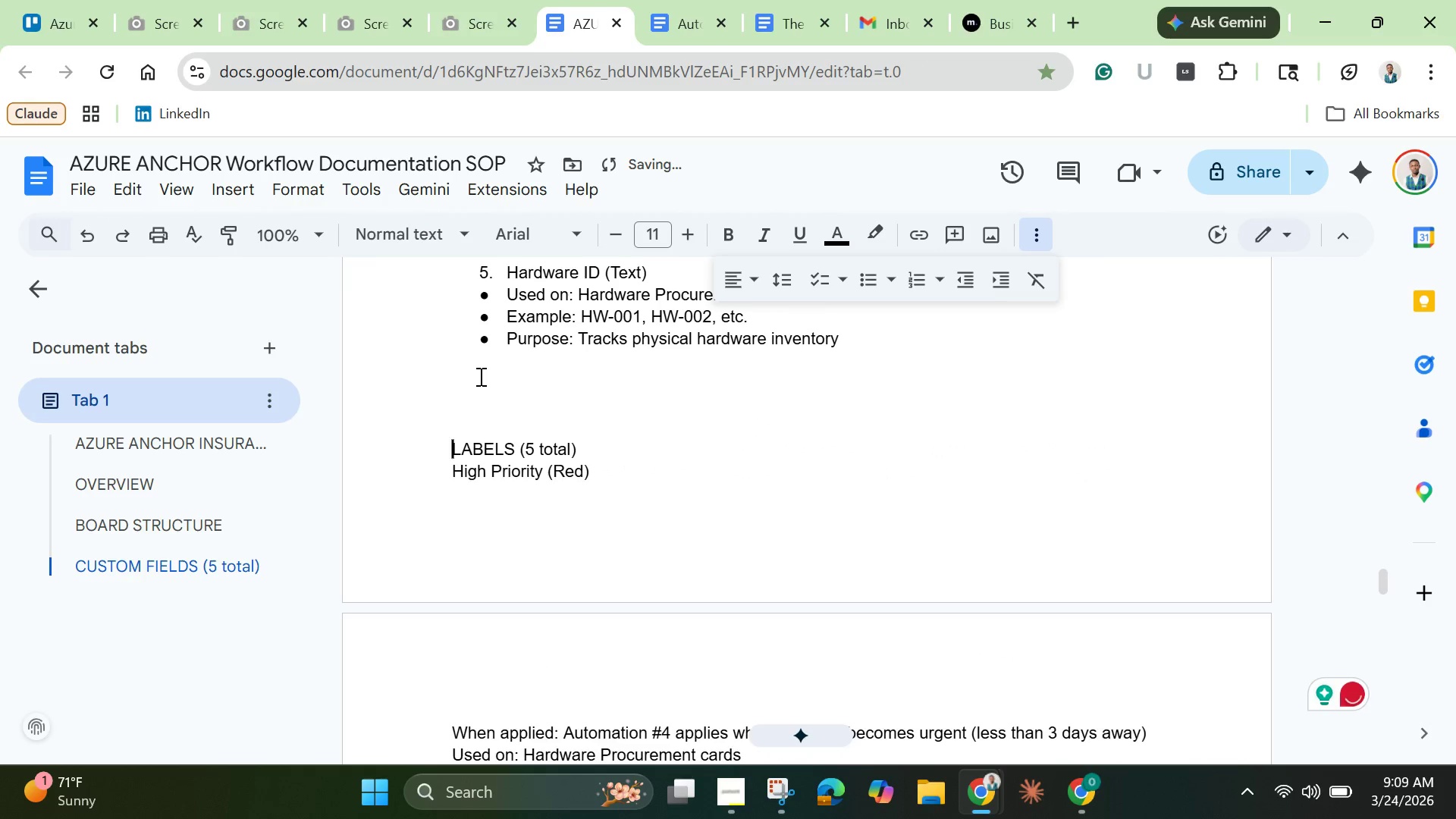 
key(Enter)
 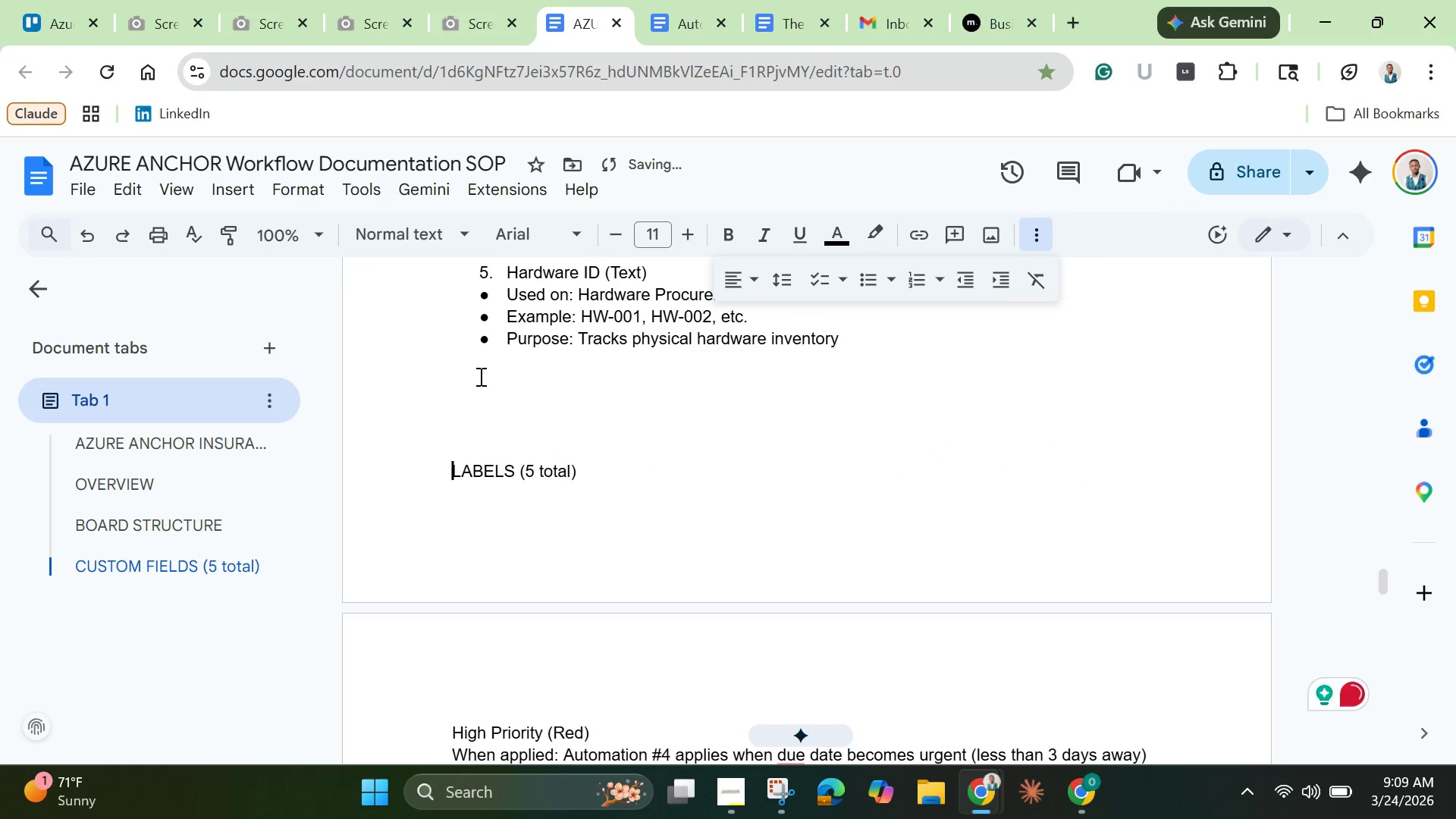 
key(Enter)
 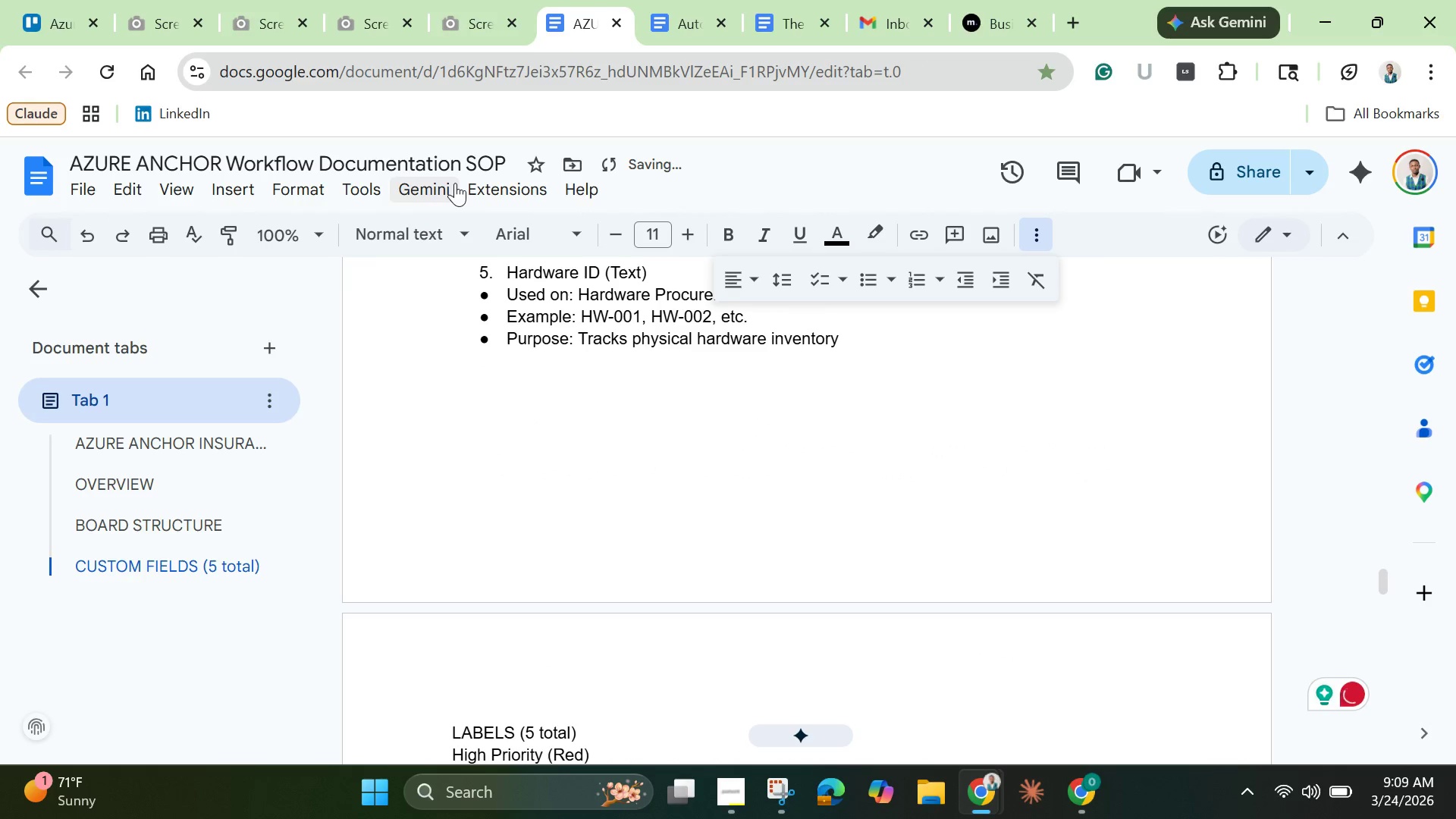 
left_click([446, 232])
 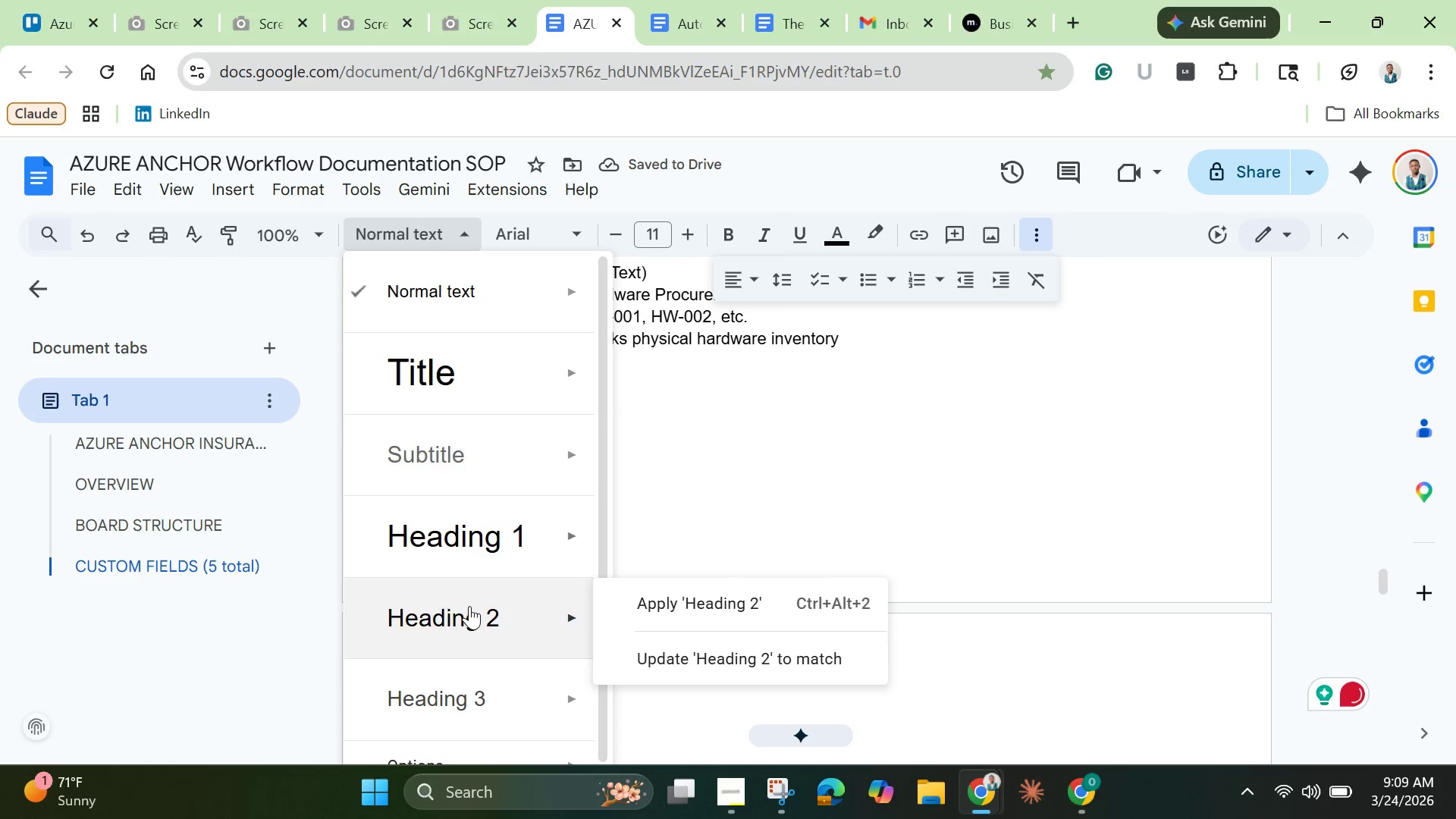 
left_click([463, 622])
 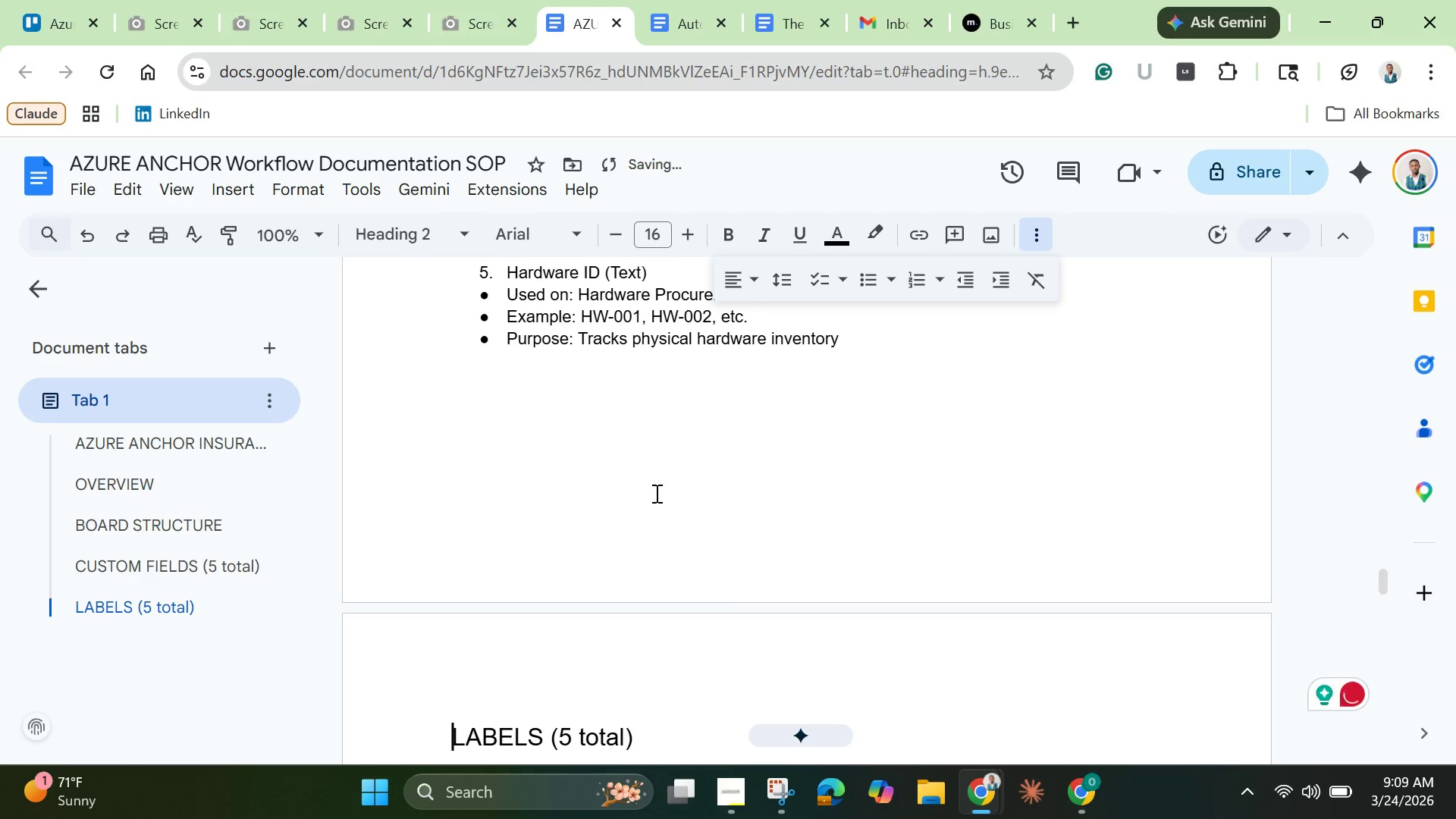 
scroll: coordinate [655, 493], scroll_direction: down, amount: 2.0
 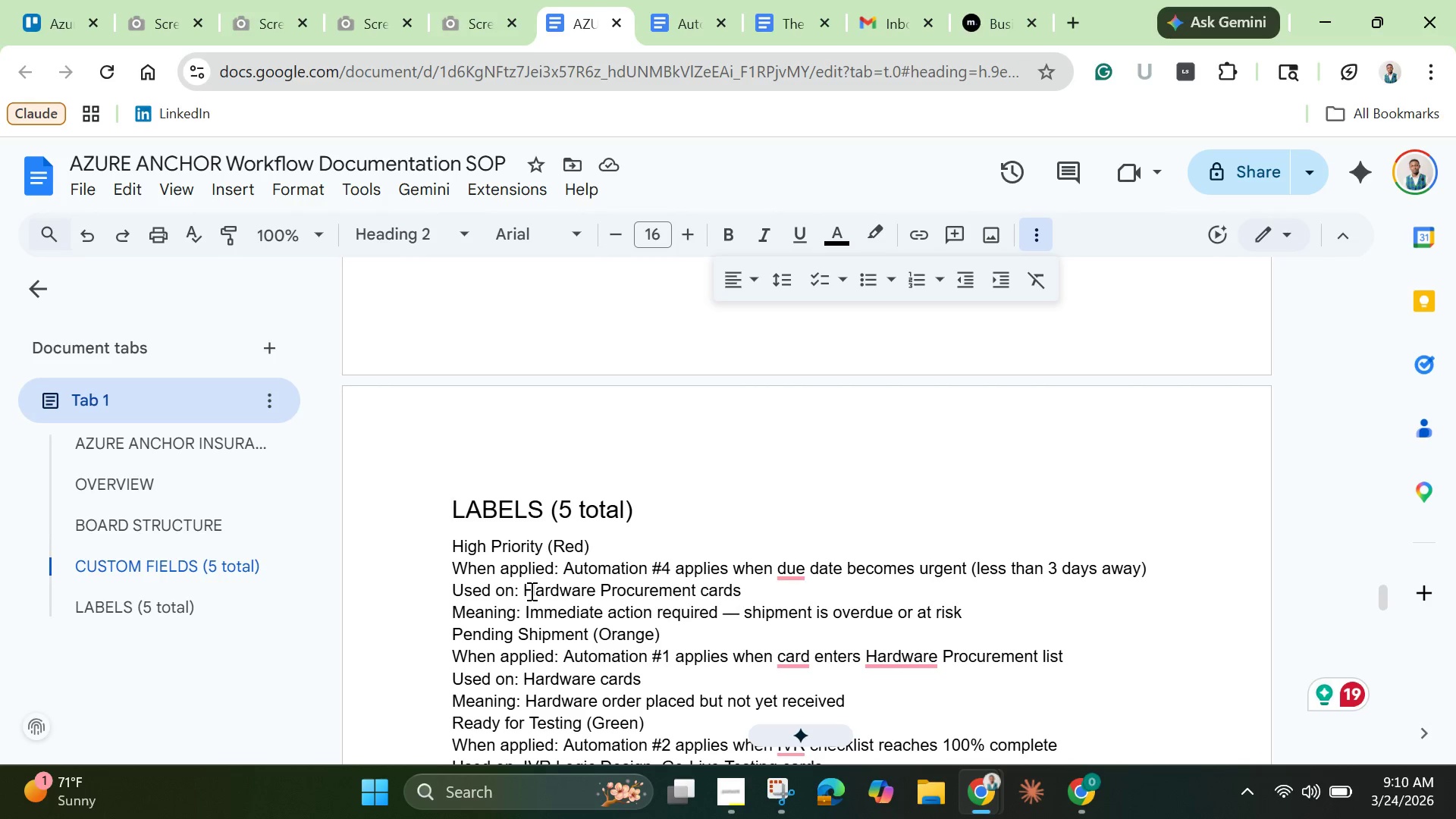 
wait(17.99)
 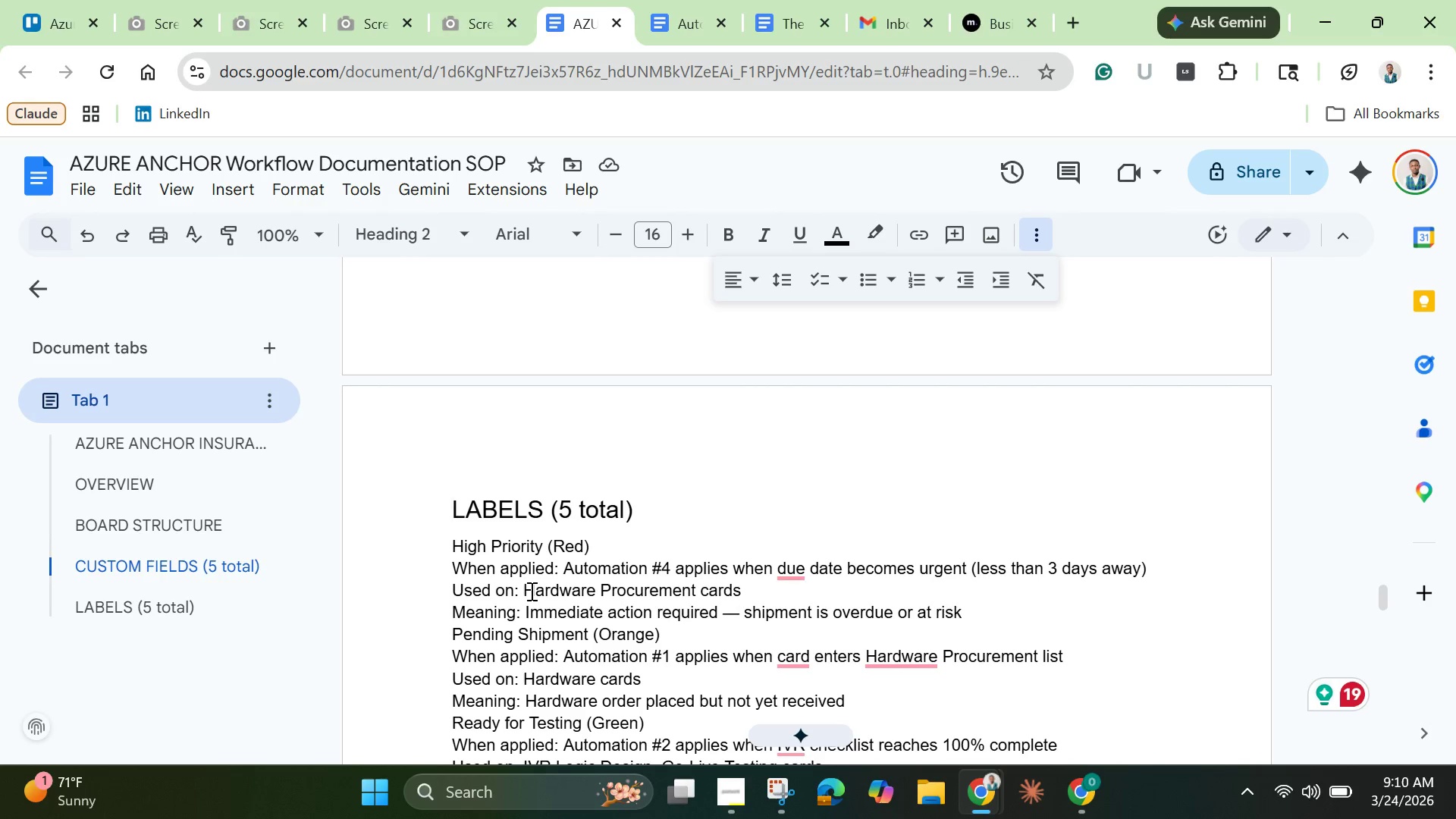 
left_click_drag(start_coordinate=[457, 570], to_coordinate=[971, 610])
 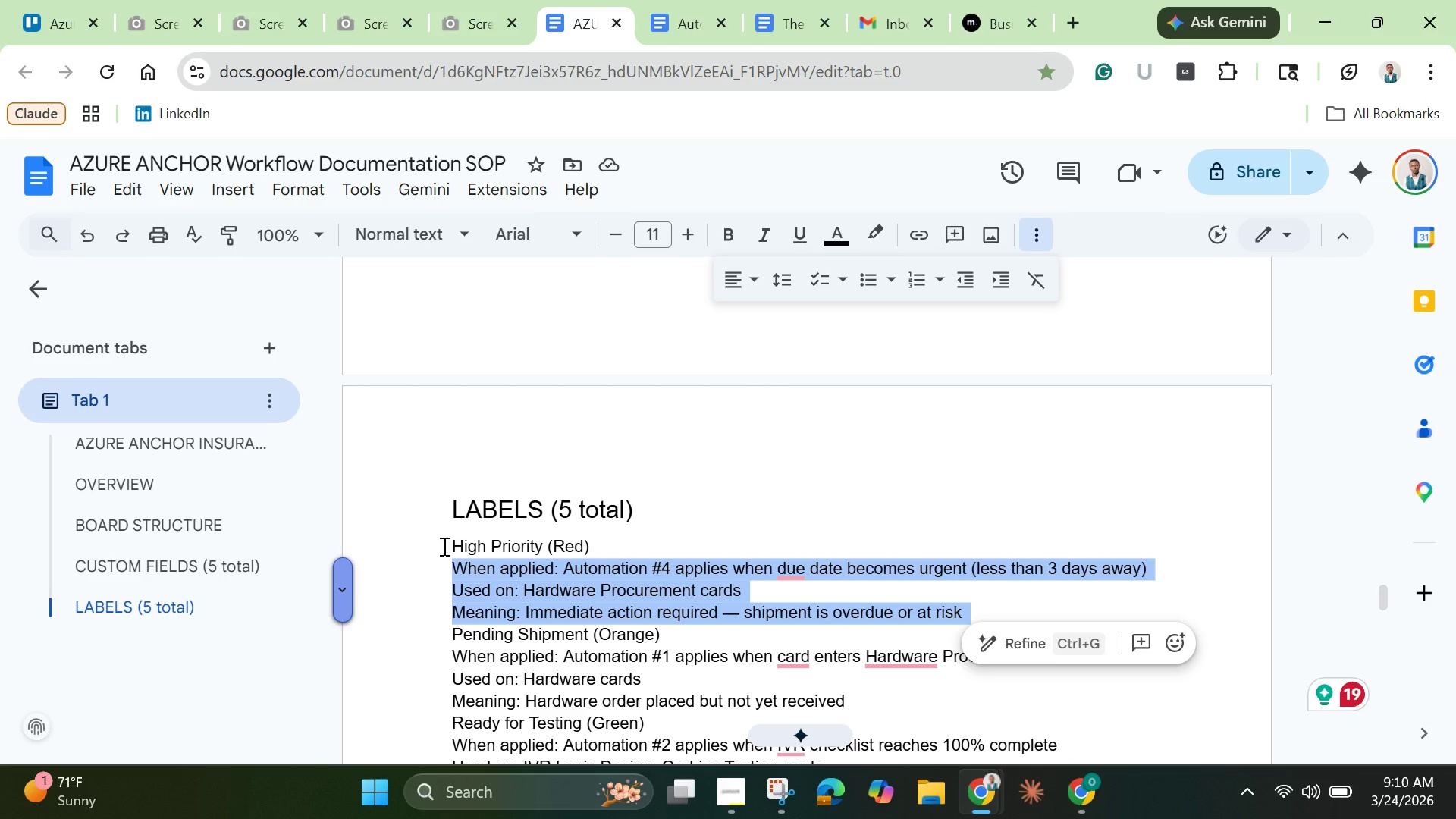 
left_click([450, 546])
 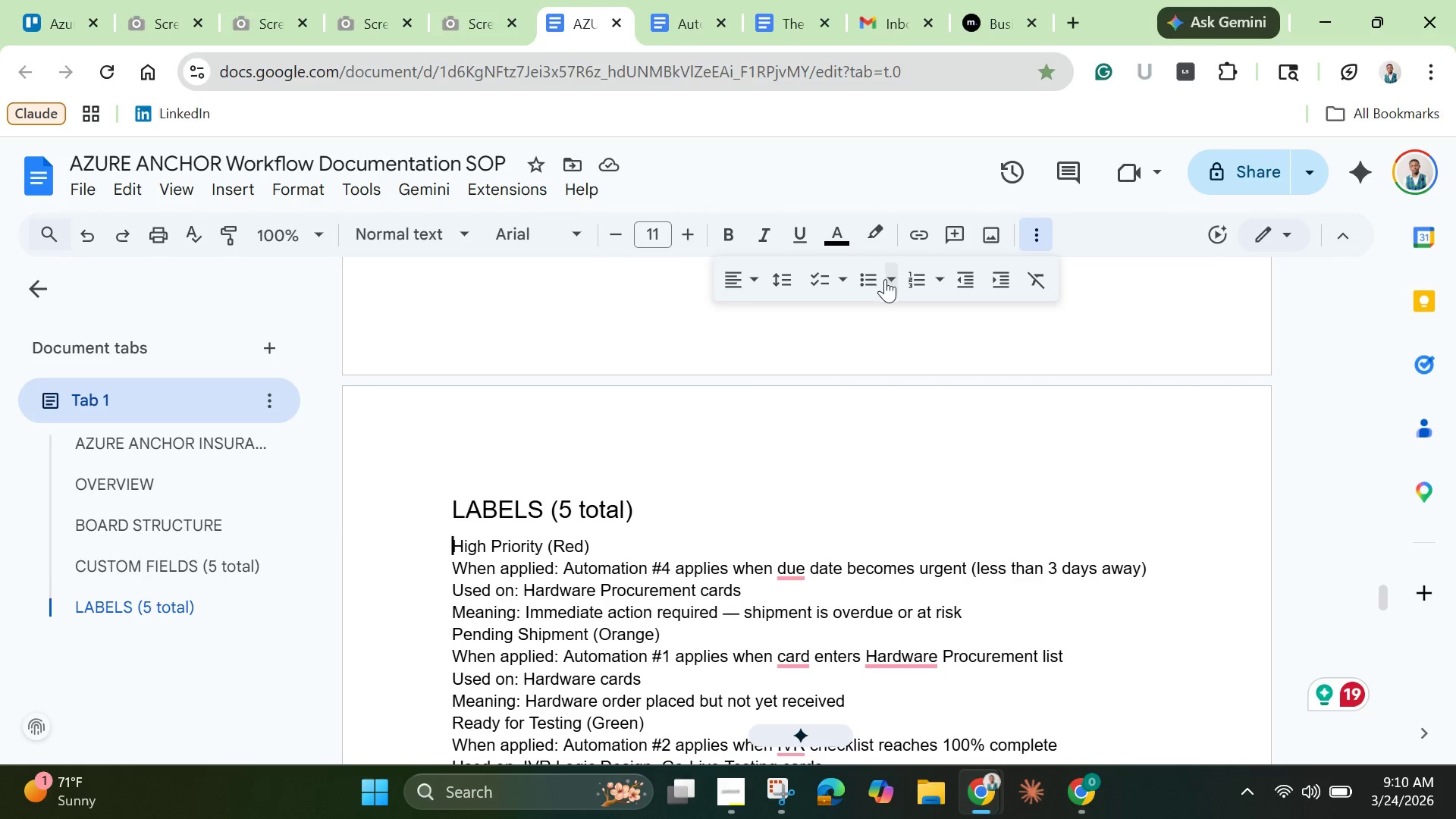 
left_click([877, 284])
 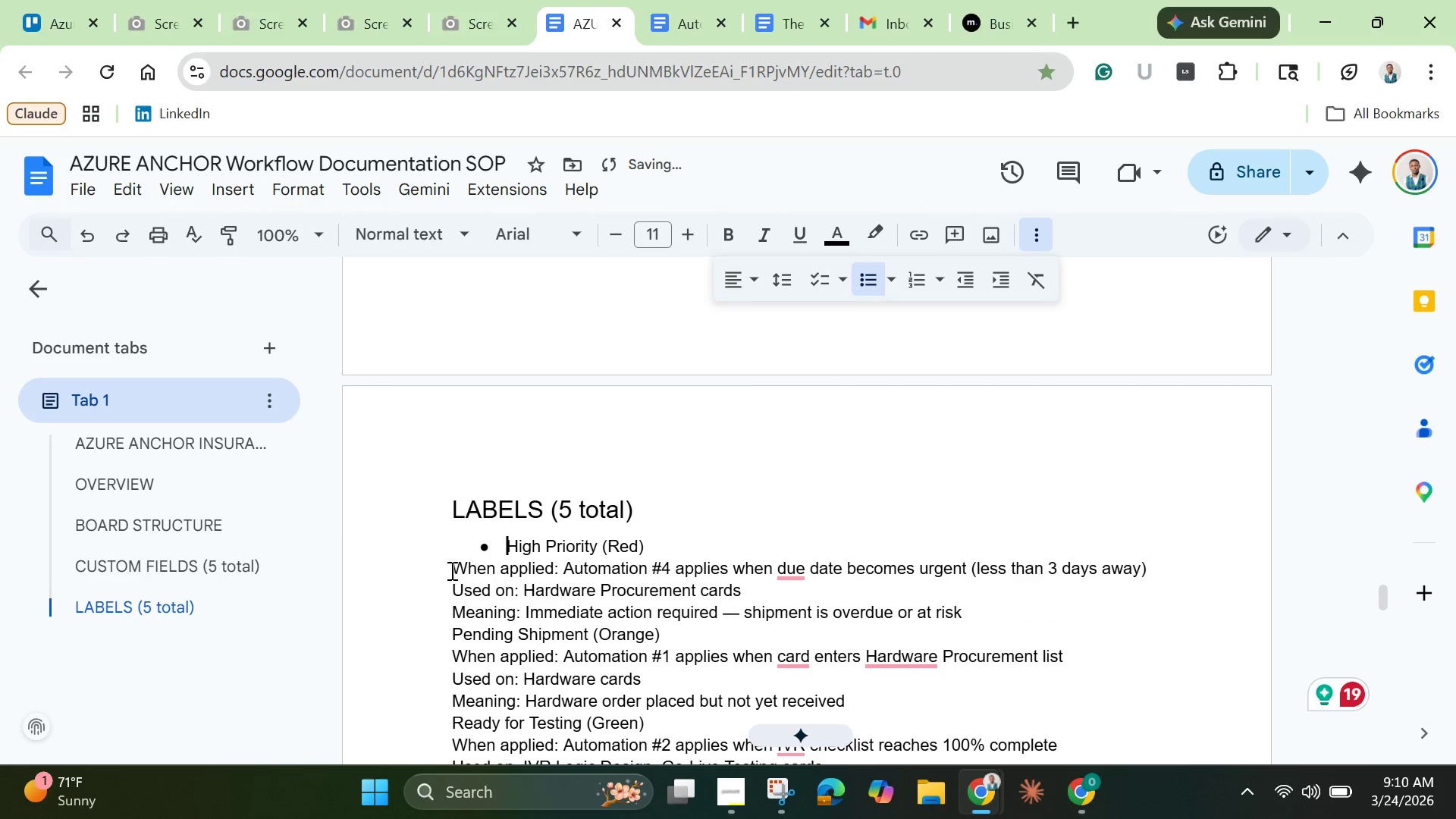 
left_click_drag(start_coordinate=[446, 566], to_coordinate=[972, 610])
 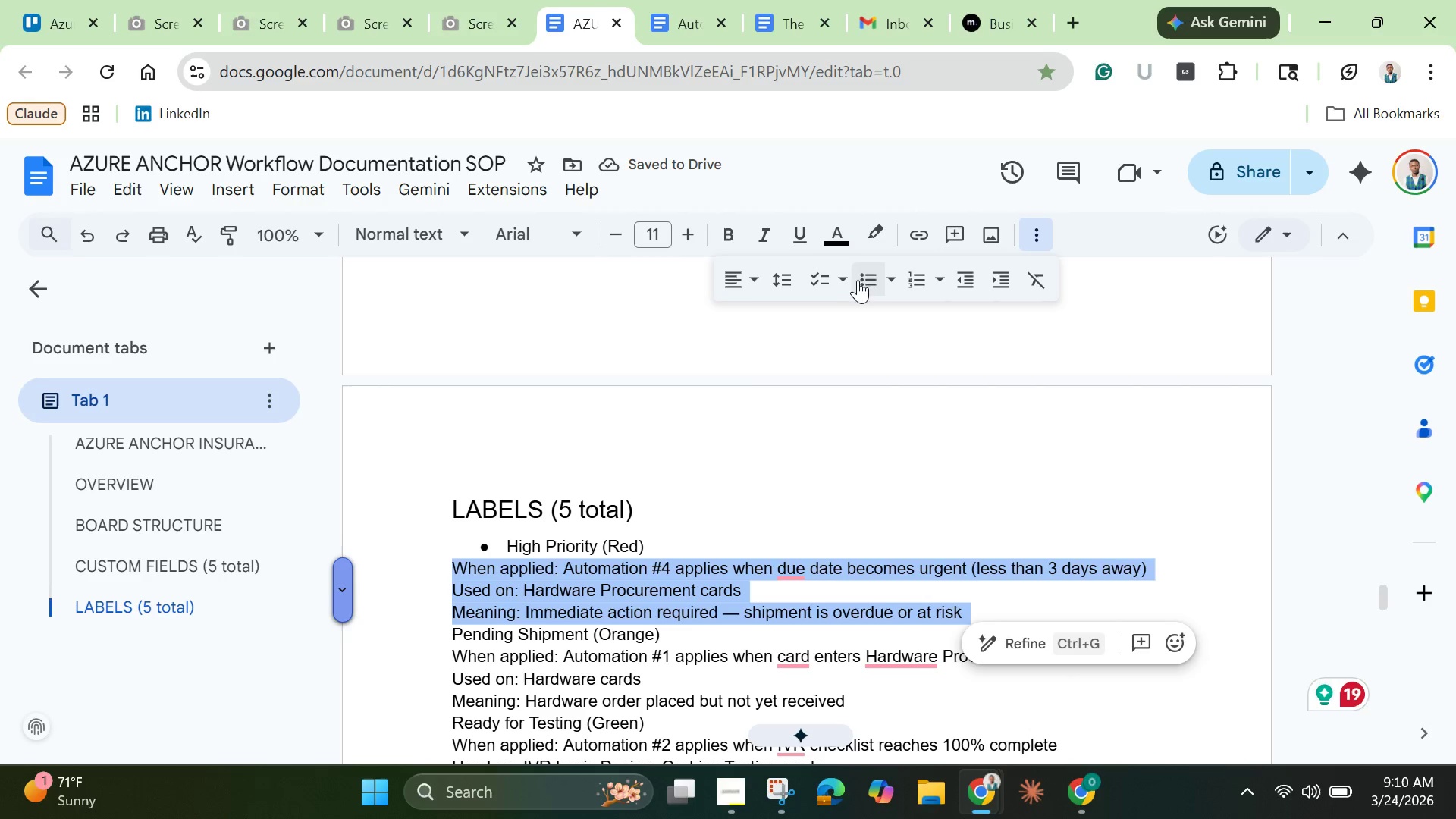 
left_click([870, 278])
 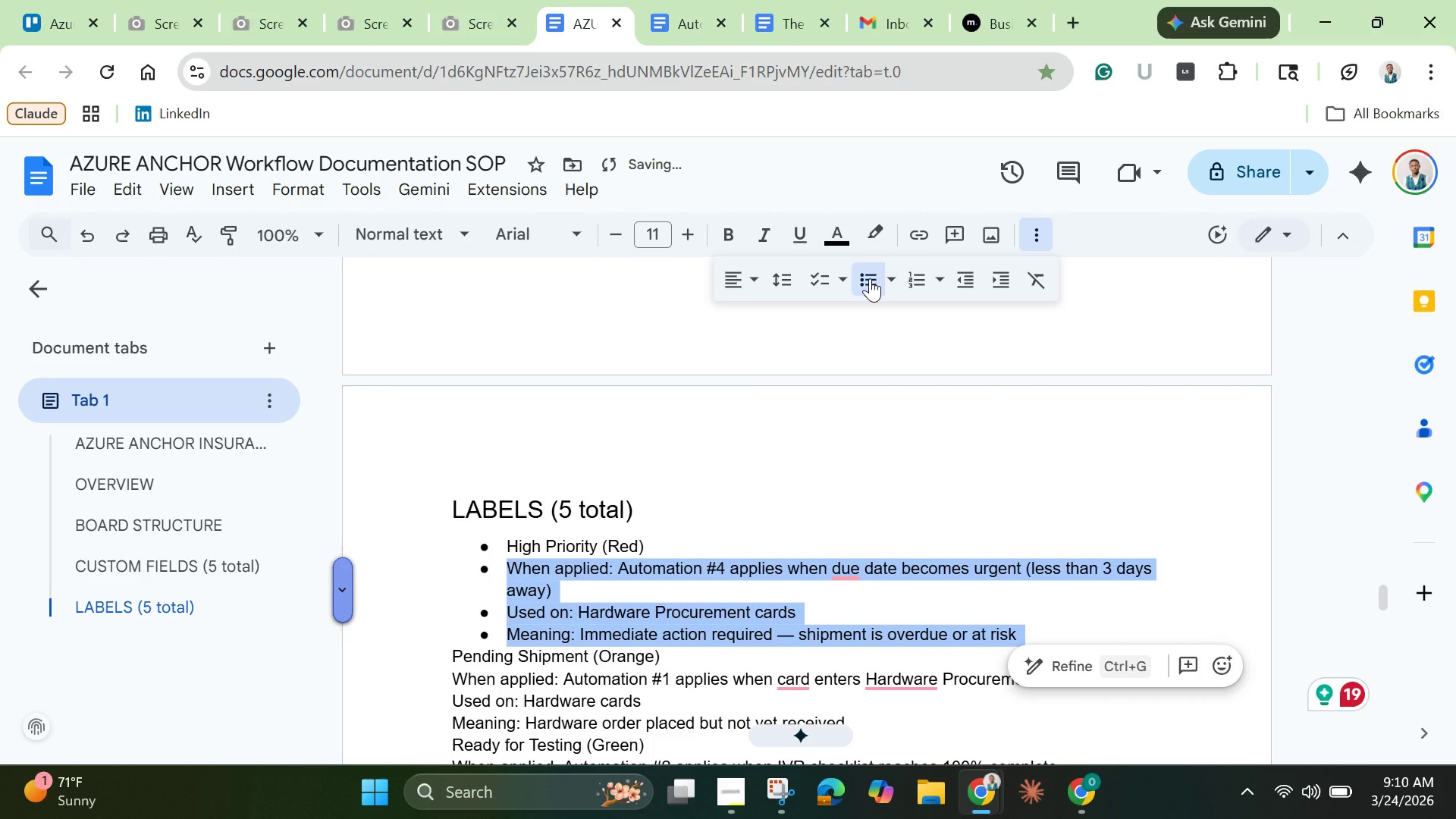 
key(Tab)
 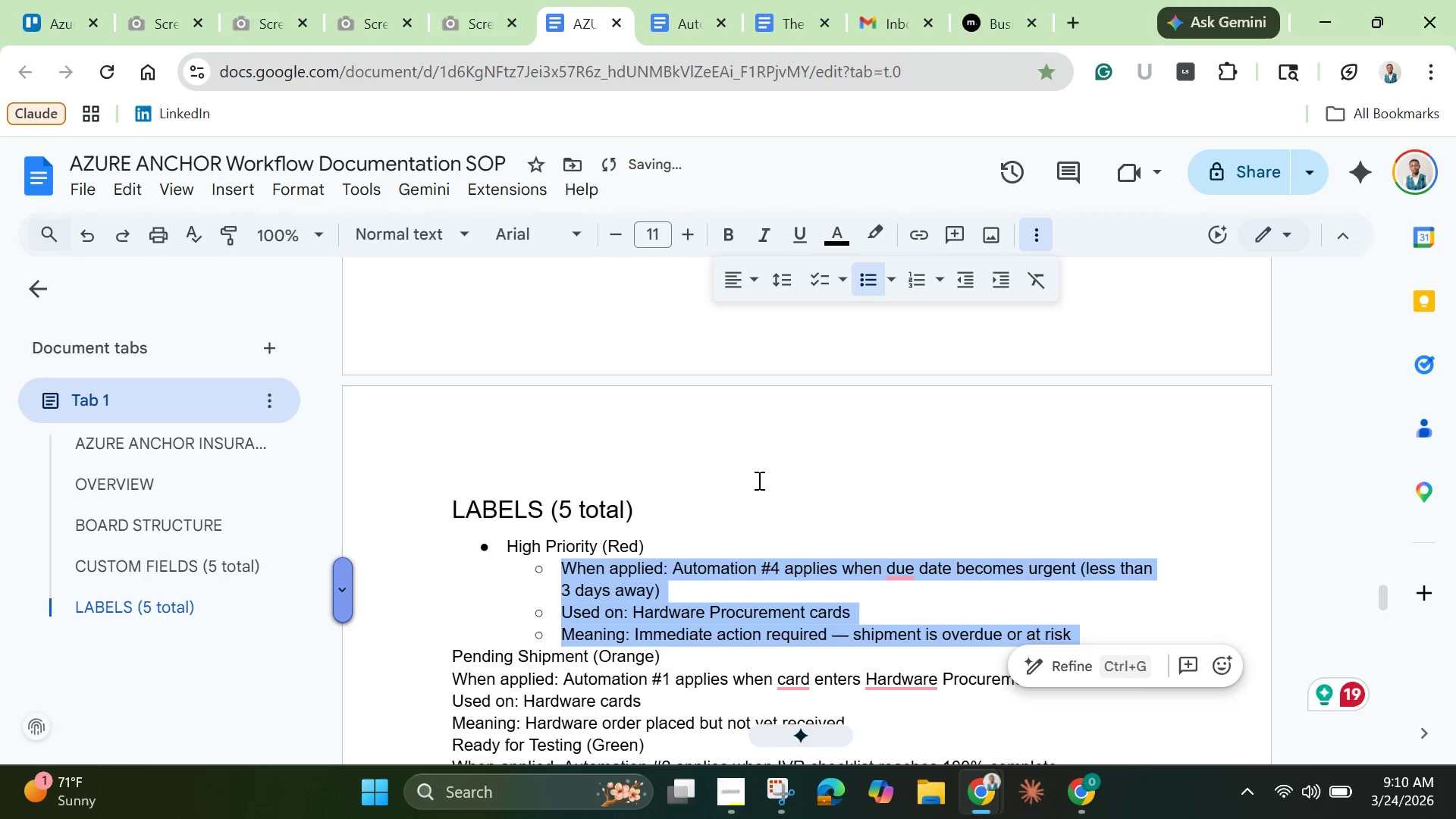 
scroll: coordinate [756, 482], scroll_direction: down, amount: 1.0
 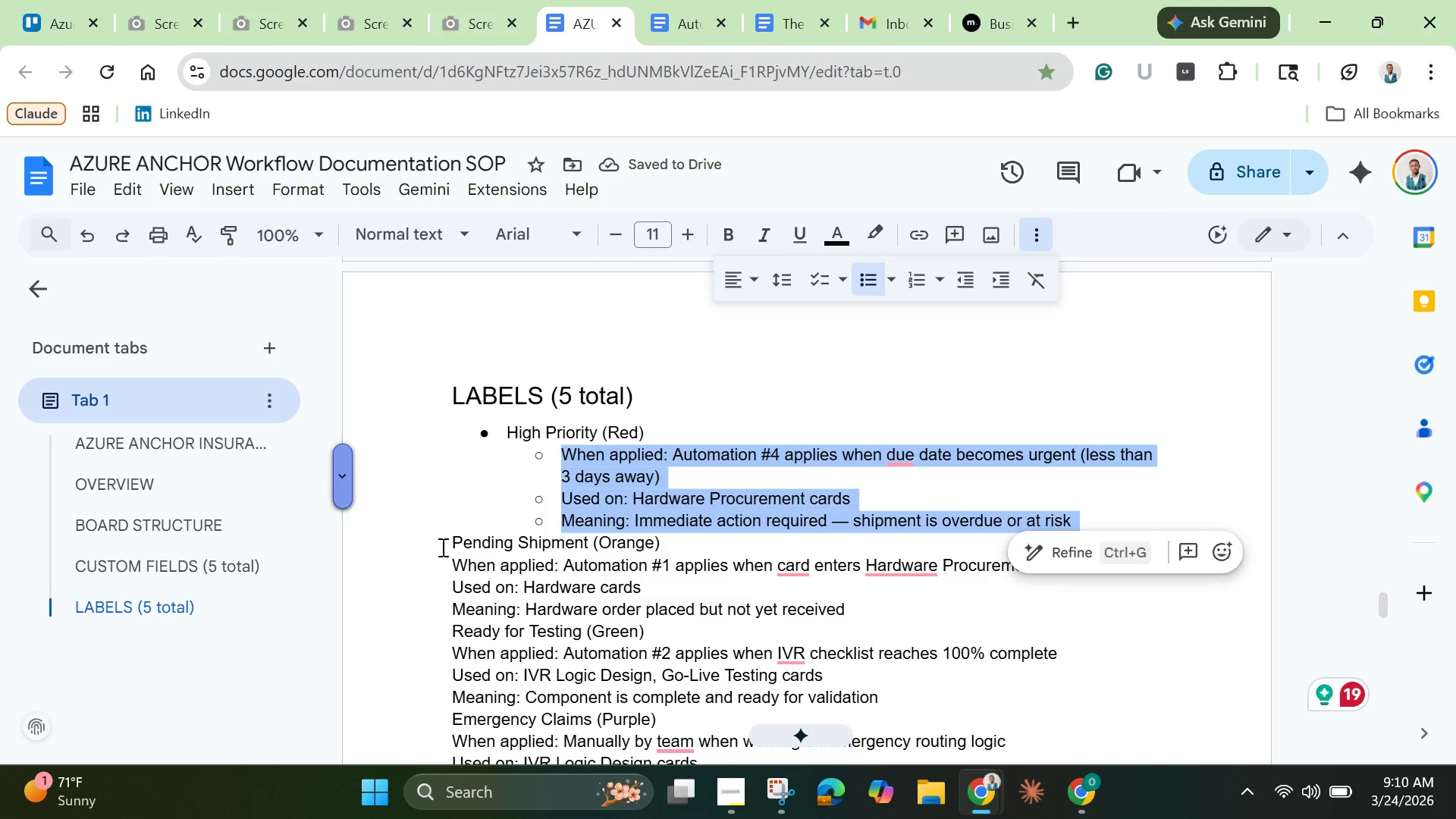 
left_click([457, 546])
 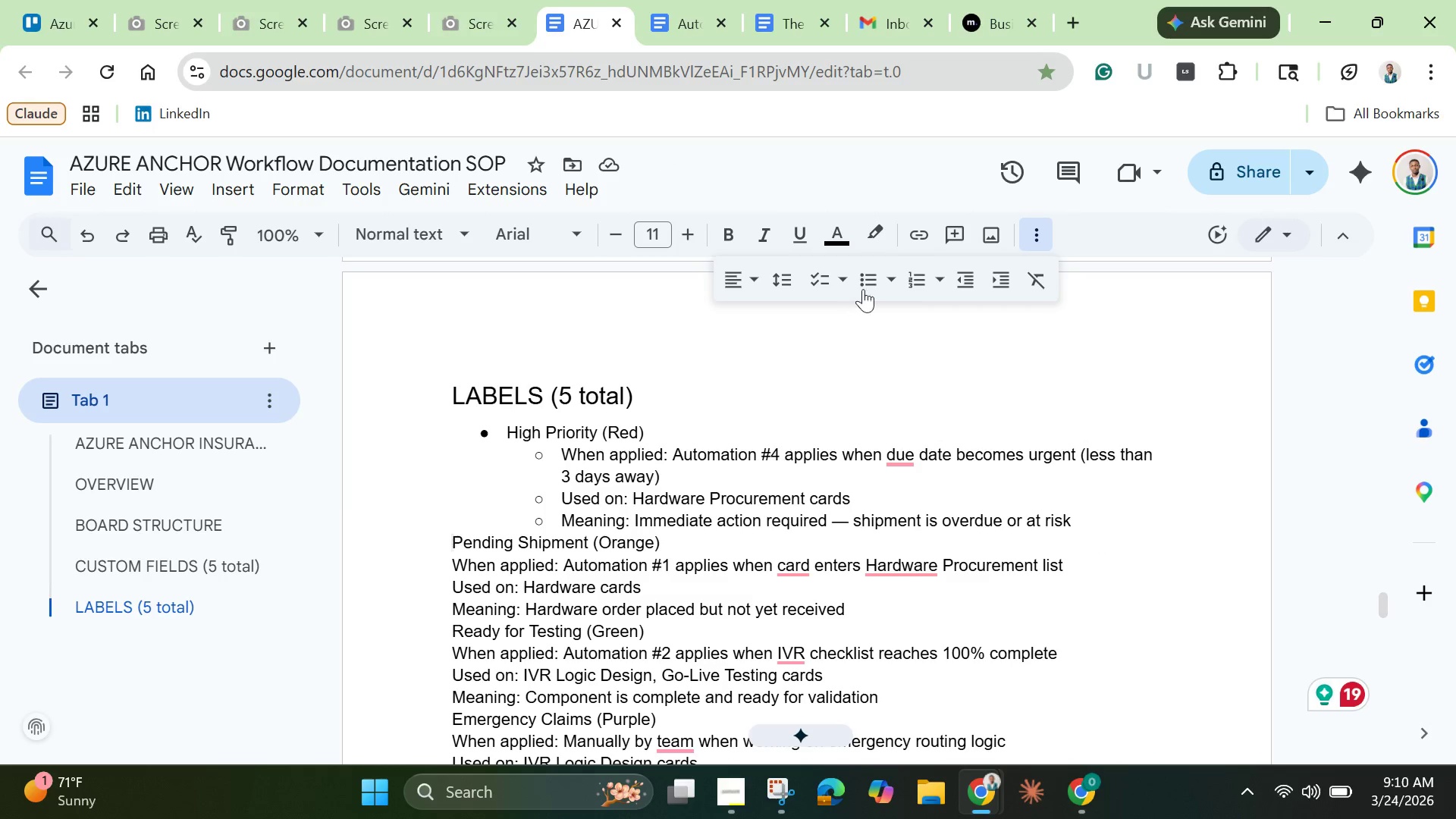 
left_click([879, 281])
 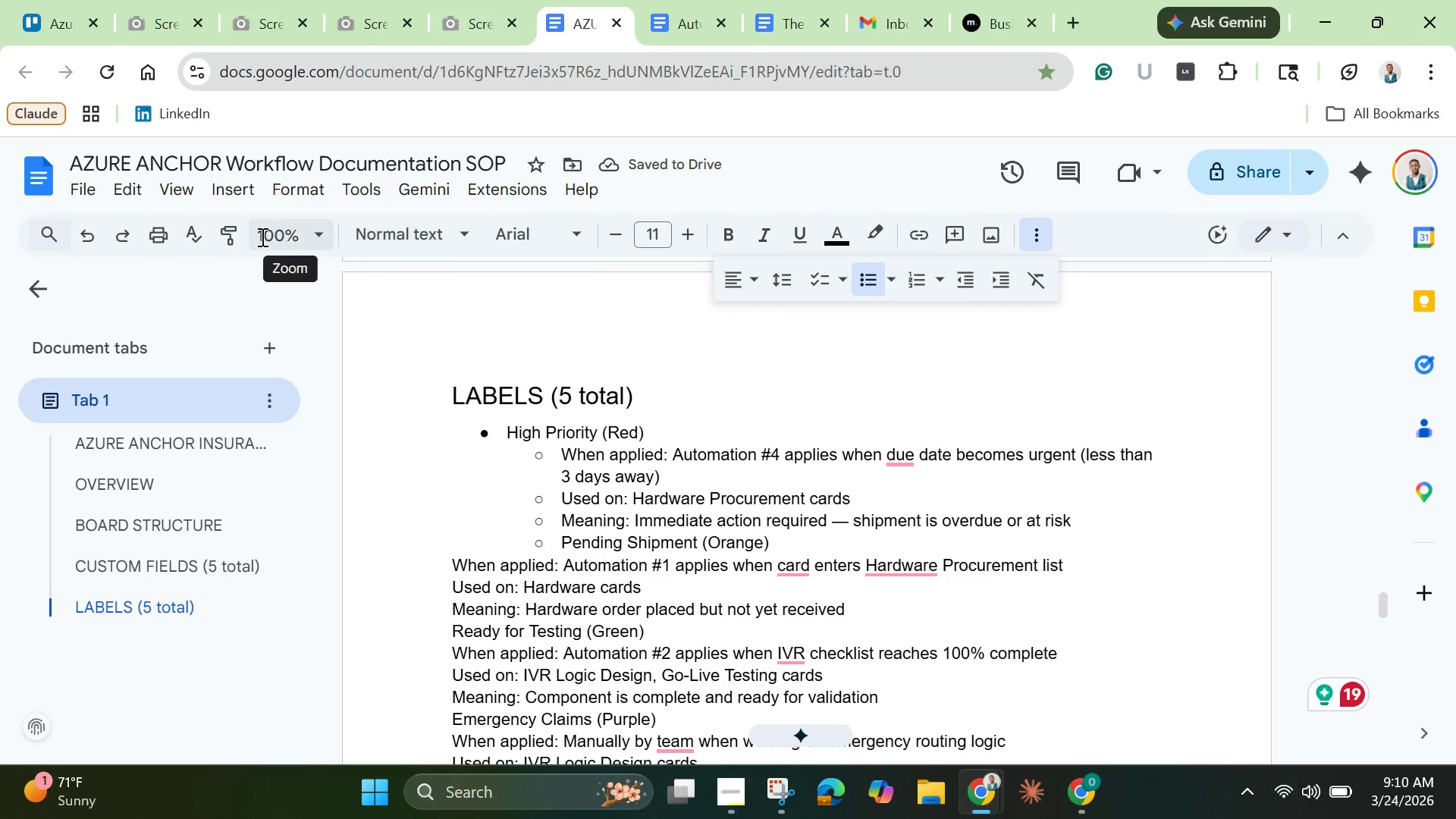 
left_click([89, 231])
 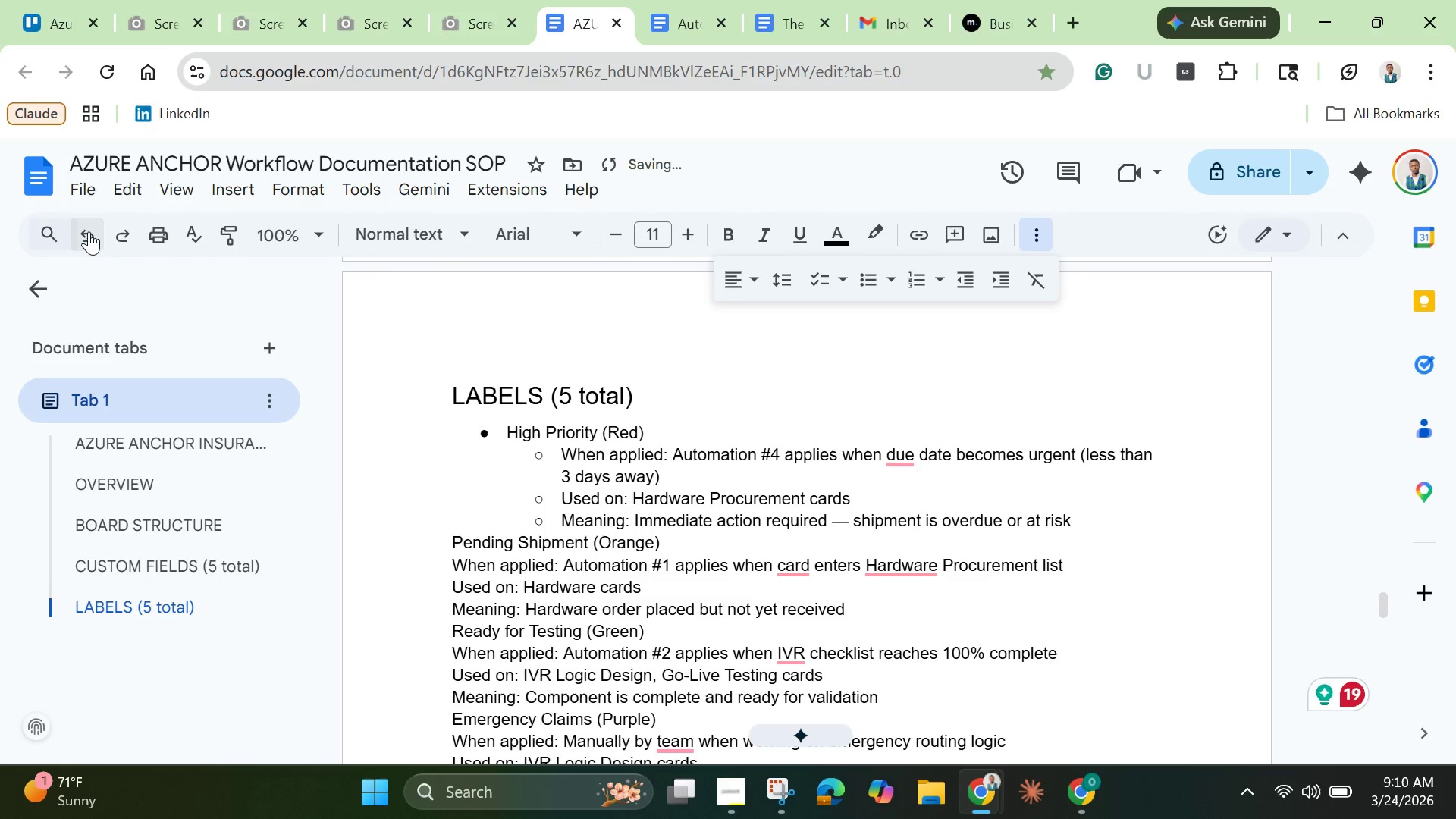 
key(Enter)
 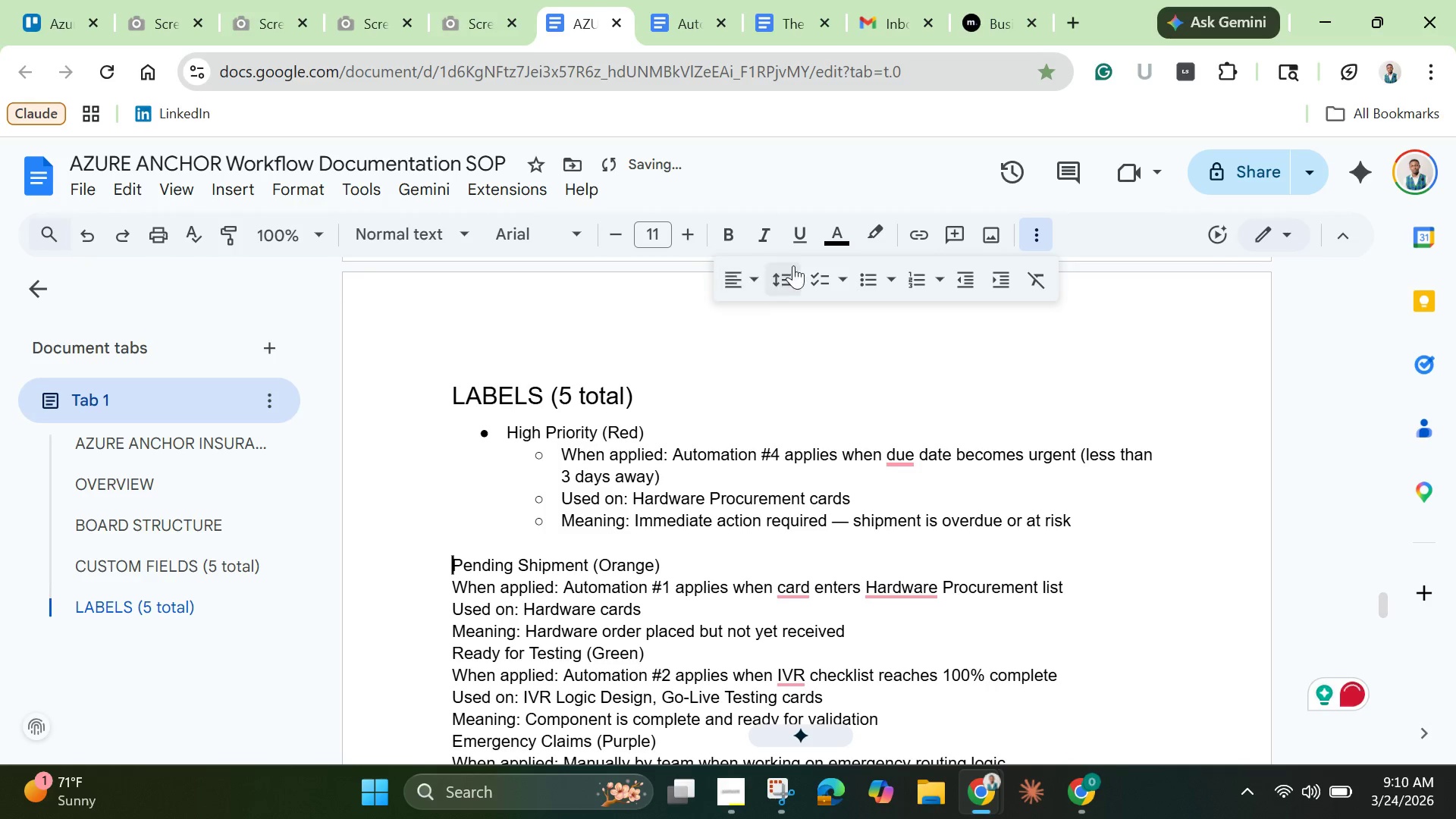 
left_click([875, 271])
 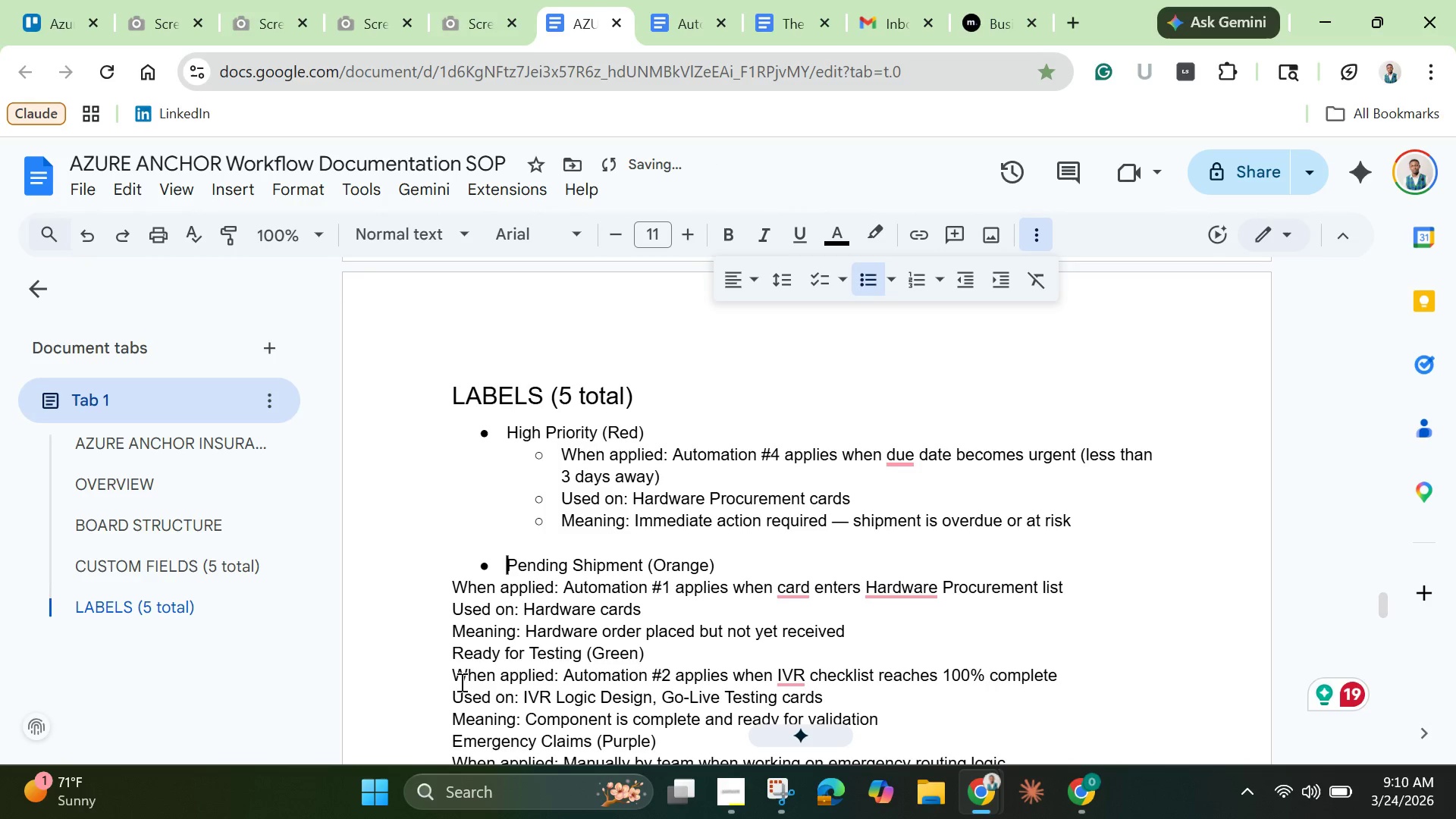 
left_click([451, 656])
 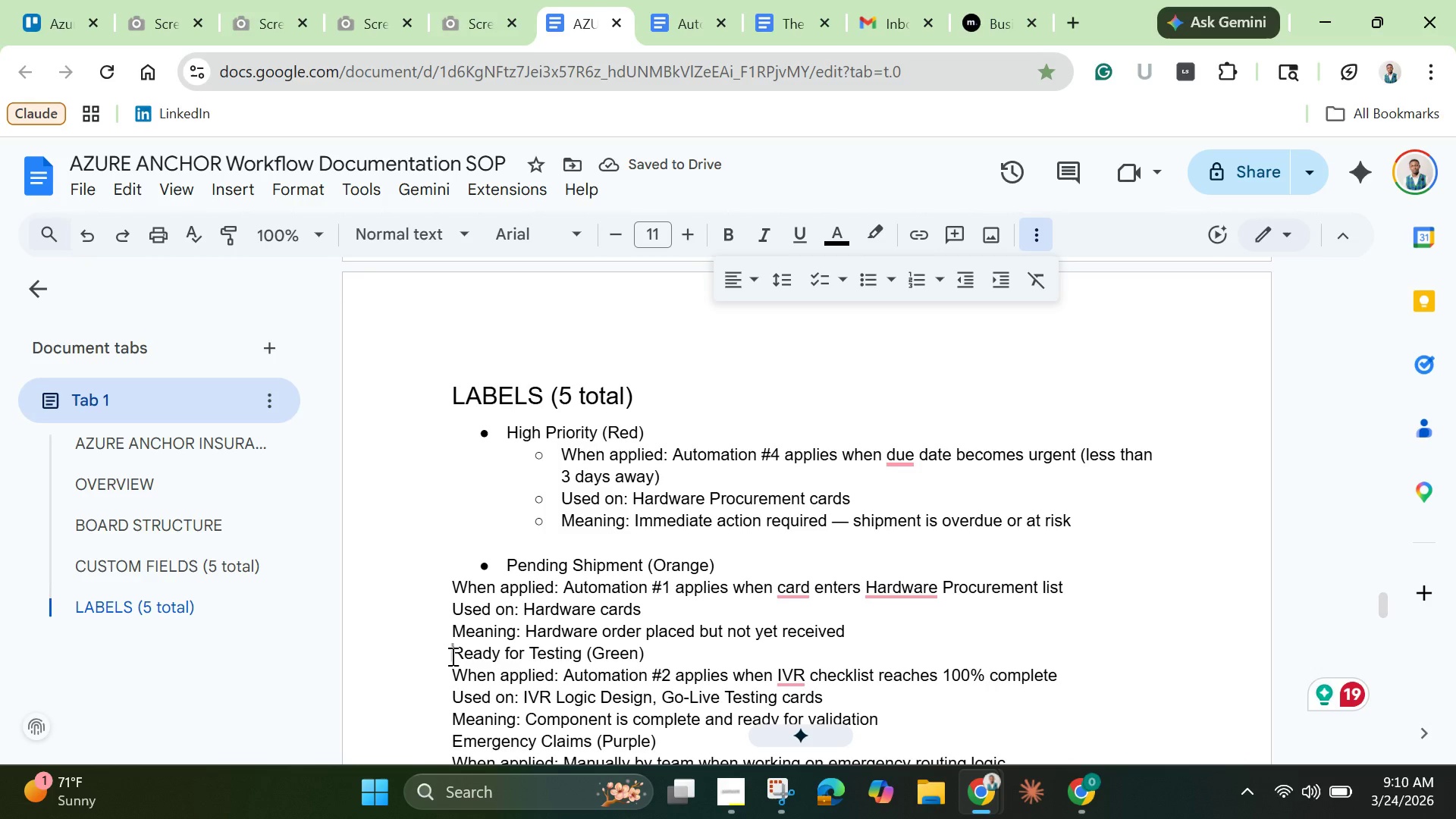 
key(Enter)
 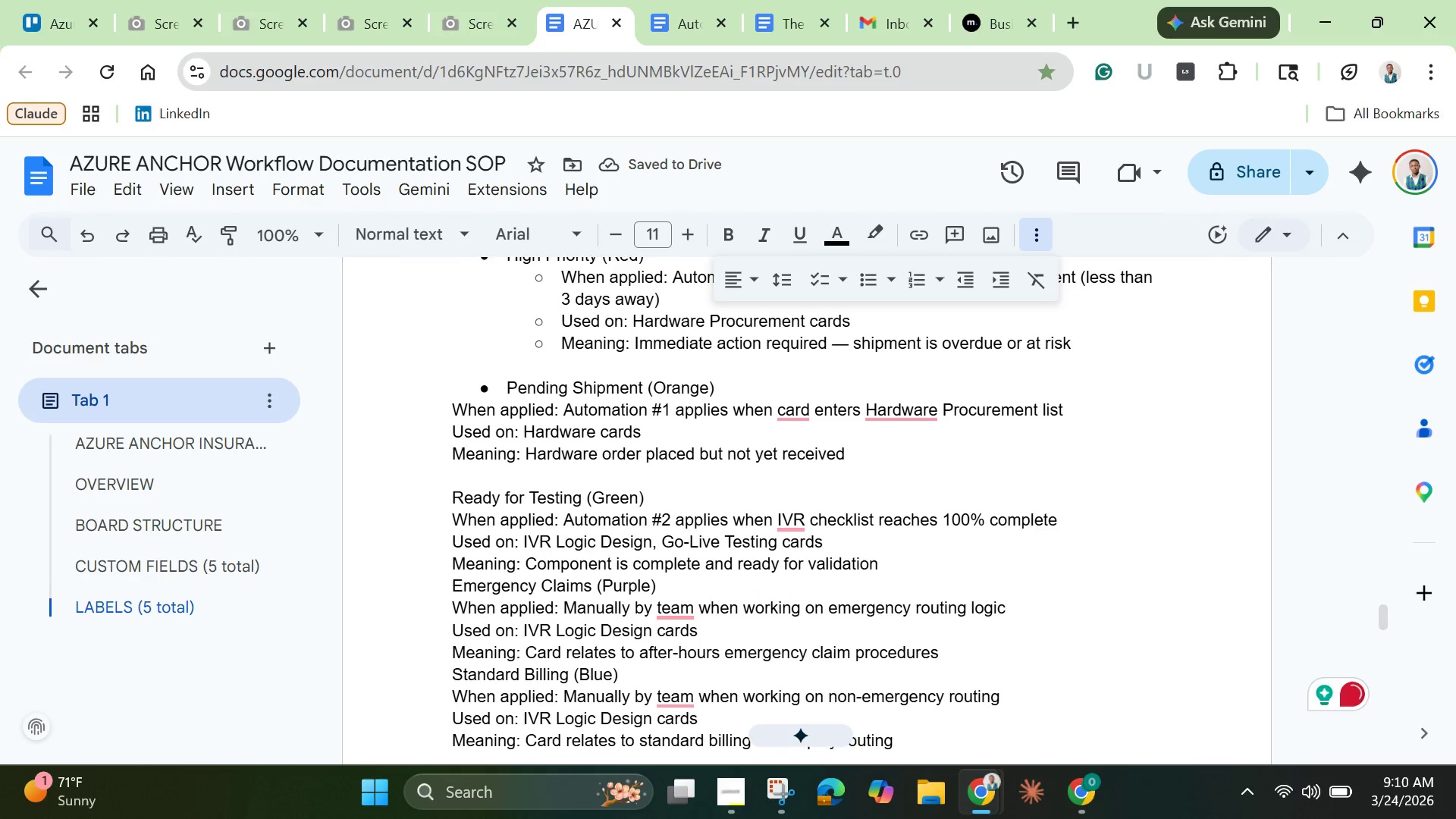 
wait(8.05)
 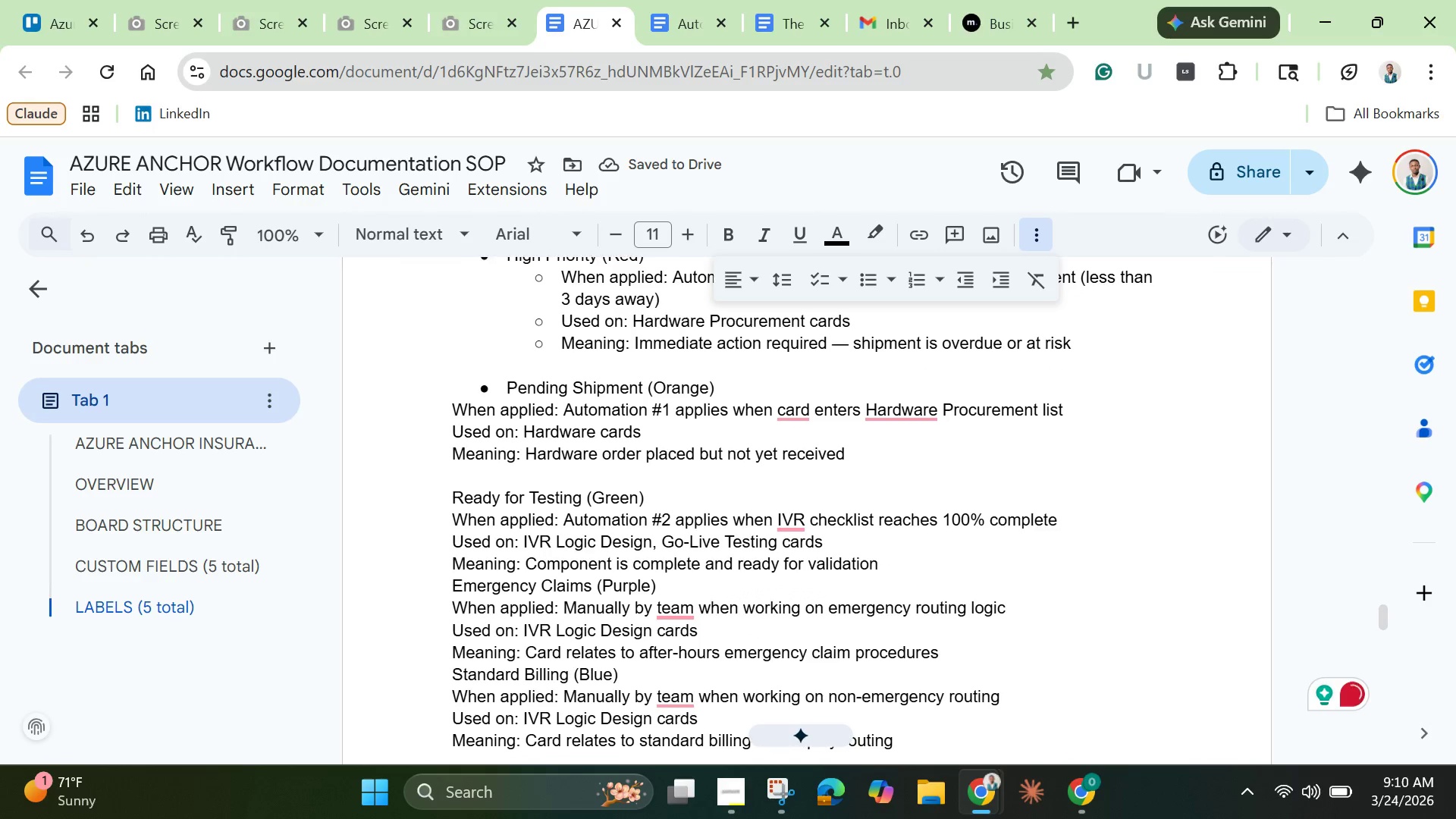 
left_click([450, 590])
 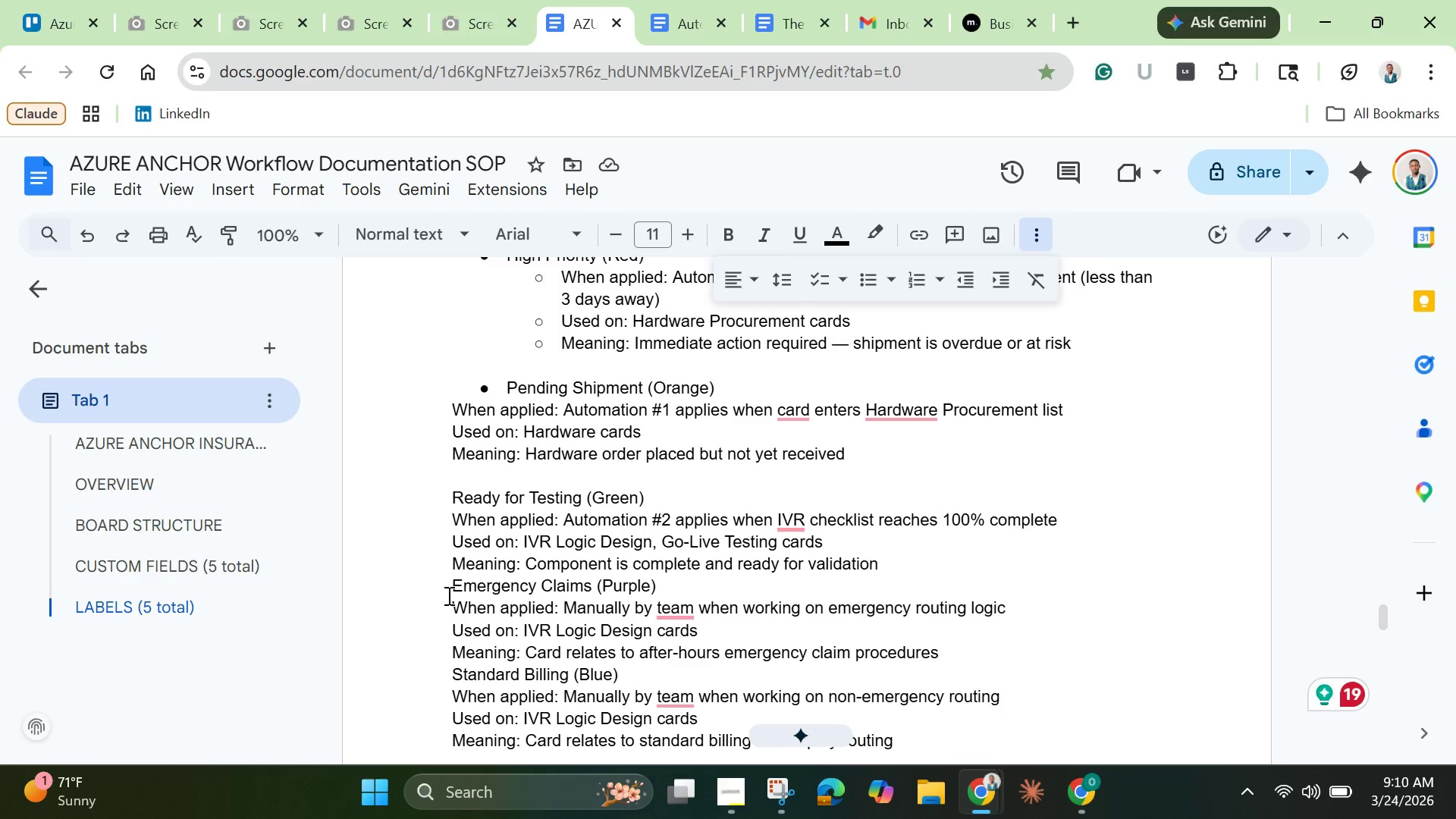 
key(Enter)
 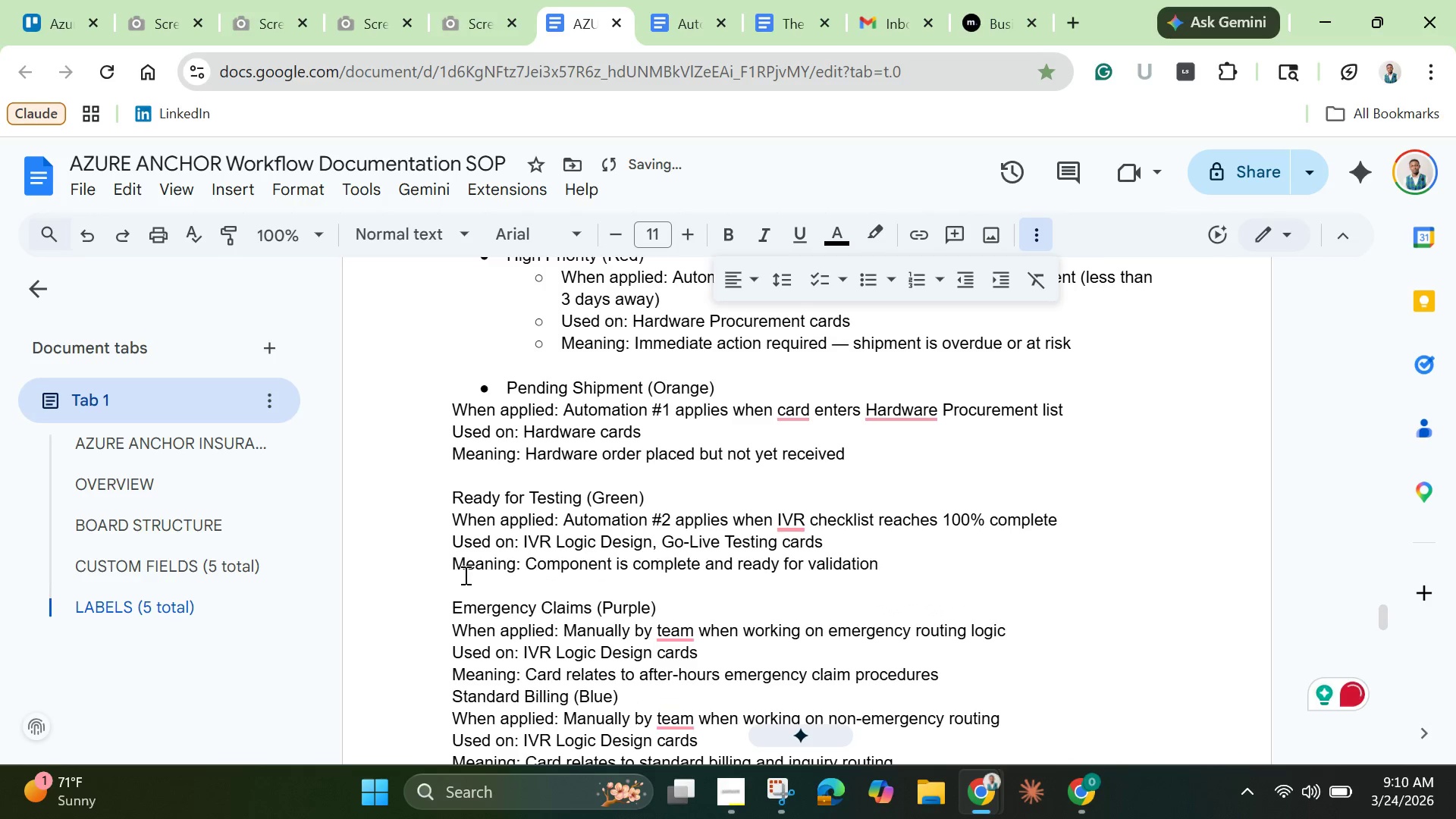 
scroll: coordinate [466, 580], scroll_direction: down, amount: 1.0
 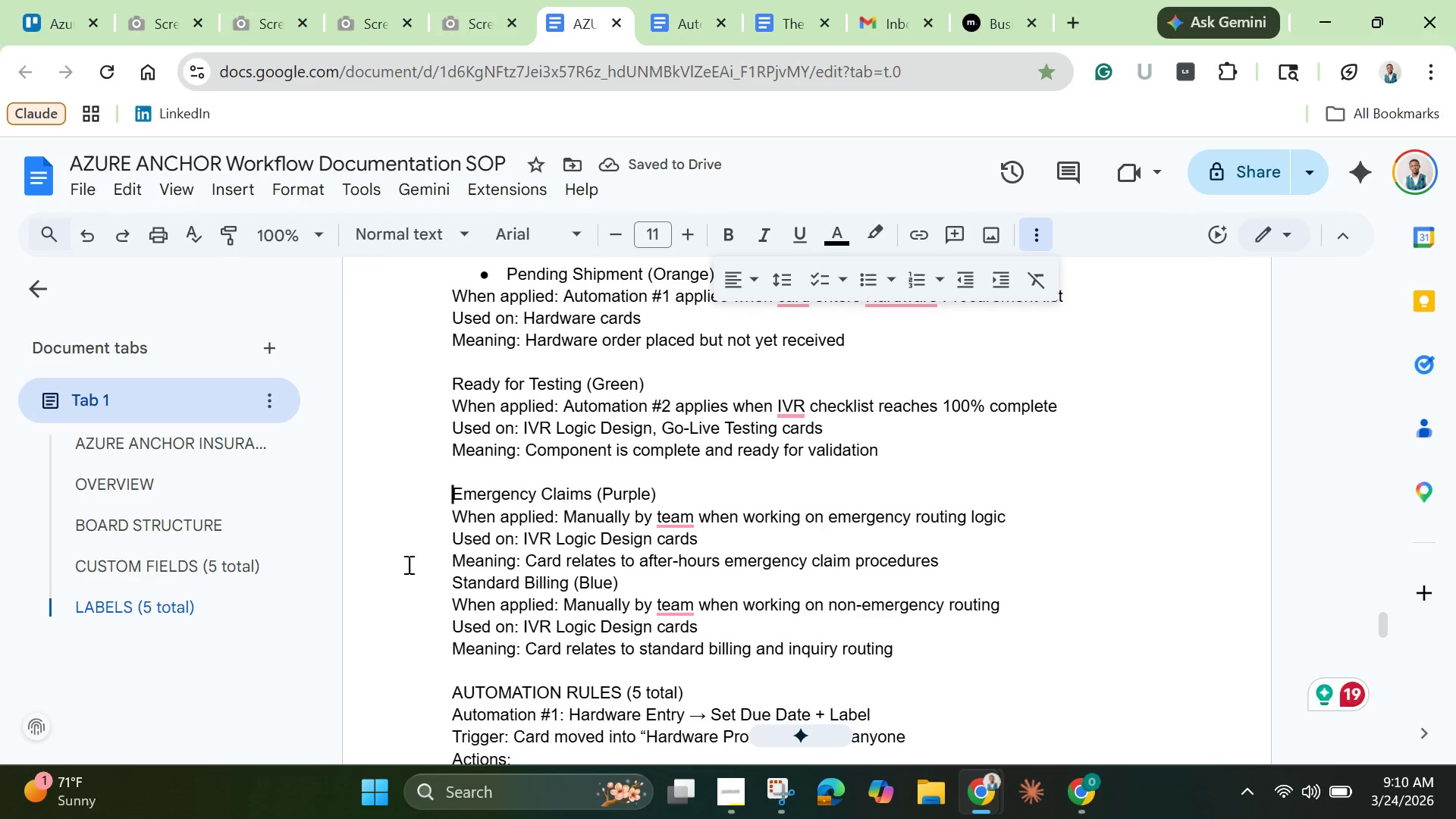 
left_click([445, 583])
 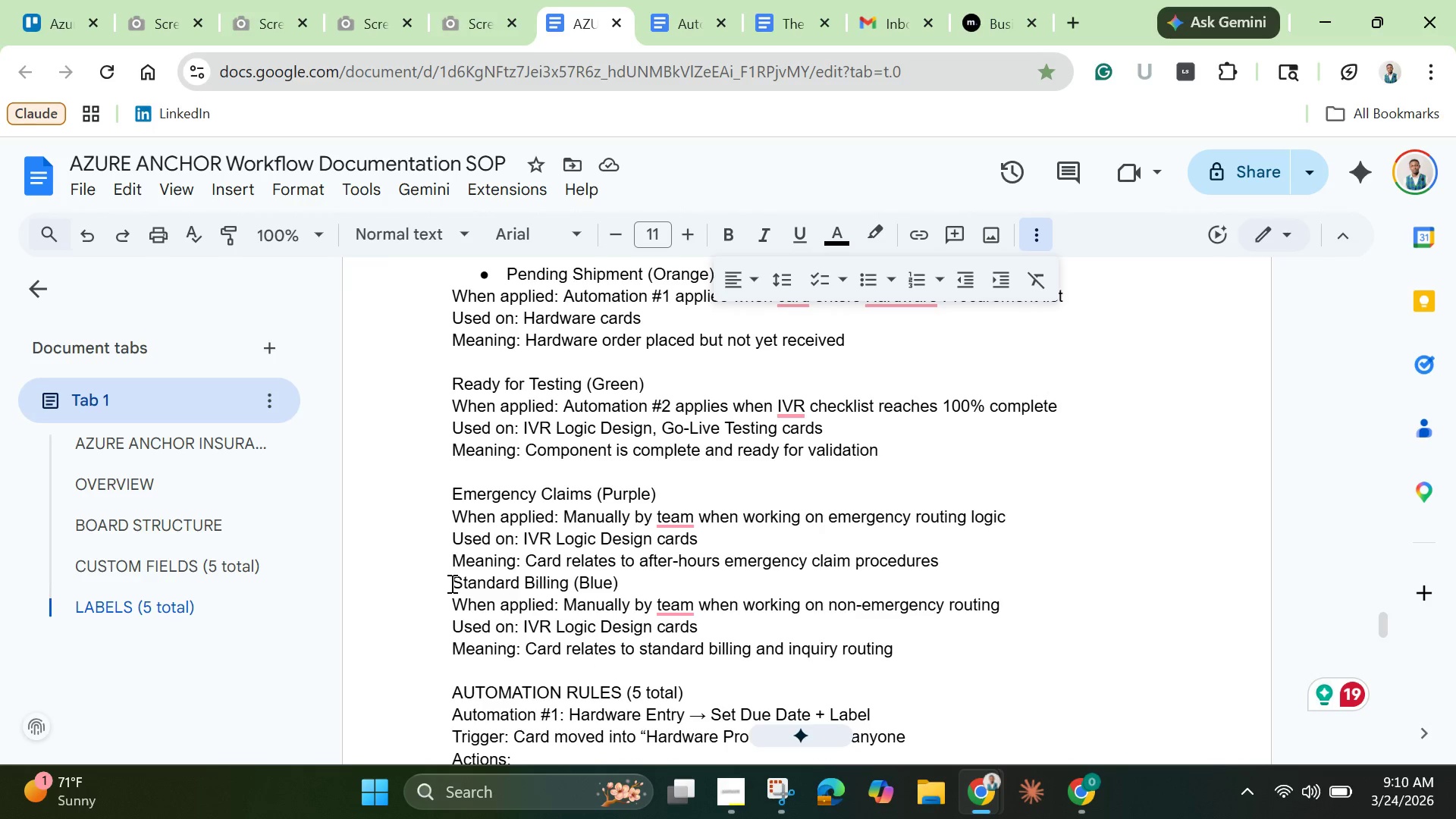 
key(Enter)
 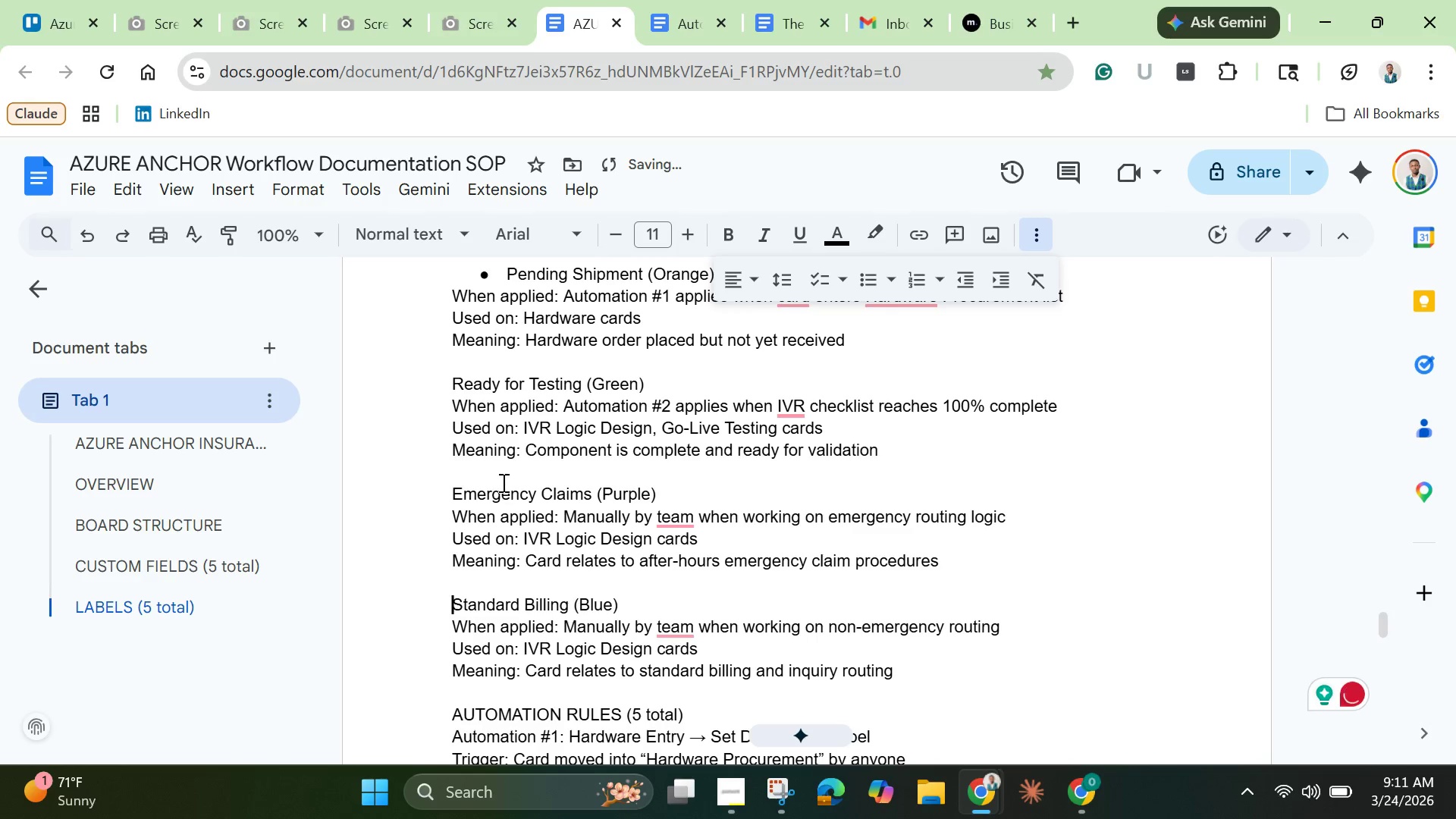 
scroll: coordinate [502, 482], scroll_direction: up, amount: 2.0
 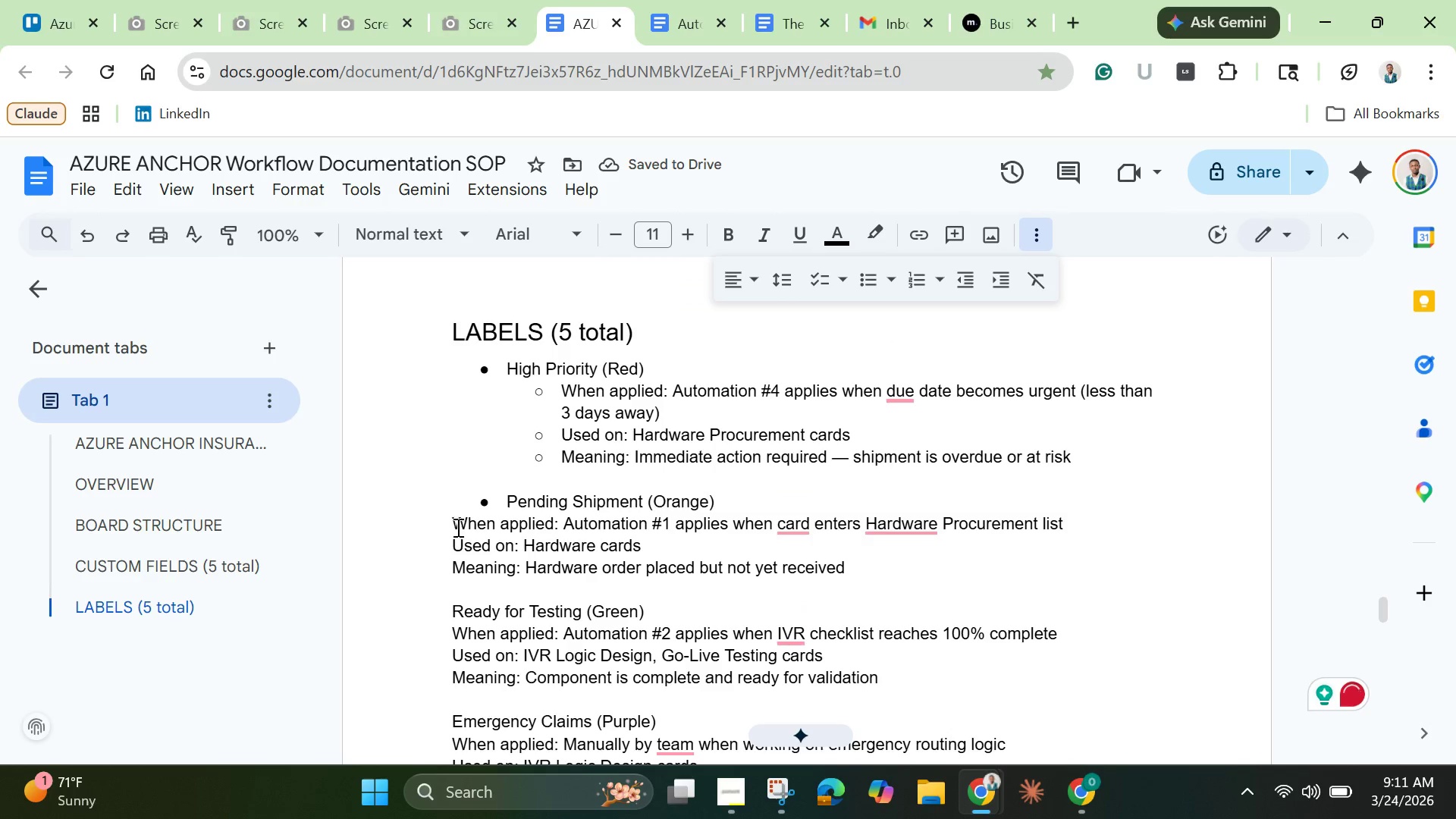 
left_click_drag(start_coordinate=[457, 527], to_coordinate=[852, 560])
 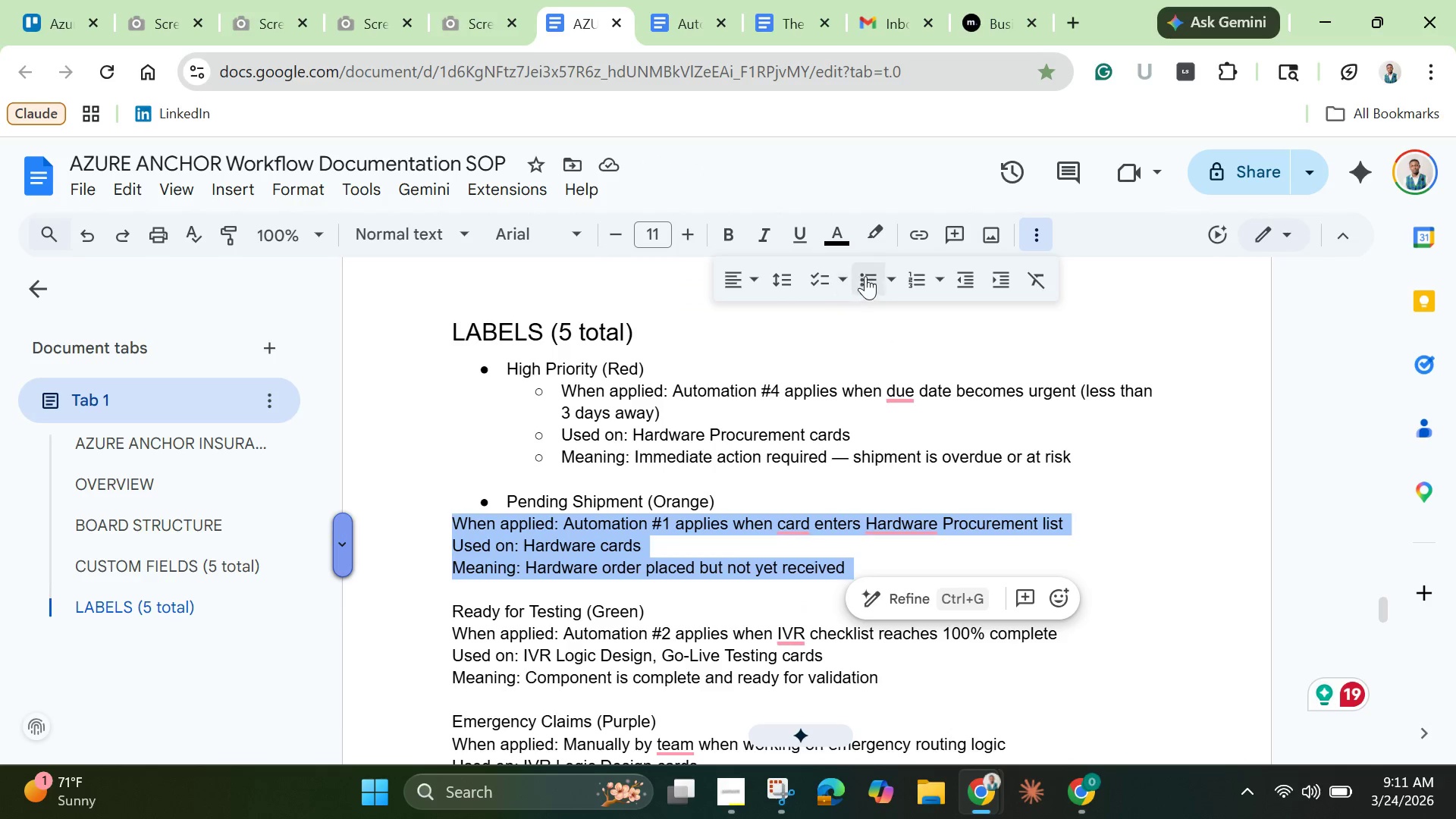 
left_click([865, 276])
 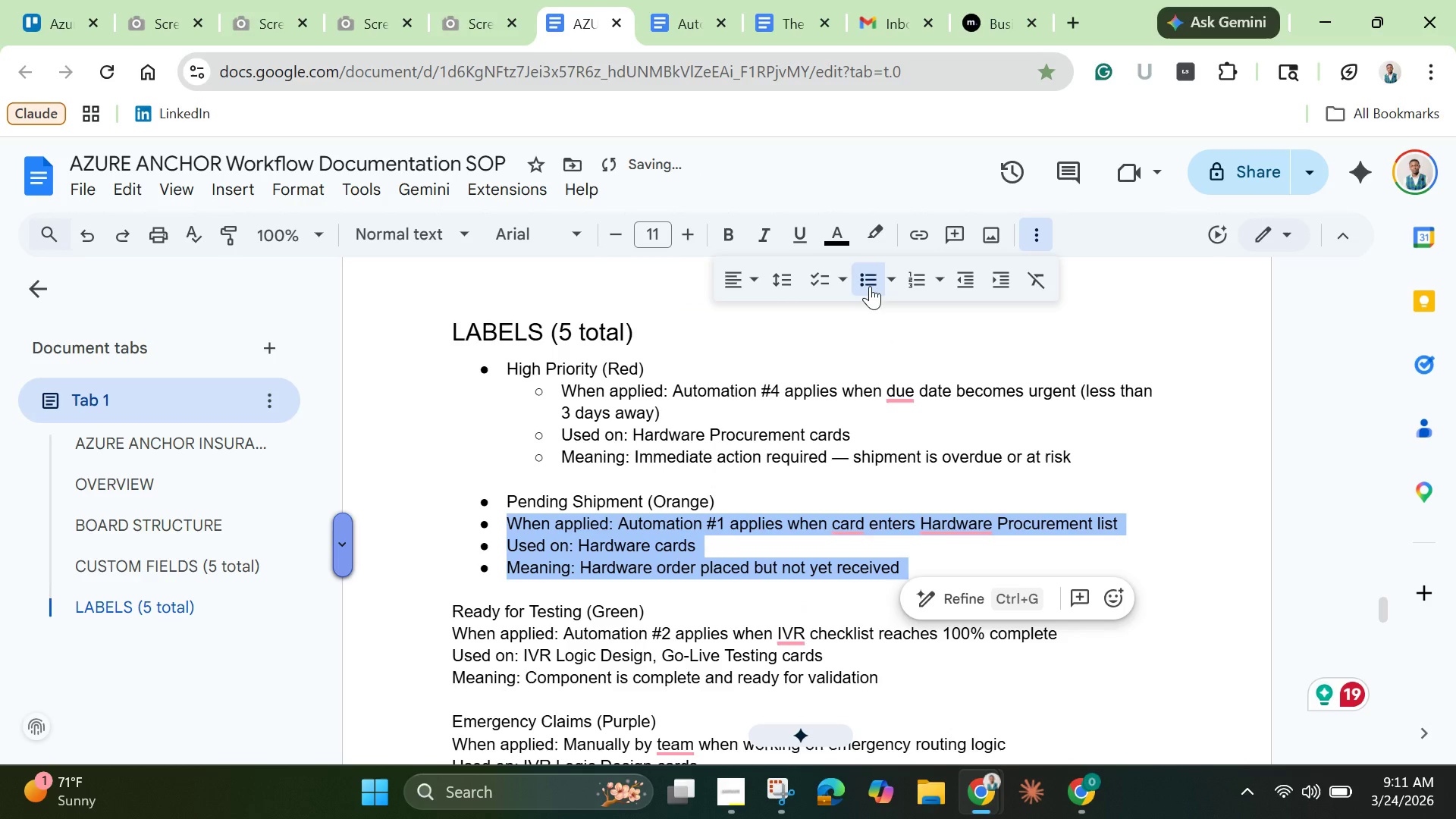 
key(Tab)
 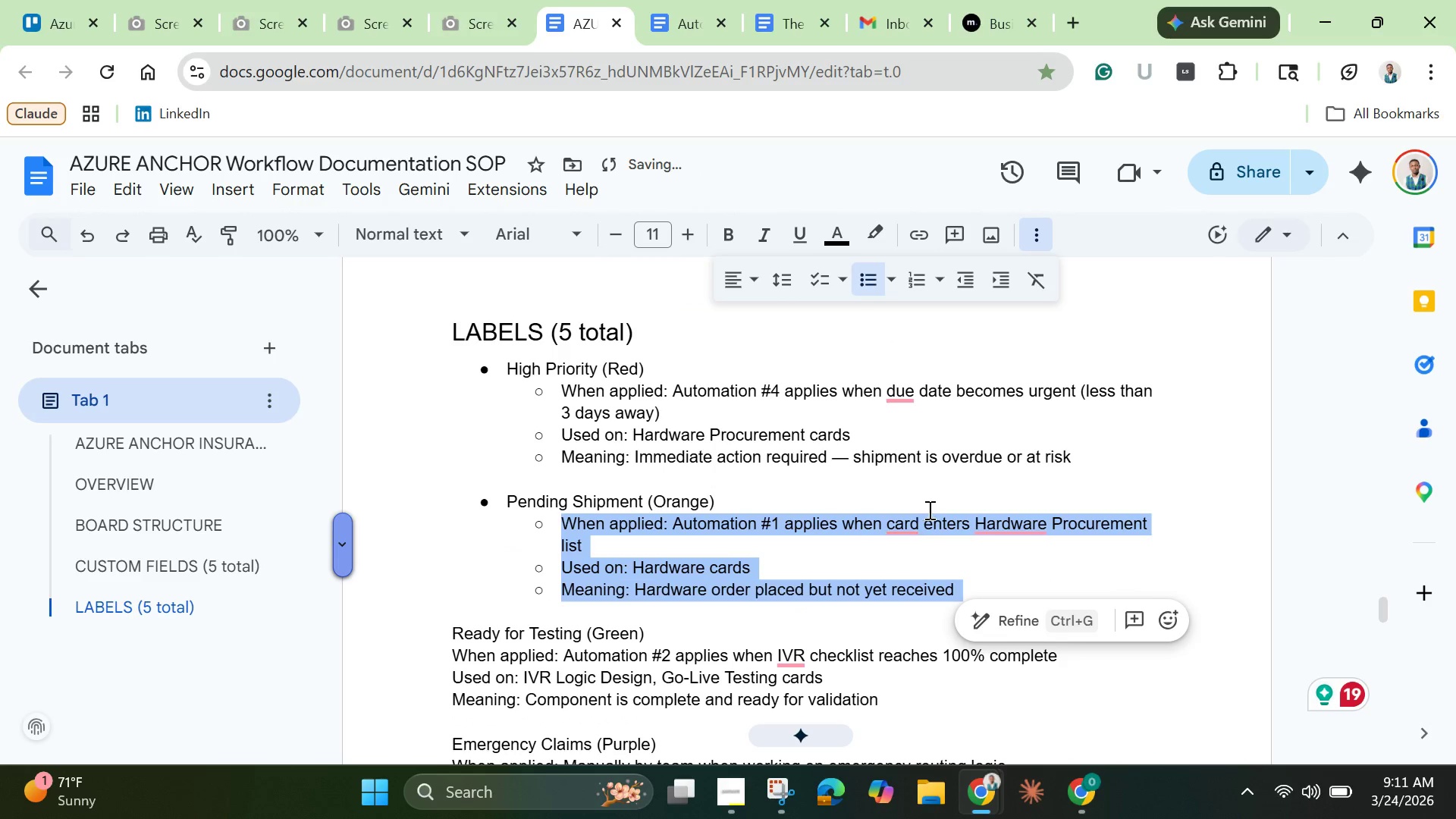 
left_click([918, 523])
 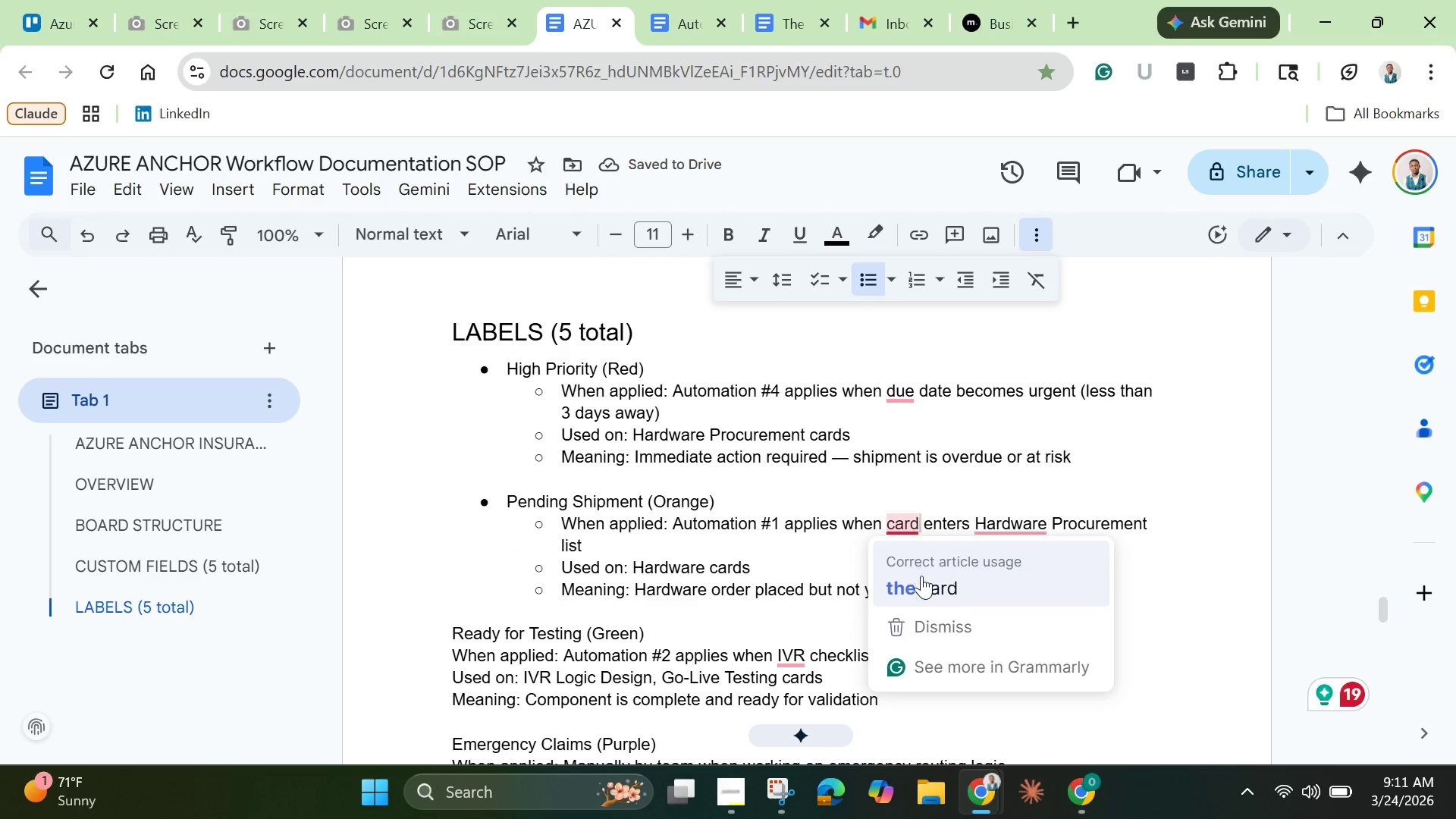 
left_click([921, 587])
 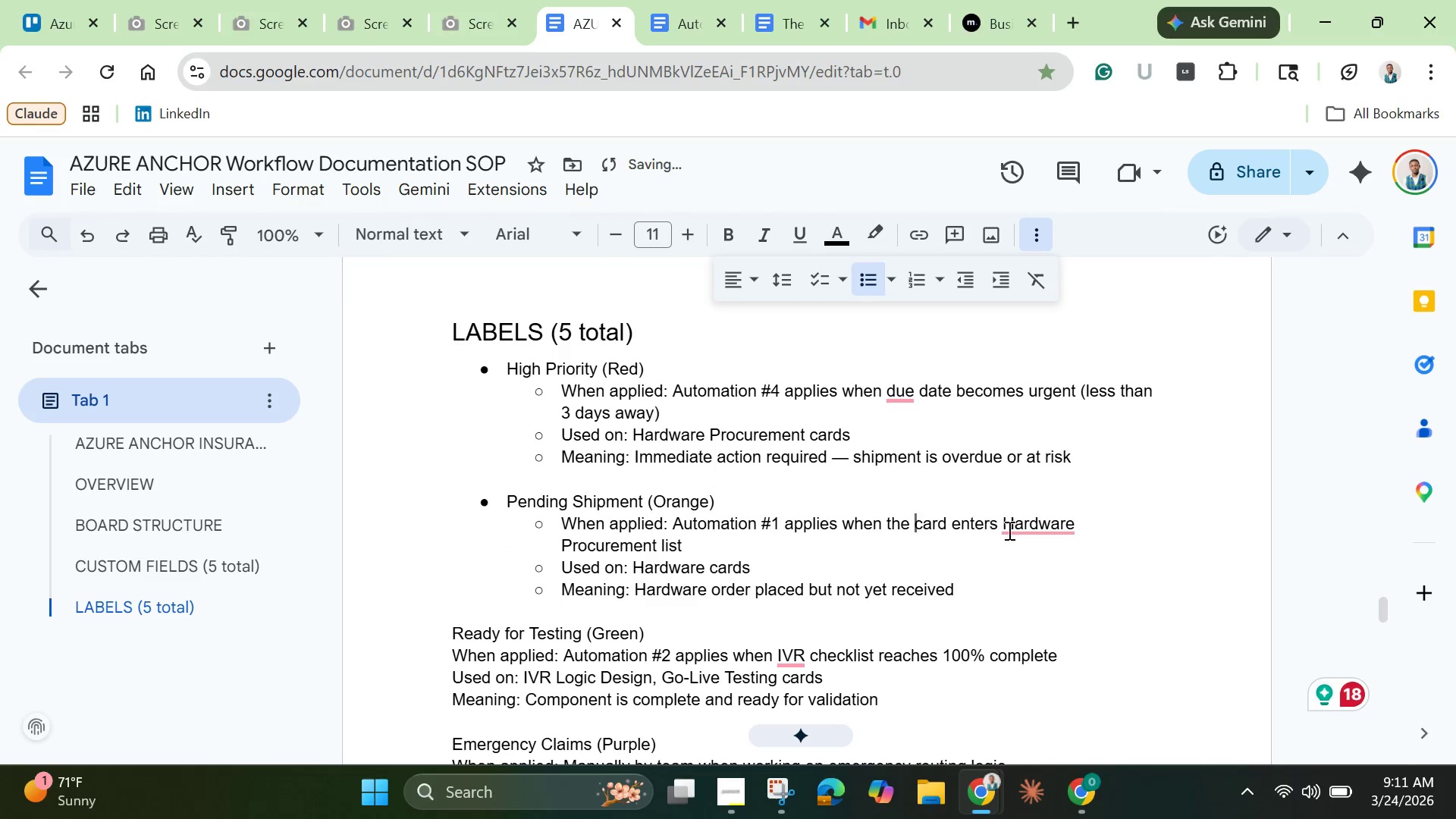 
left_click([1009, 529])
 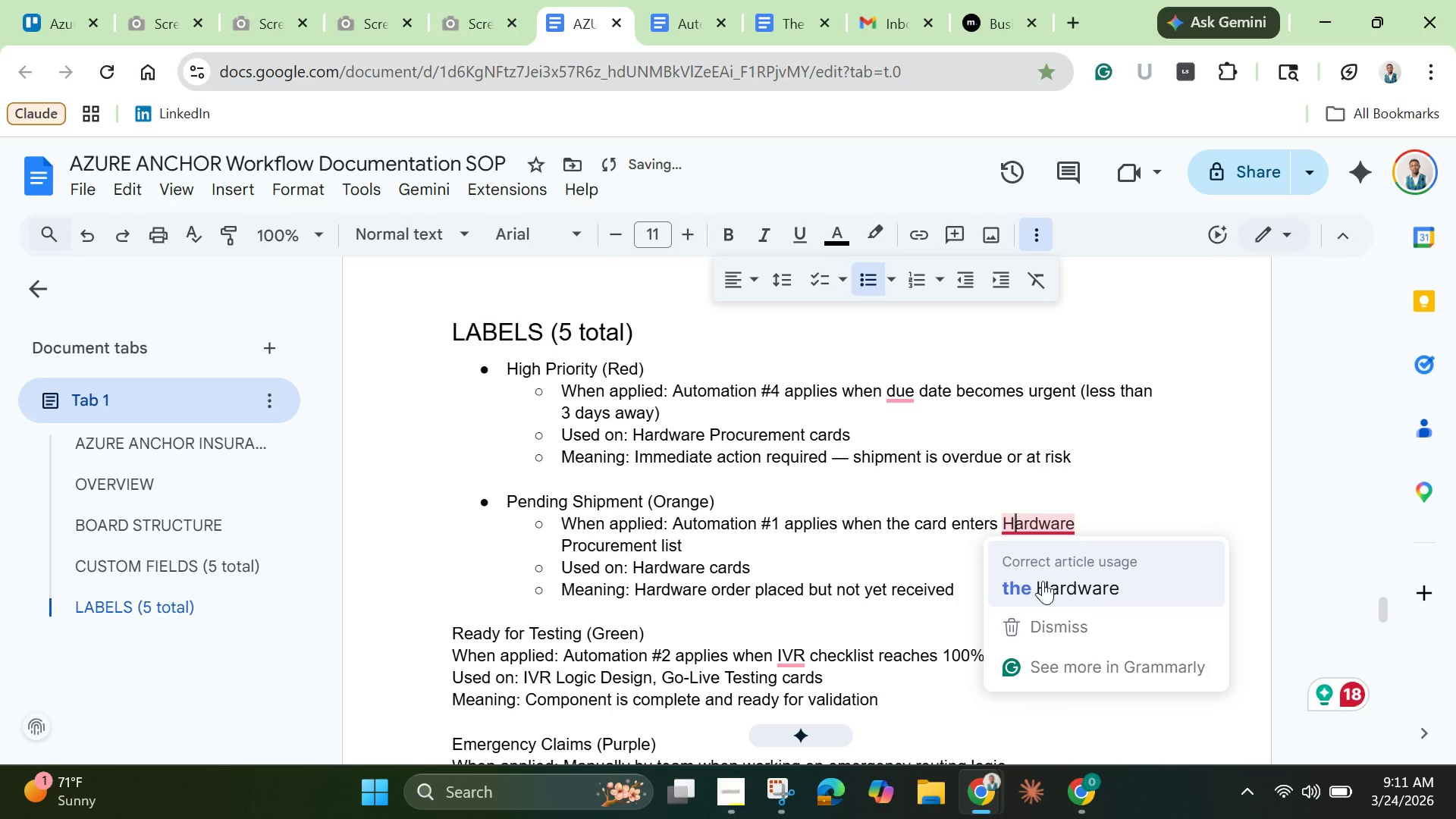 
left_click([1043, 581])
 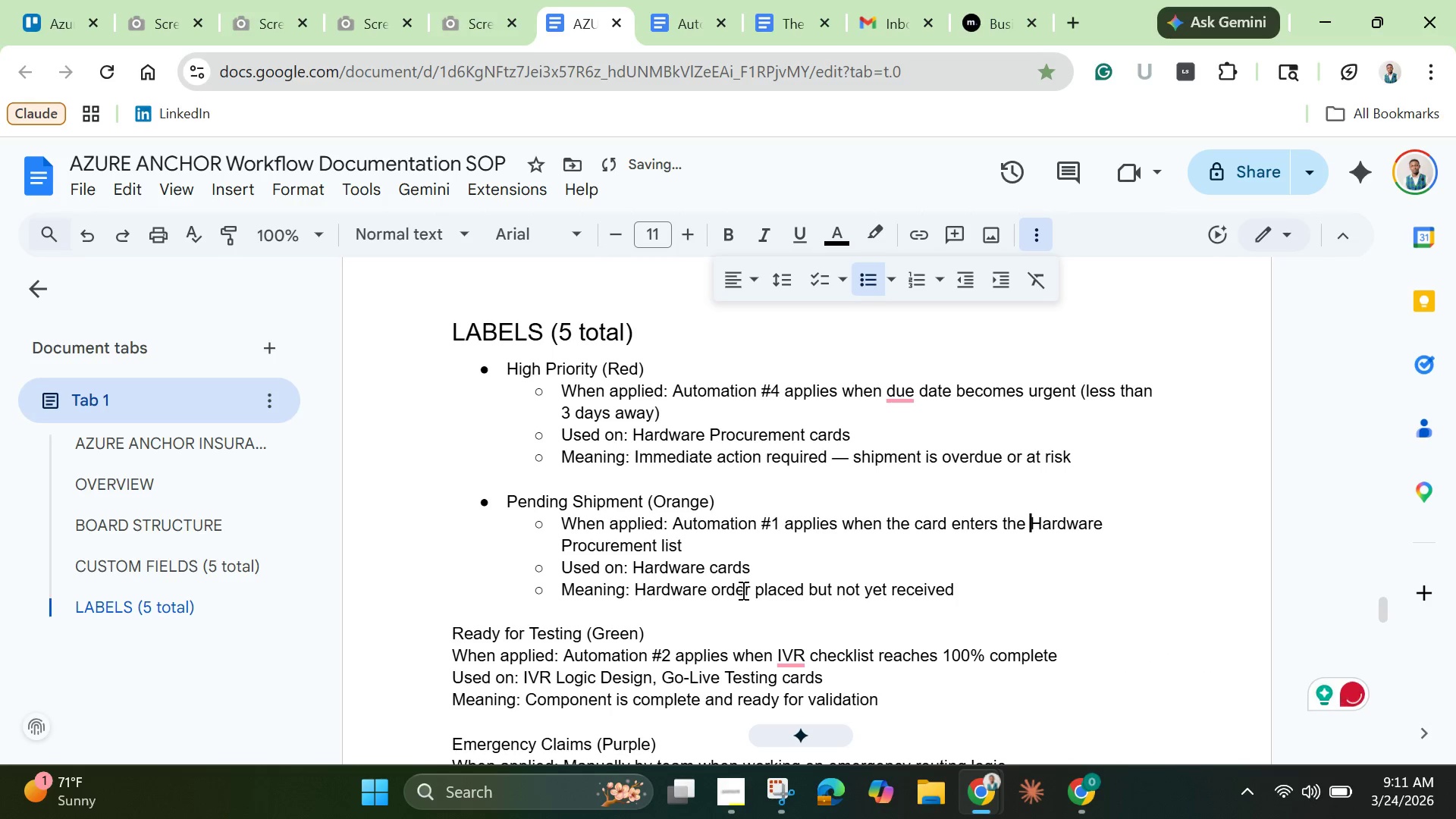 
scroll: coordinate [820, 587], scroll_direction: down, amount: 1.0
 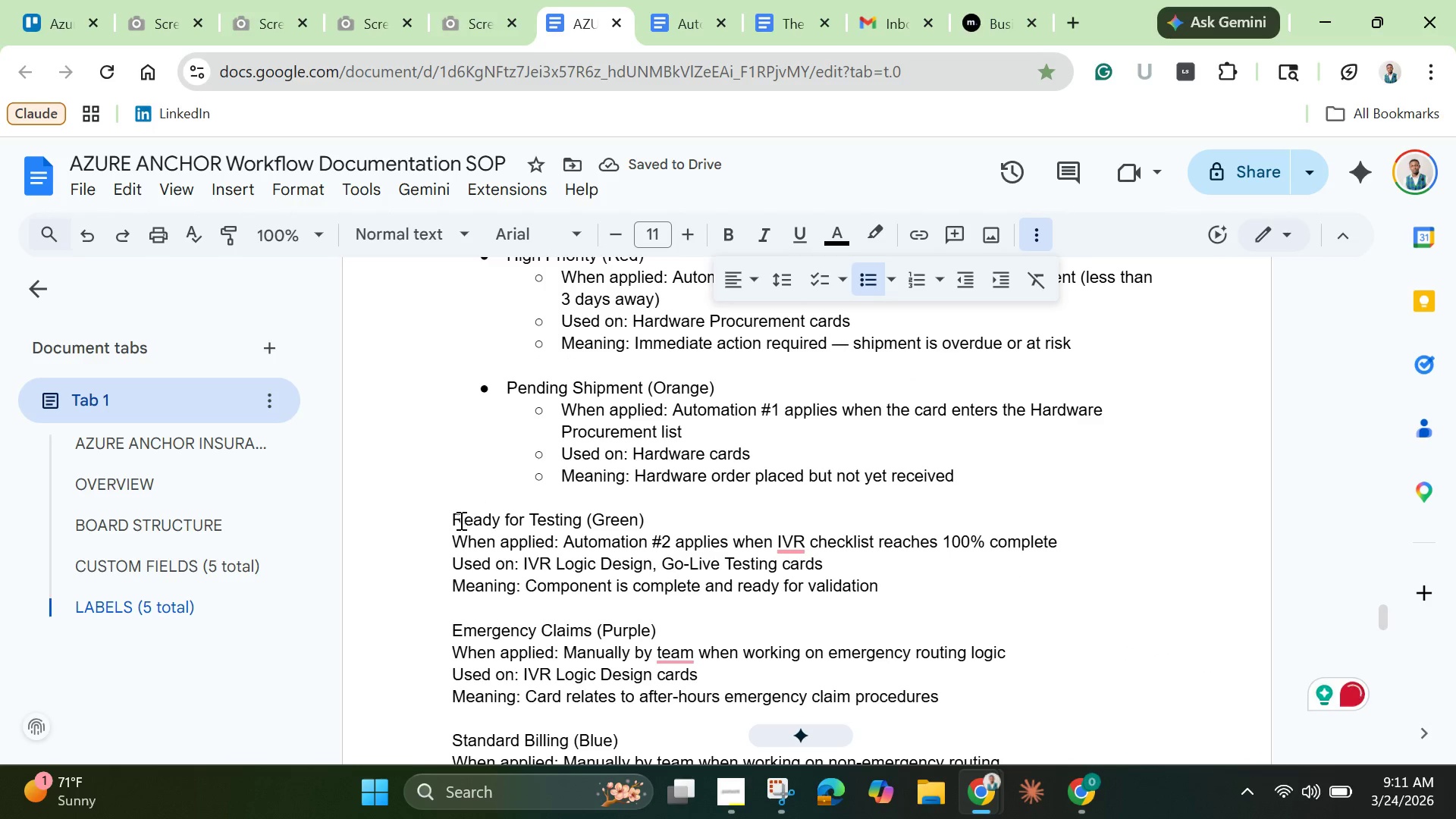 
left_click([450, 519])
 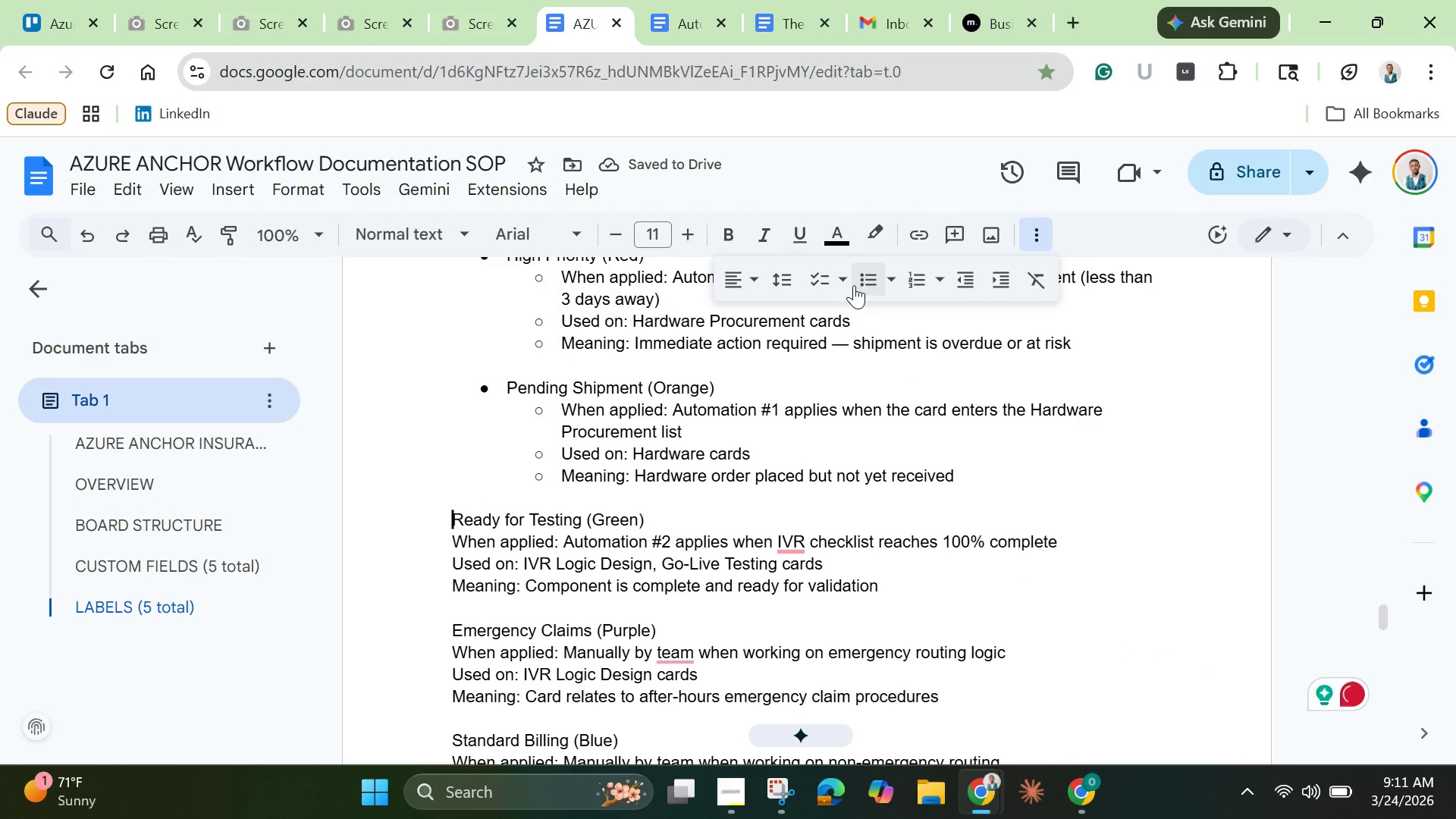 
left_click([861, 284])
 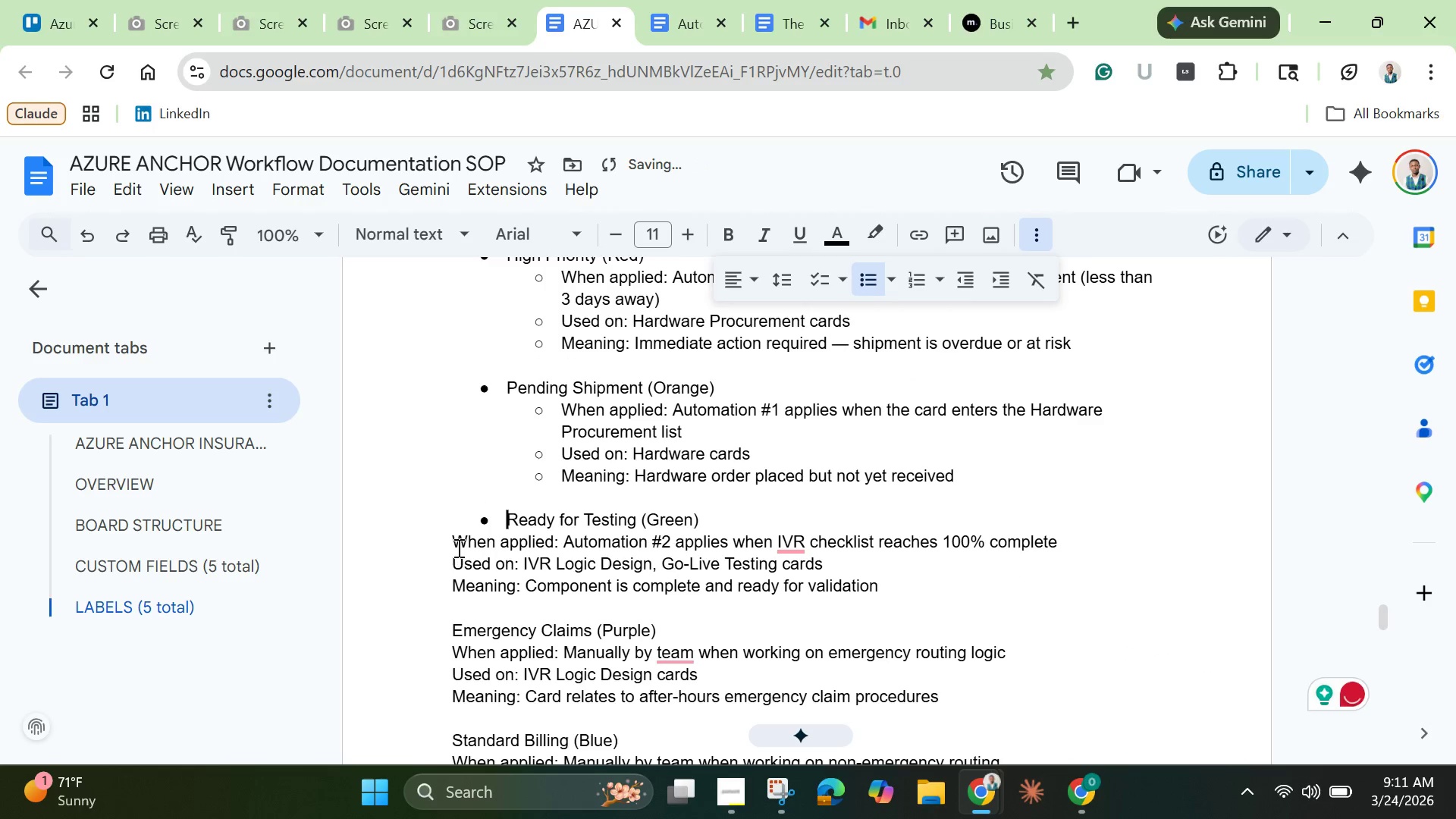 
left_click_drag(start_coordinate=[453, 545], to_coordinate=[925, 585])
 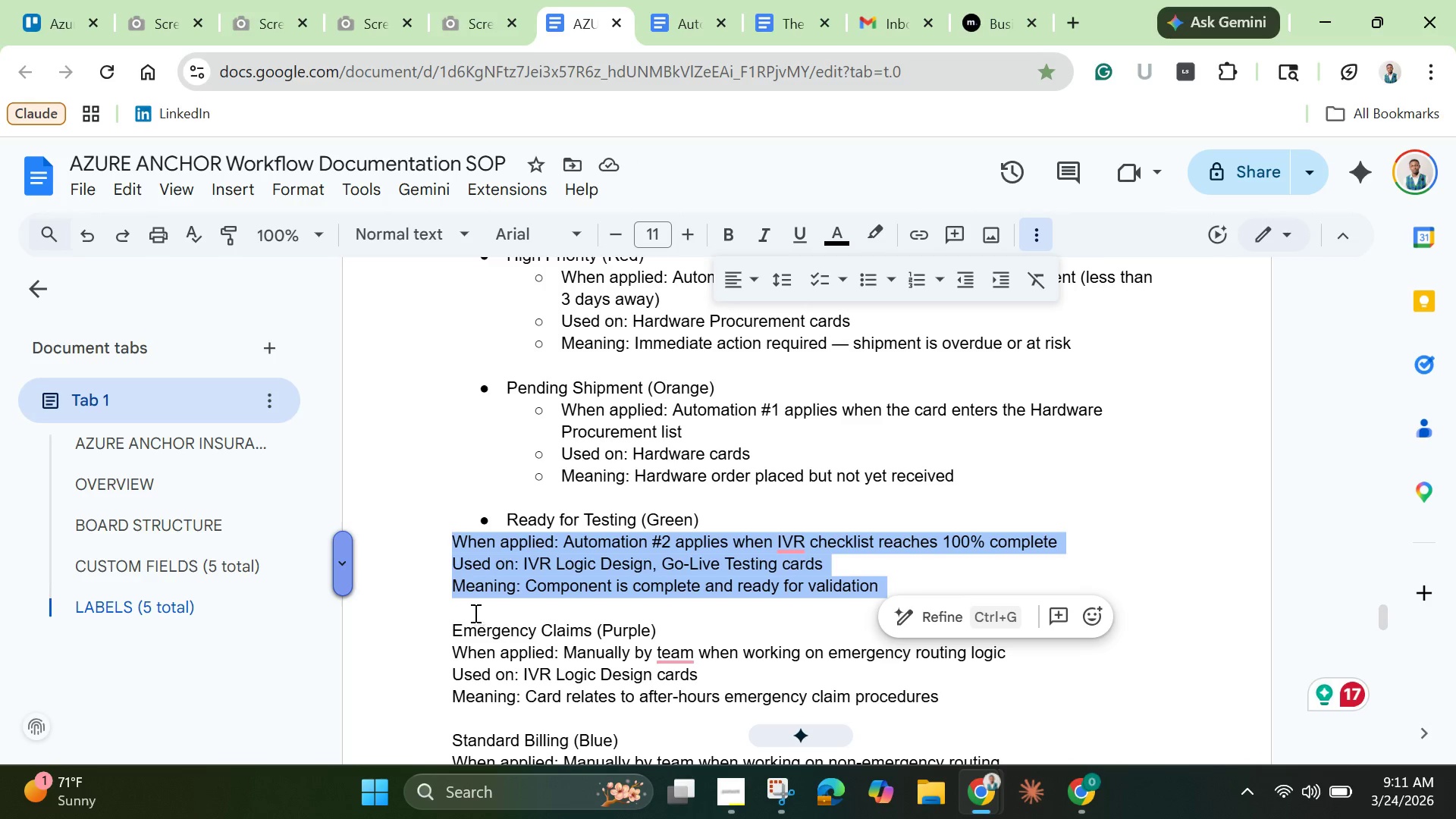 
wait(5.5)
 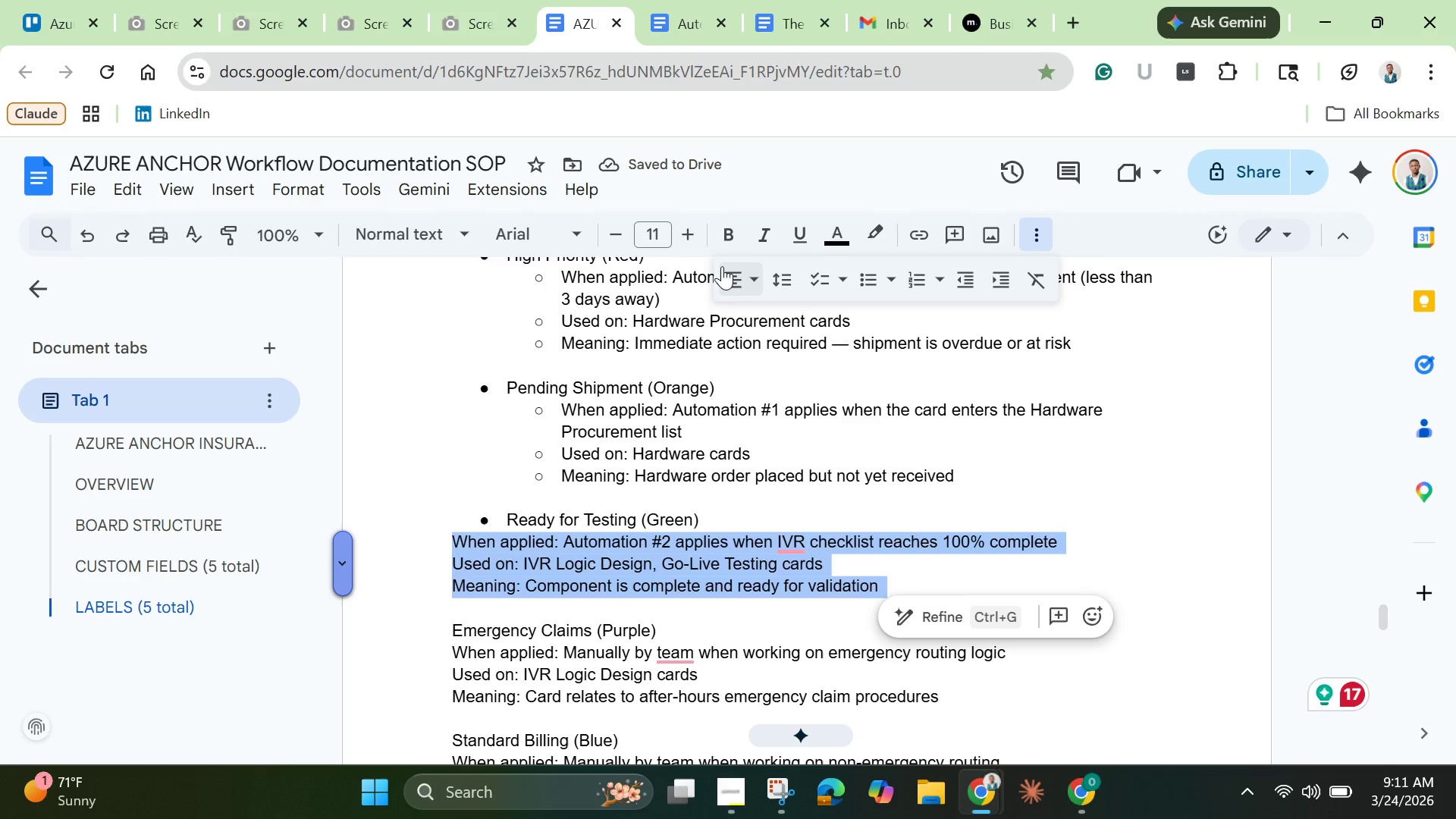 
left_click([861, 284])
 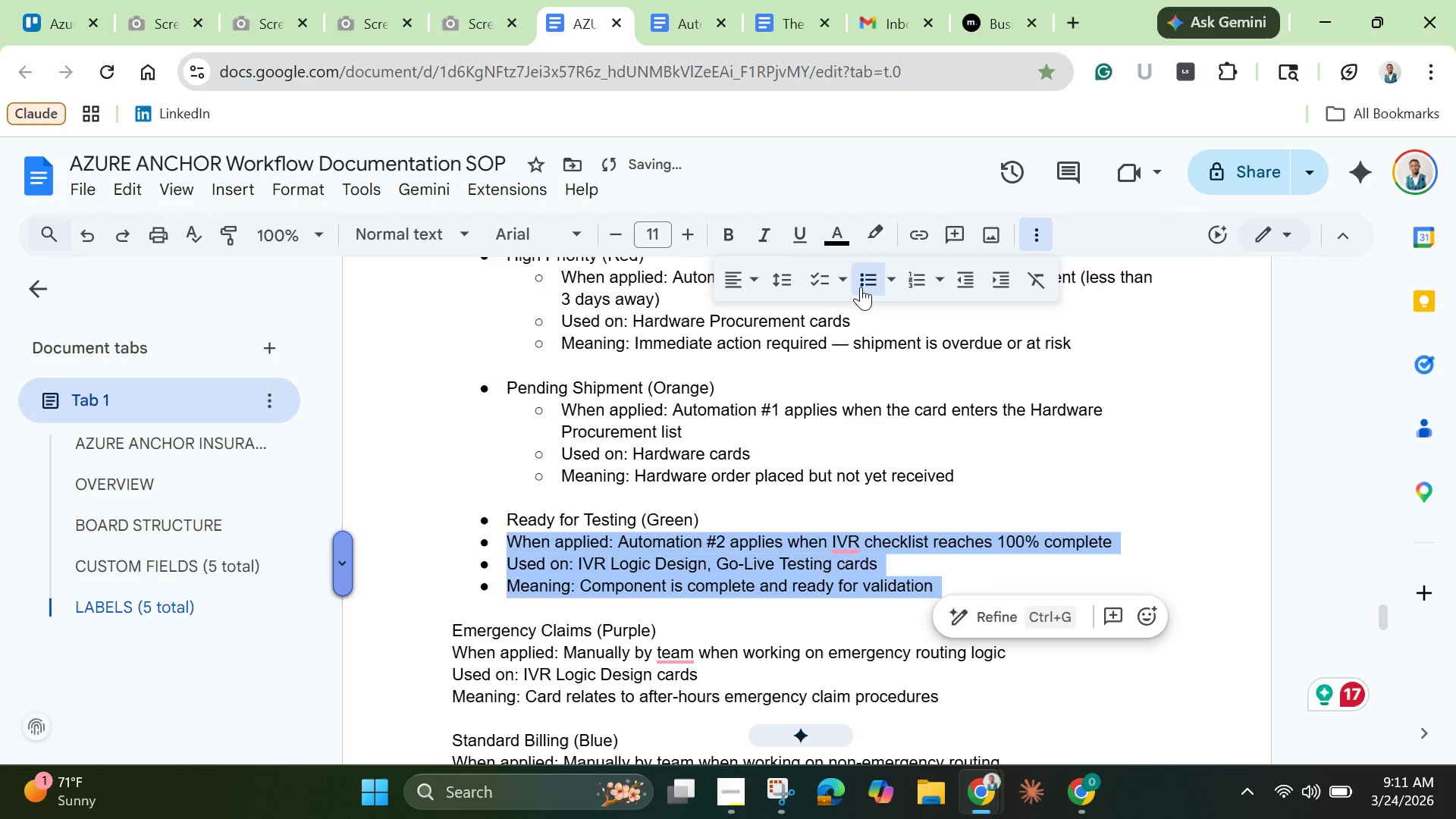 
key(Tab)
 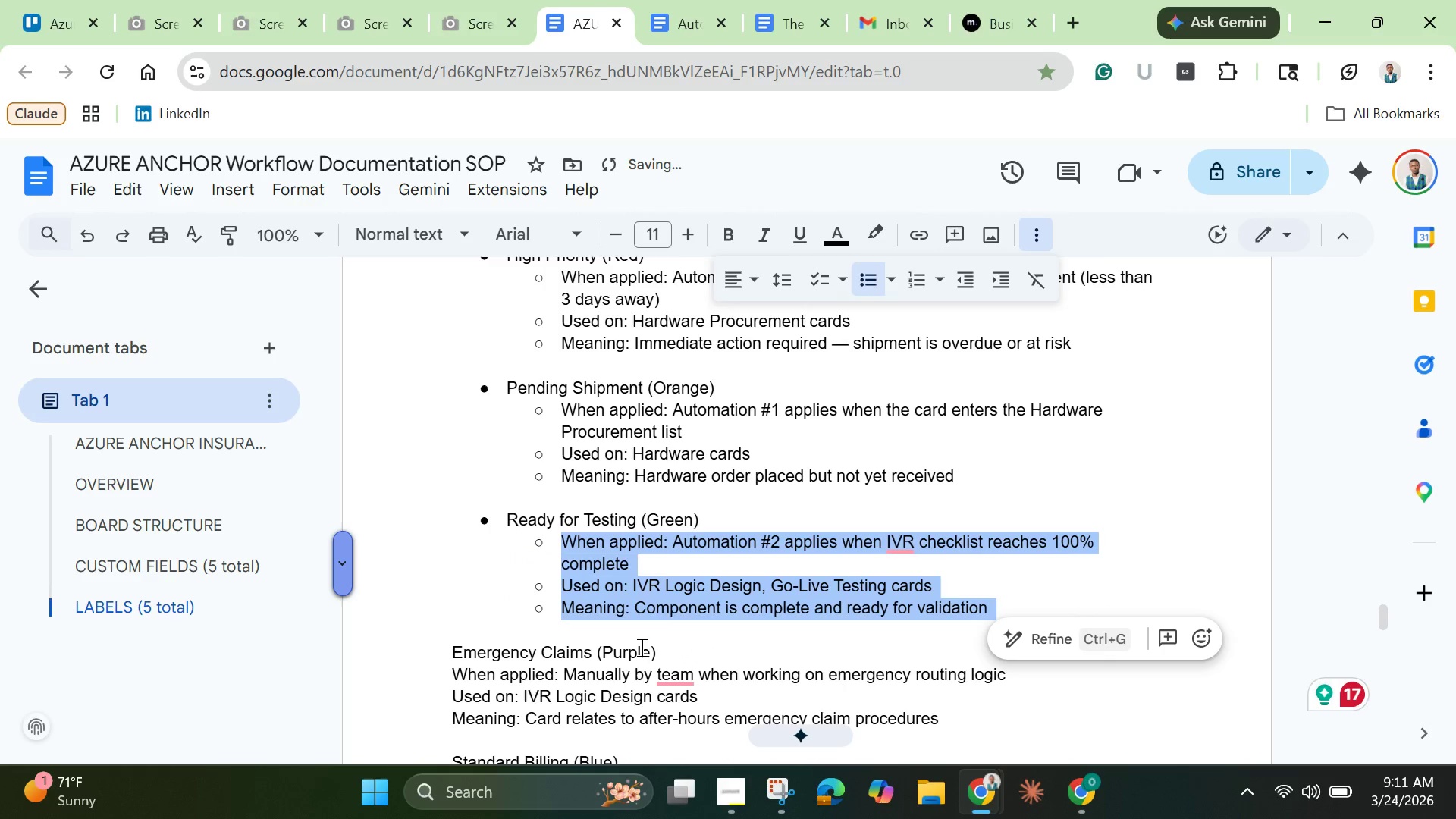 
scroll: coordinate [640, 647], scroll_direction: down, amount: 1.0
 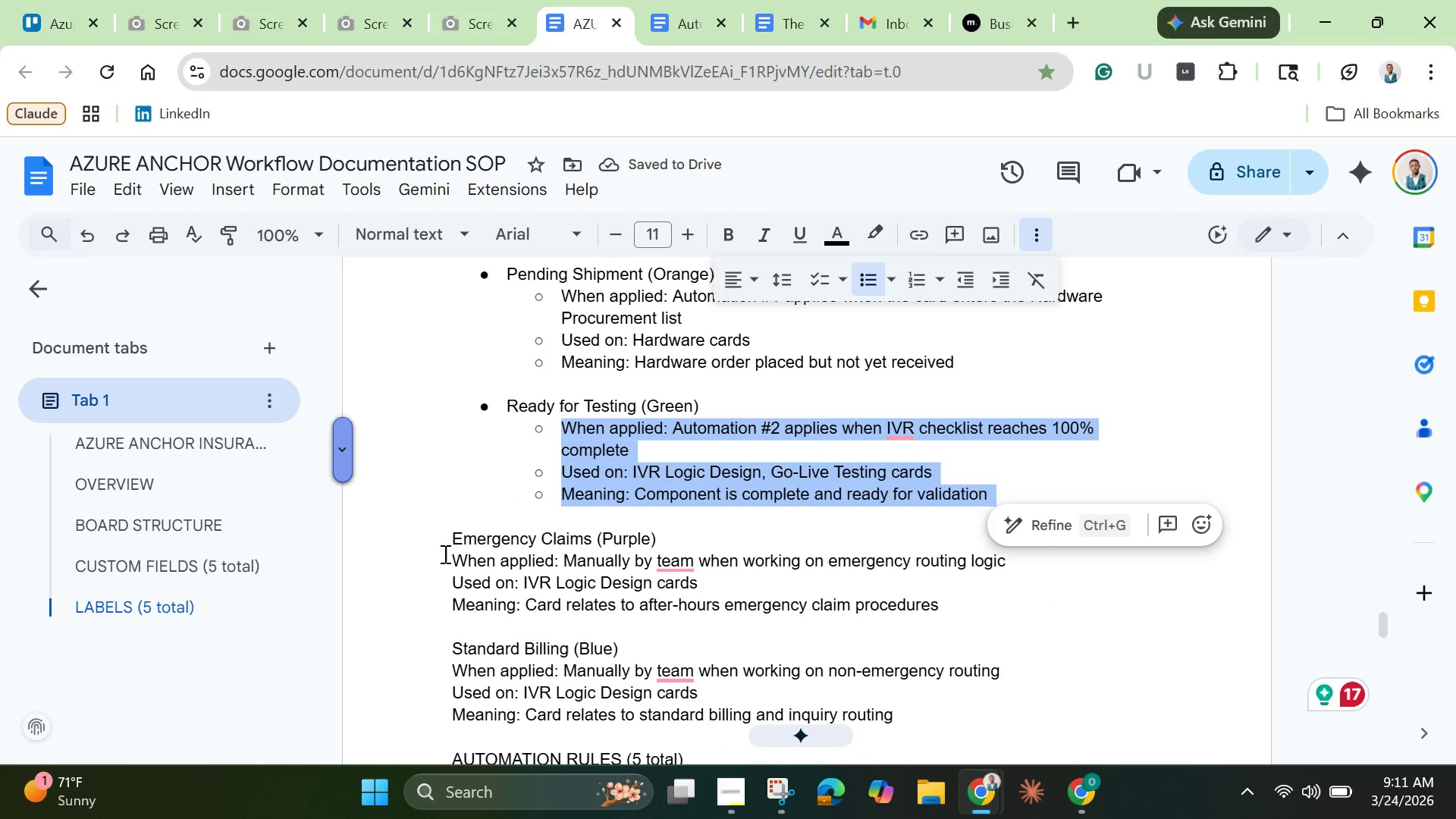 
left_click([444, 537])
 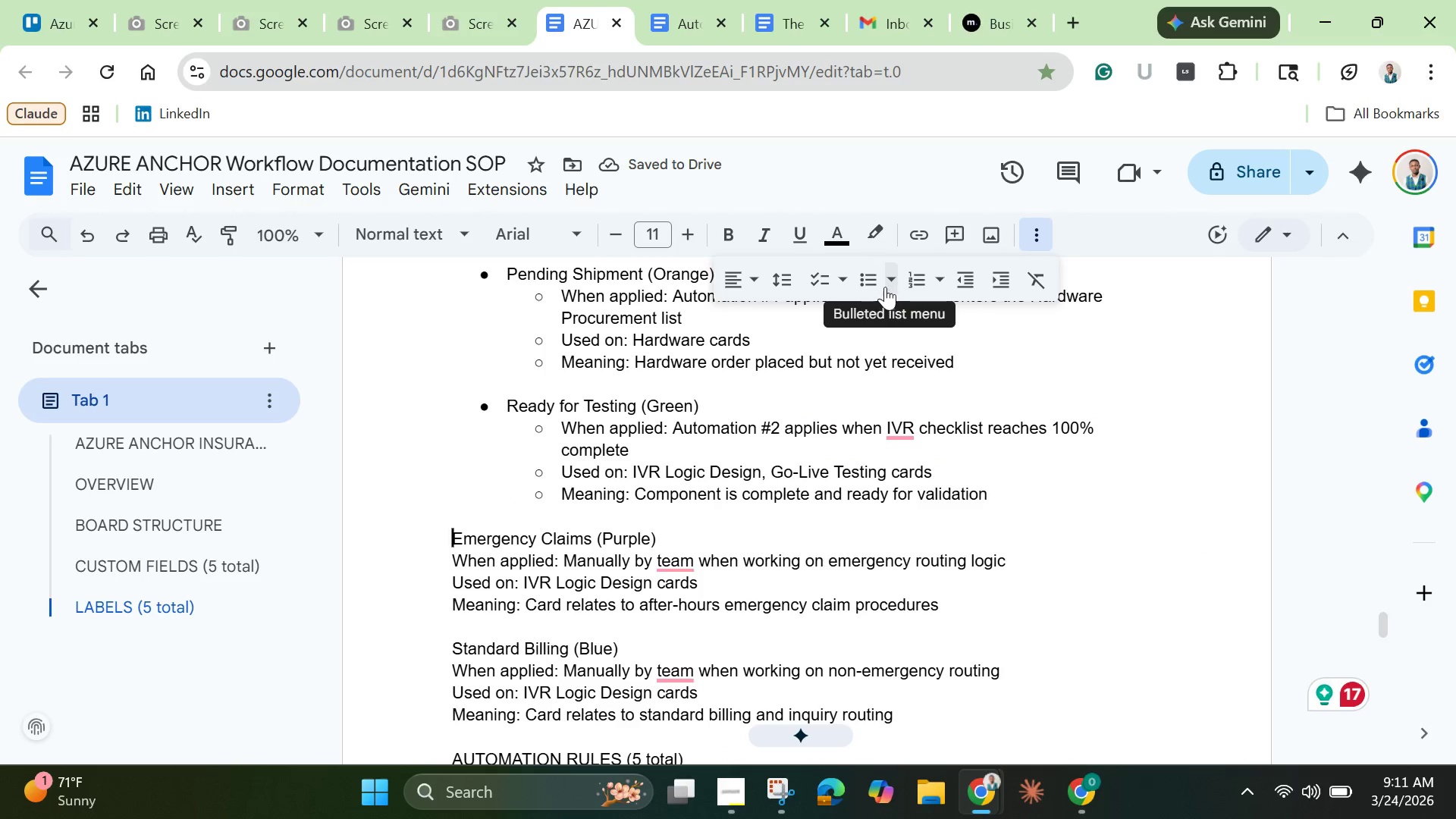 
left_click([876, 286])
 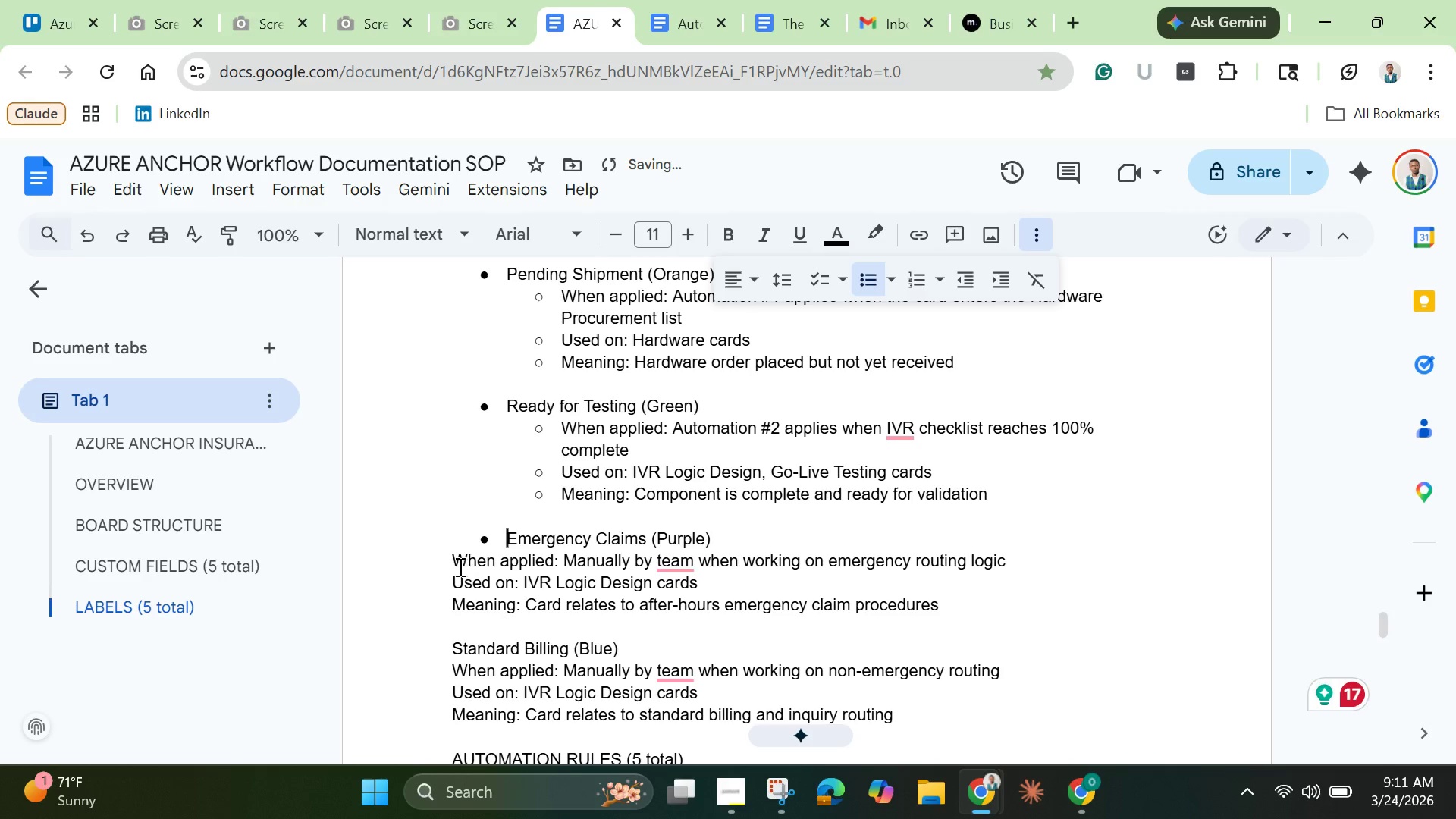 
left_click_drag(start_coordinate=[452, 563], to_coordinate=[957, 598])
 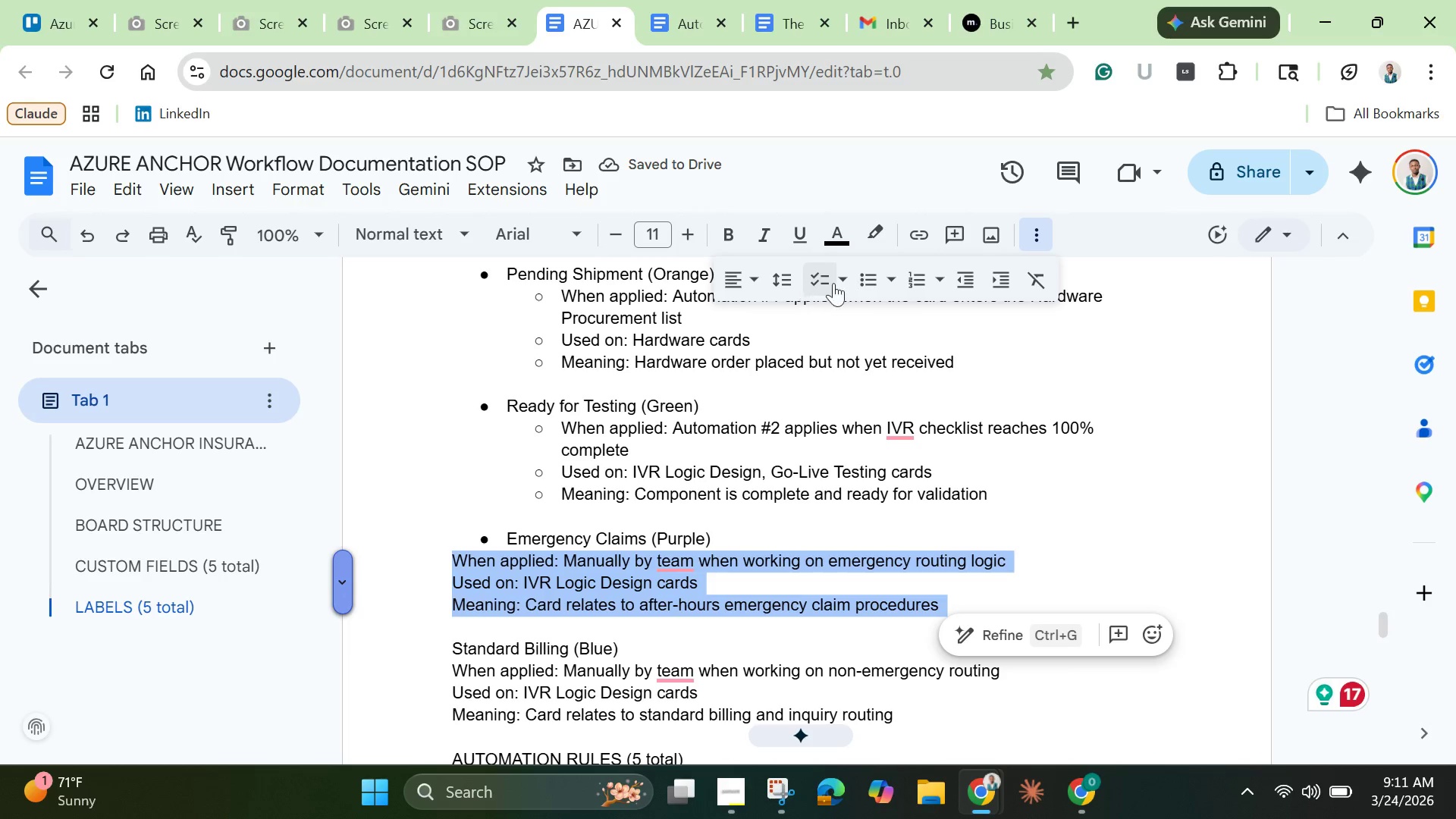 
left_click([861, 275])
 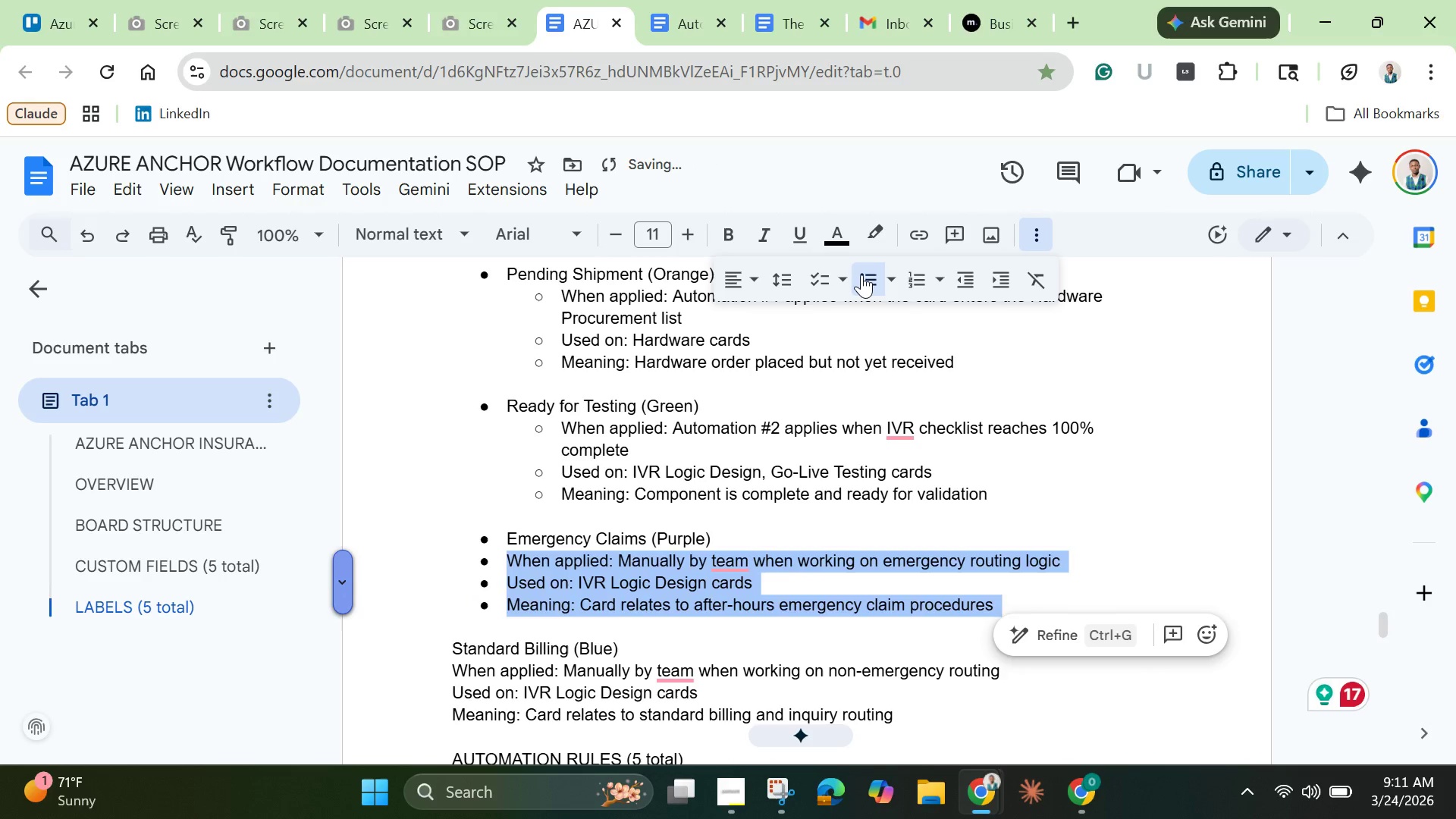 
key(Tab)
 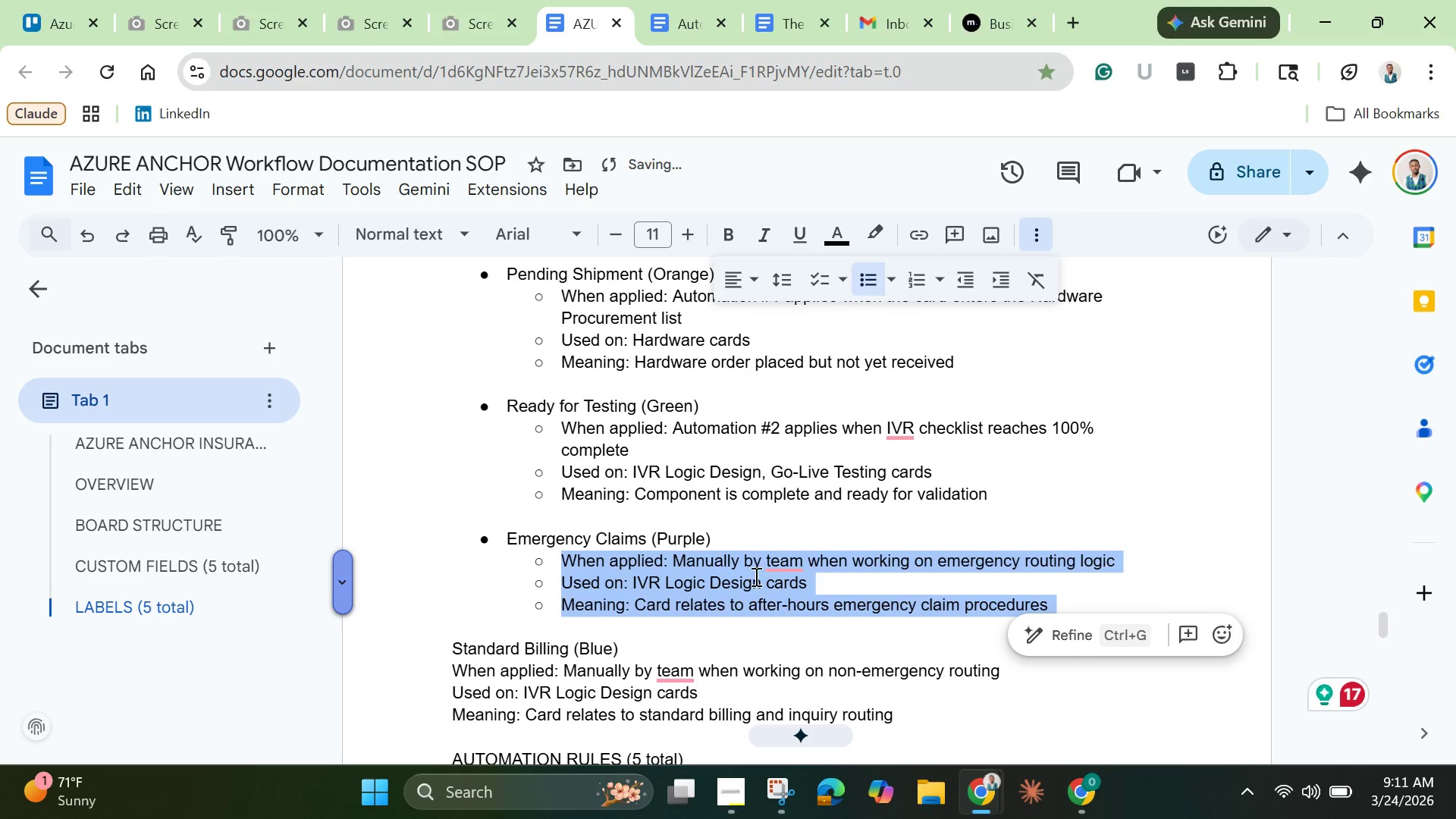 
scroll: coordinate [753, 578], scroll_direction: down, amount: 1.0
 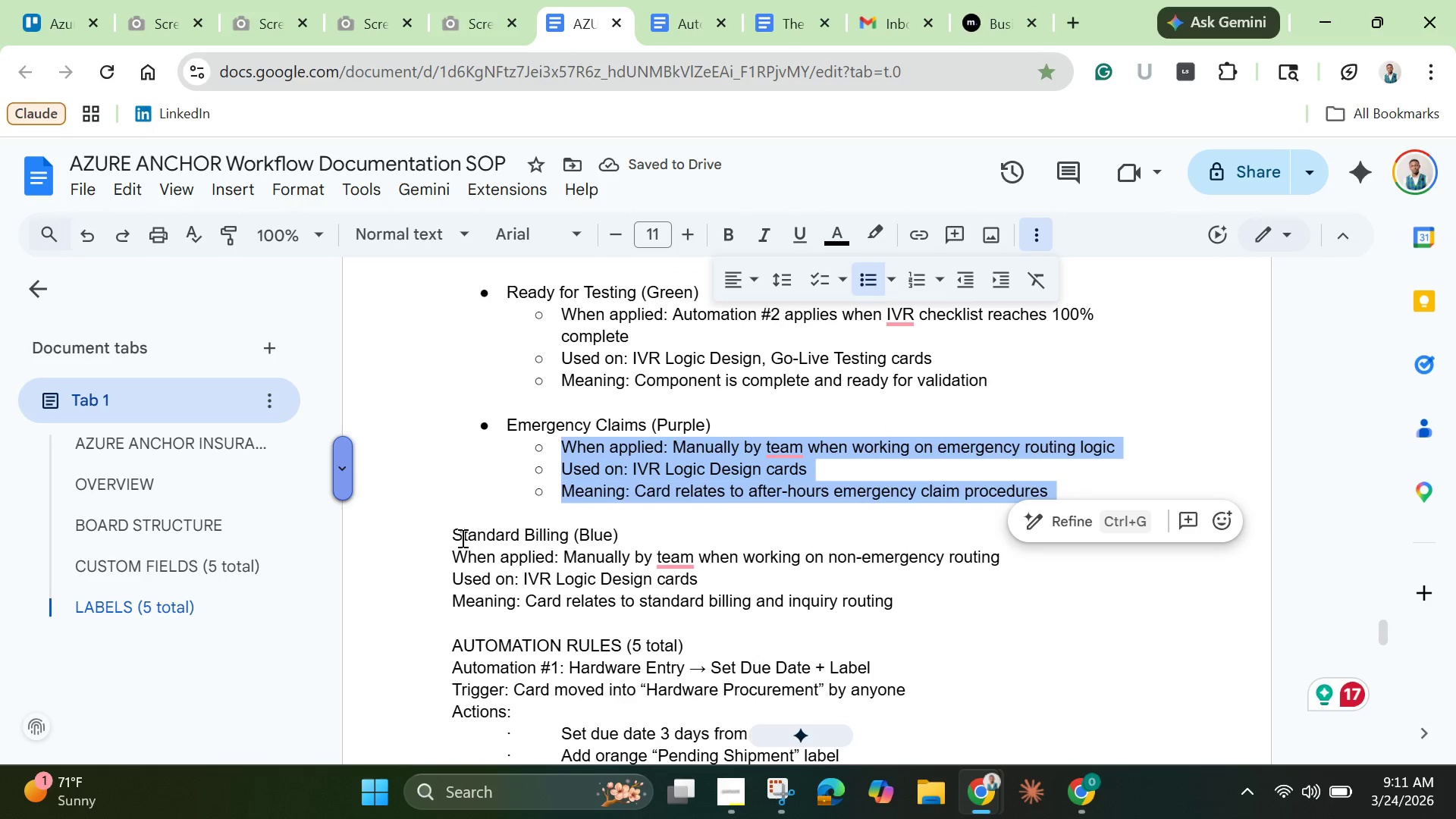 
left_click([457, 536])
 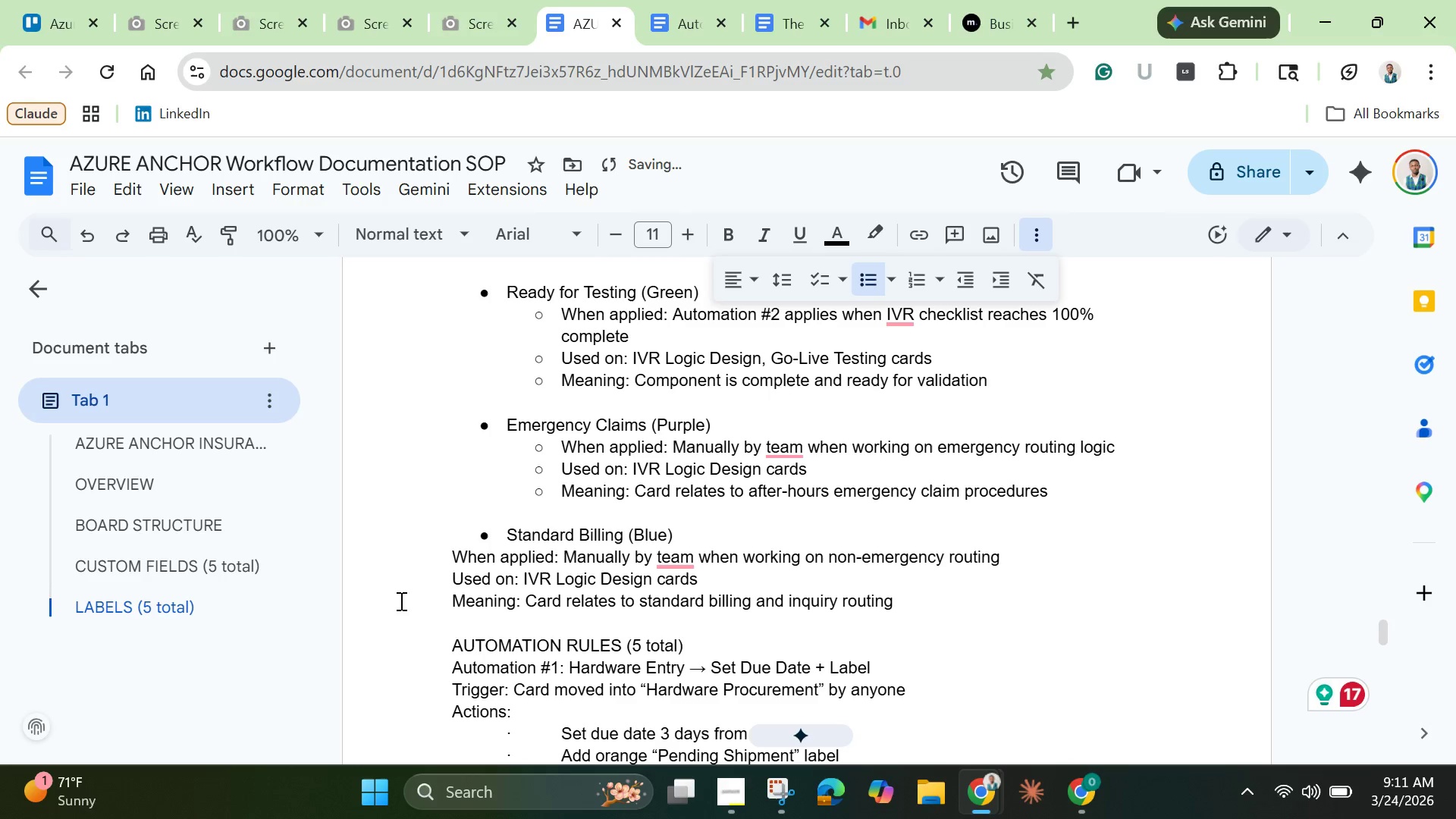 
left_click_drag(start_coordinate=[438, 564], to_coordinate=[903, 596])
 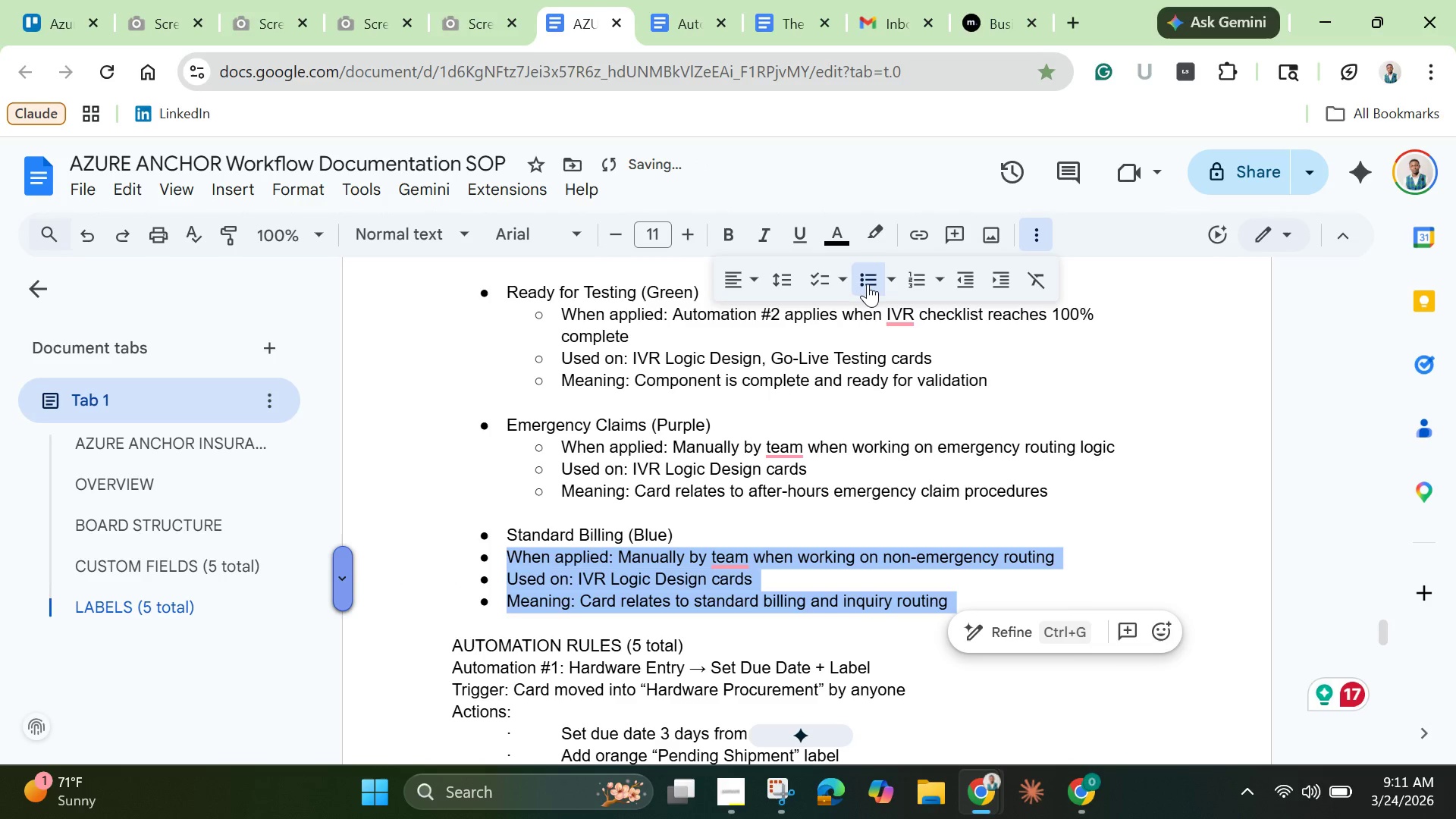 
key(Tab)
 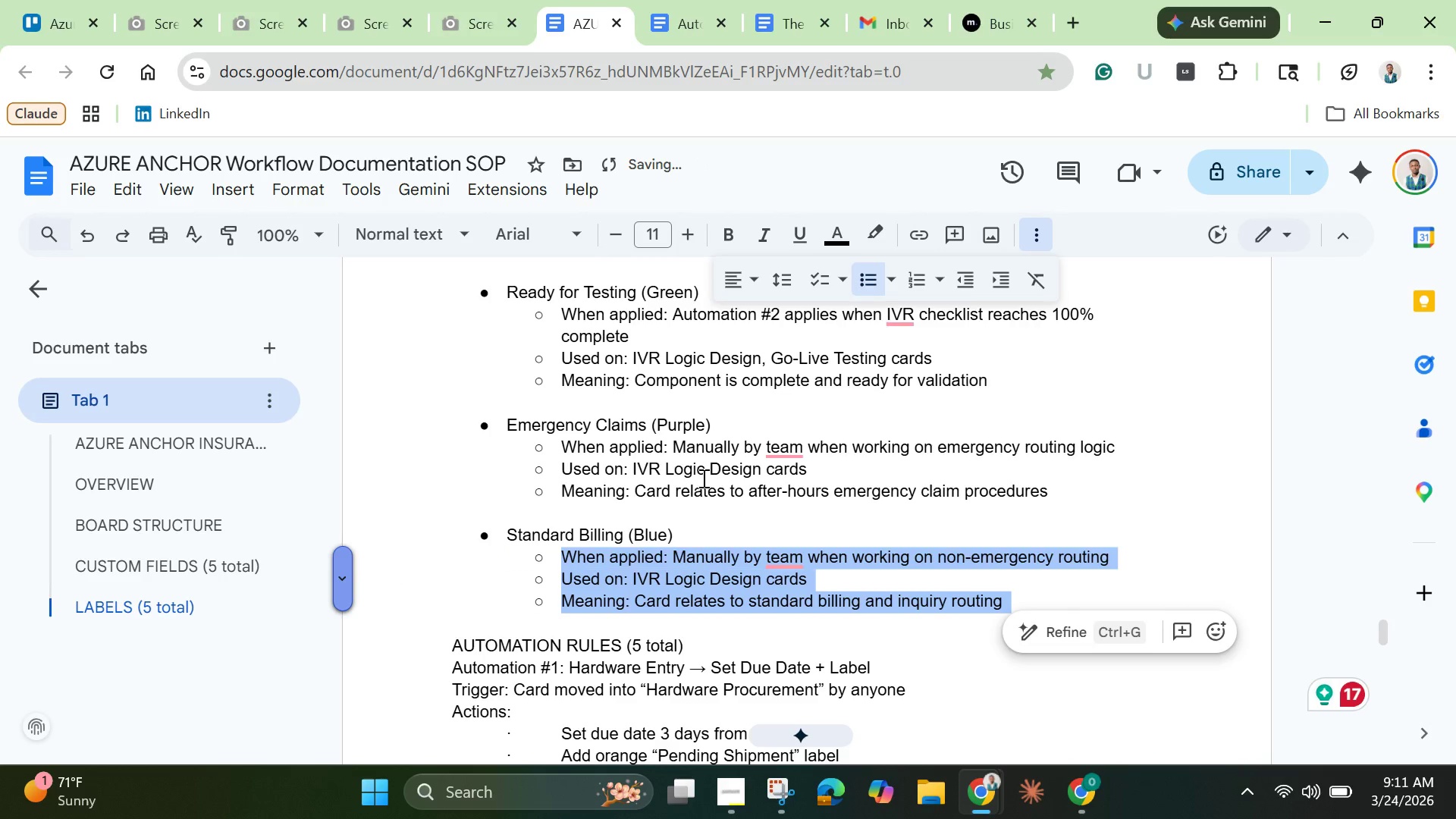 
scroll: coordinate [701, 479], scroll_direction: down, amount: 2.0
 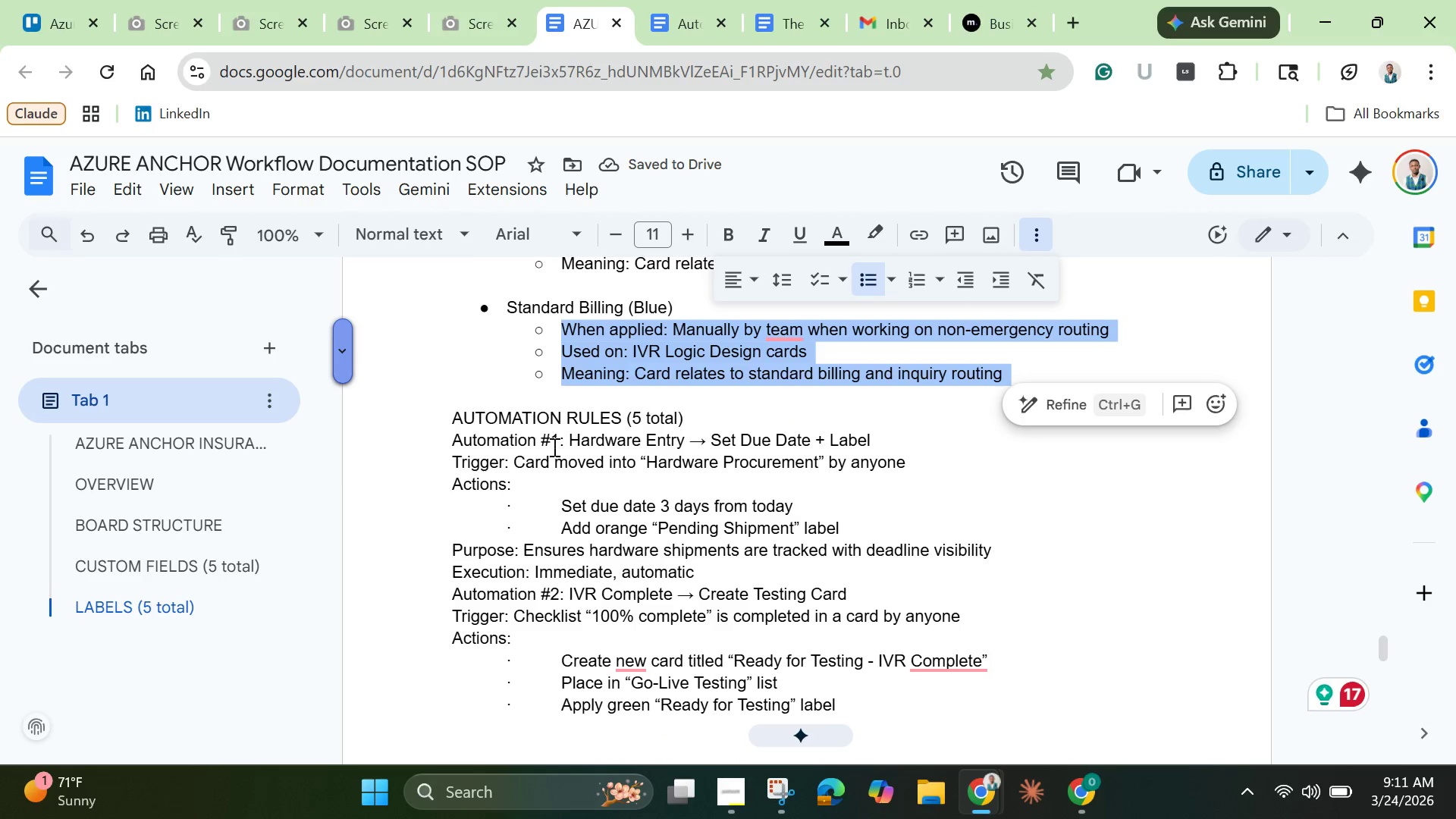 
left_click([453, 421])
 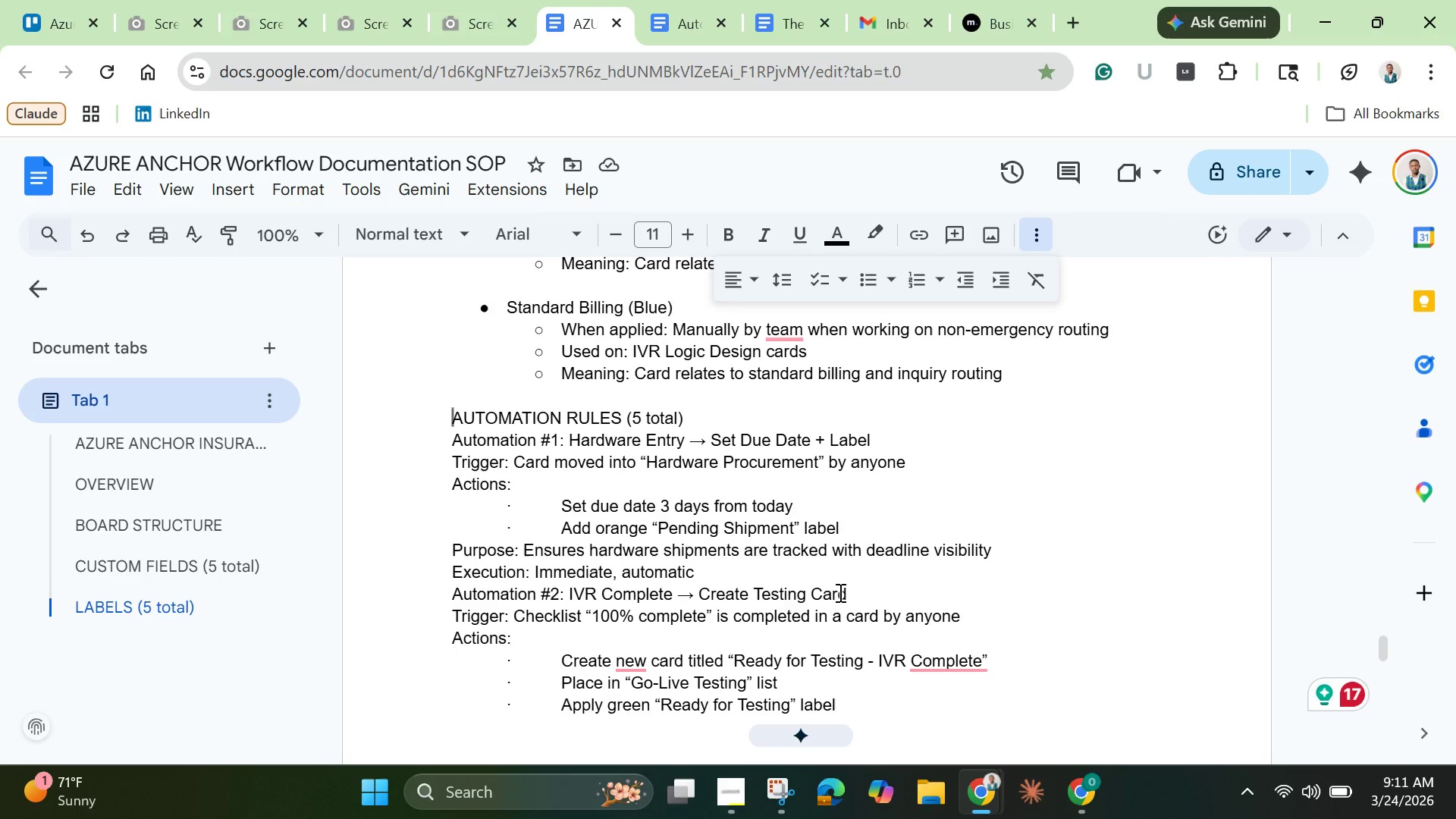 
scroll: coordinate [836, 609], scroll_direction: down, amount: 3.0
 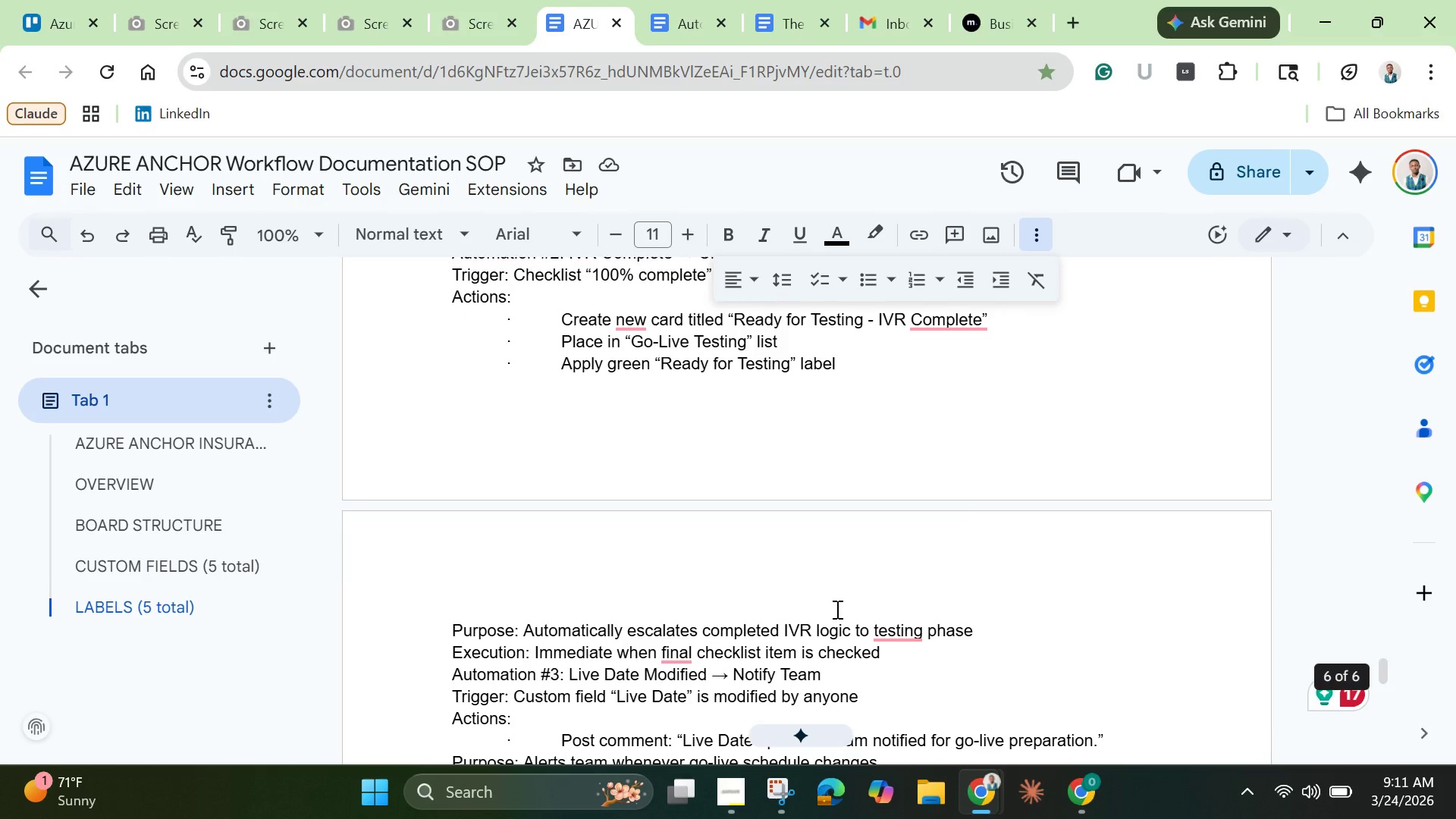 
scroll: coordinate [836, 609], scroll_direction: up, amount: 11.0
 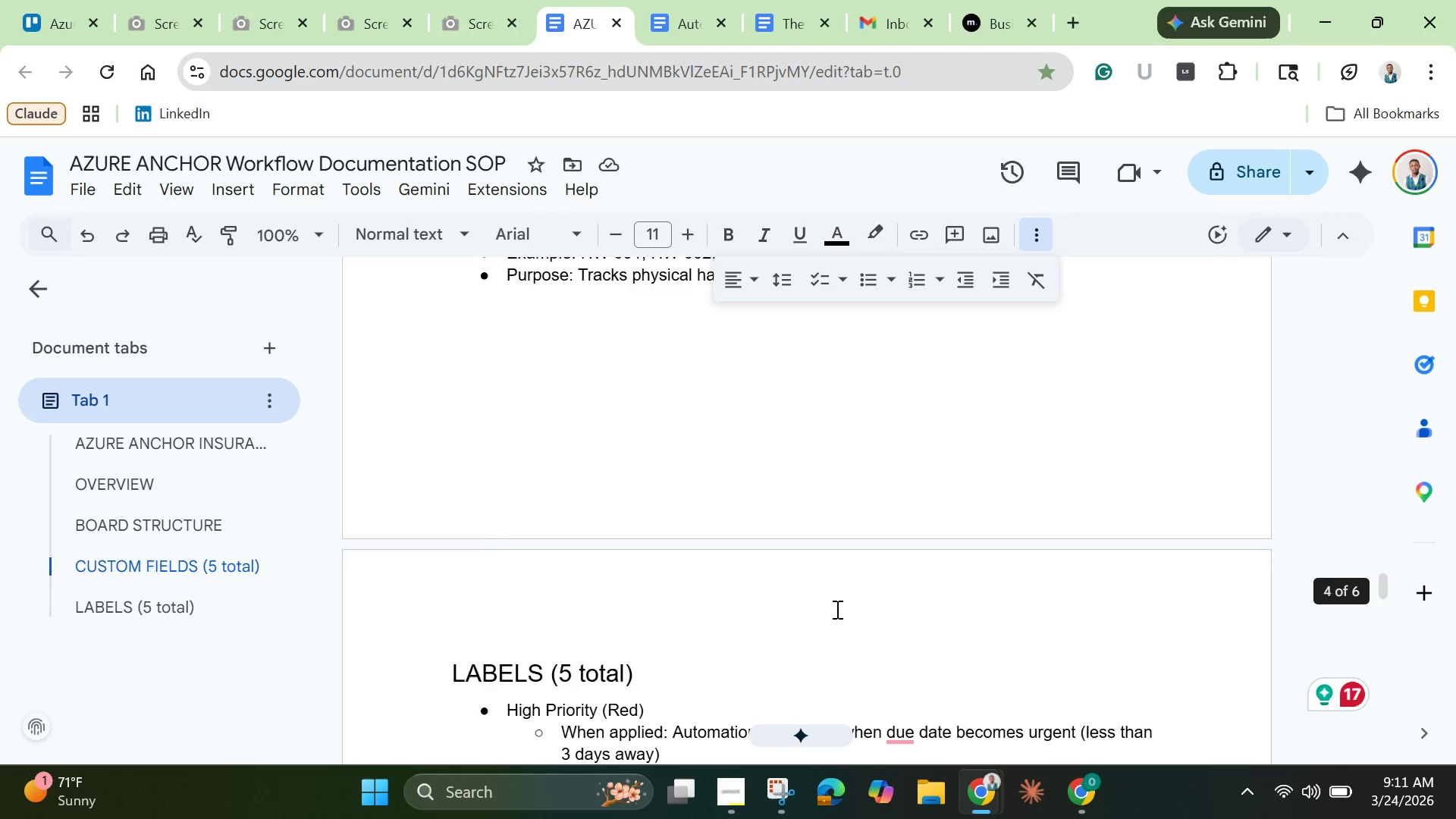 
scroll: coordinate [836, 609], scroll_direction: down, amount: 4.0
 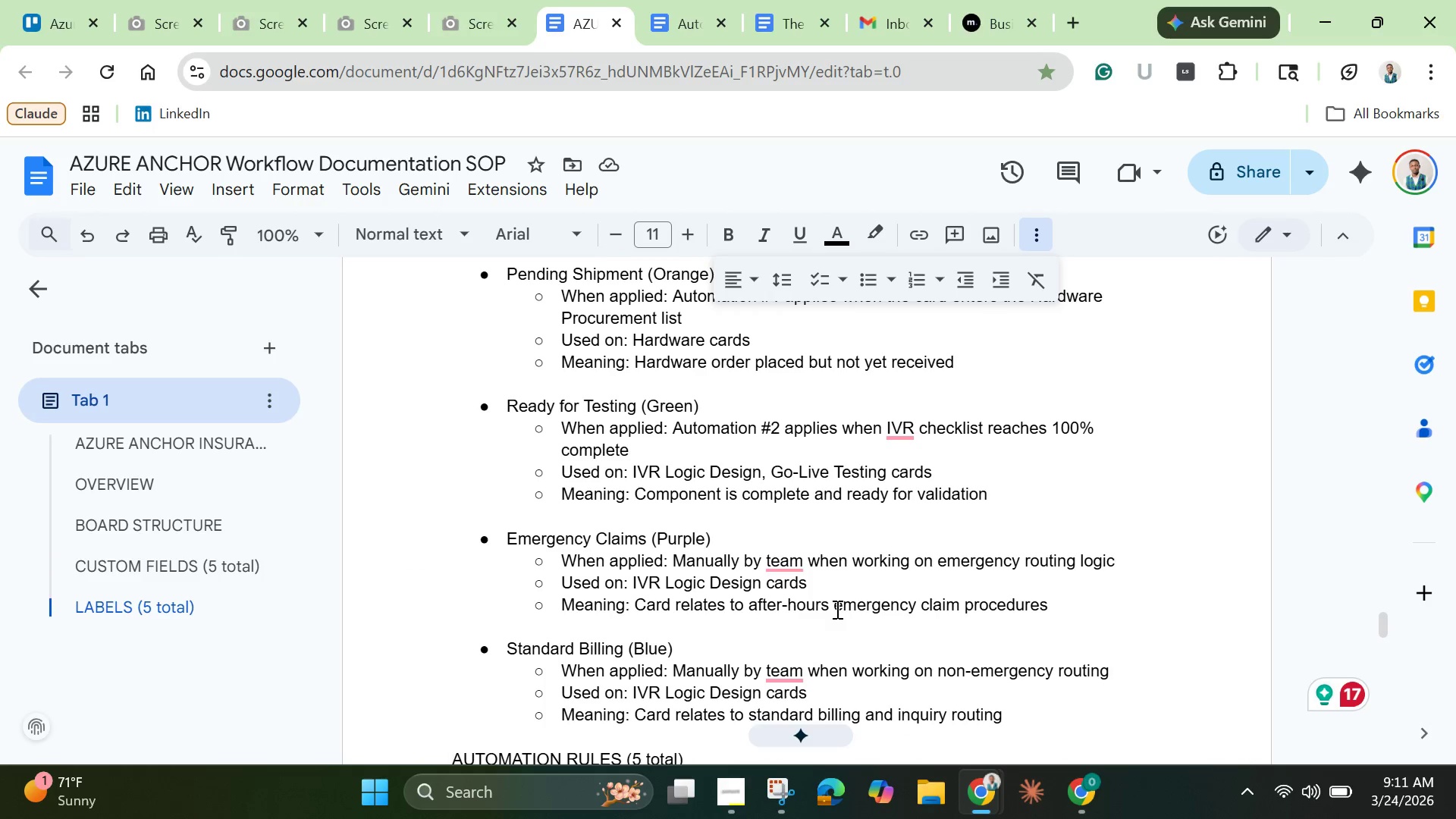 
key(Enter)
 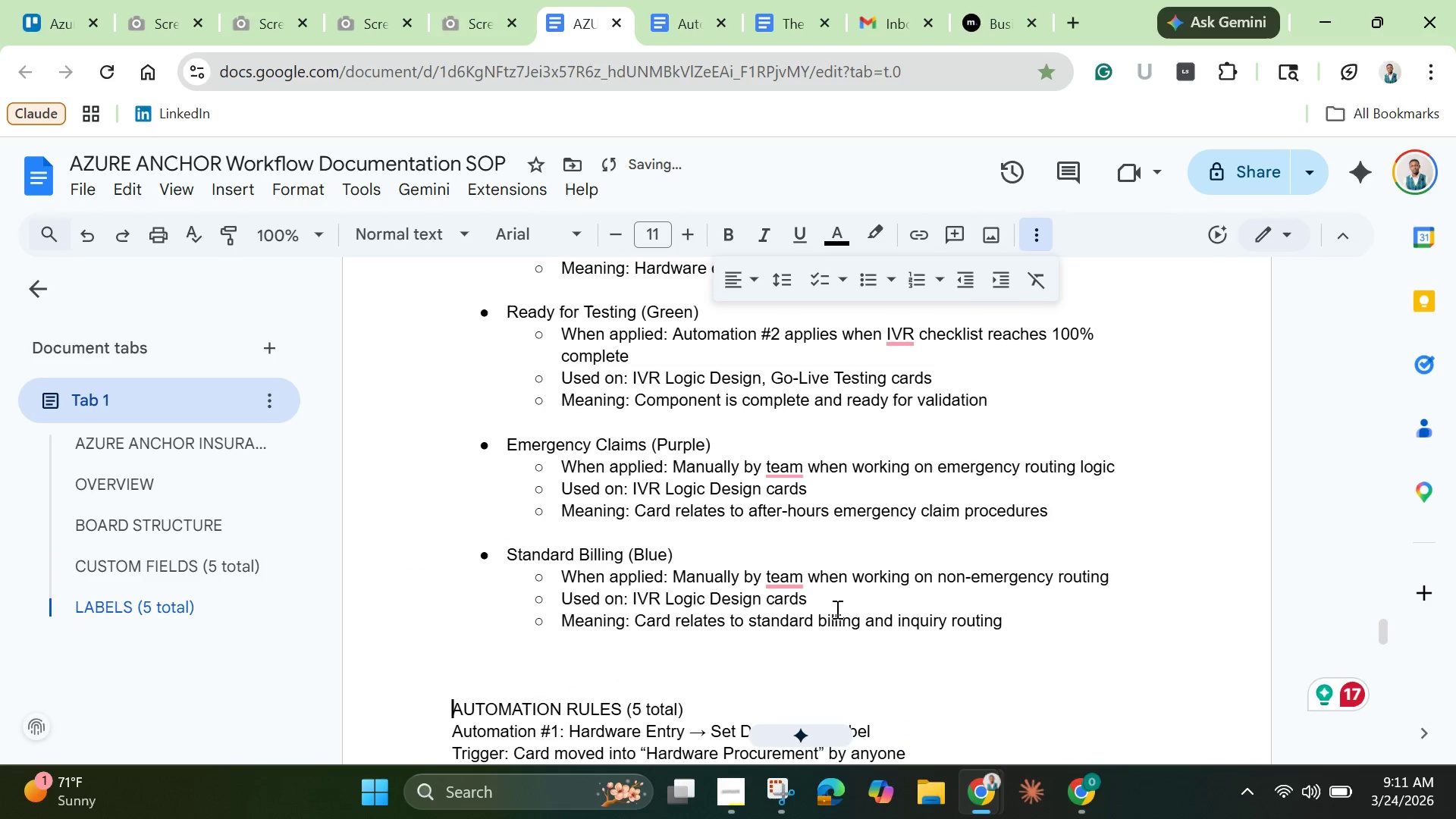 
key(Enter)
 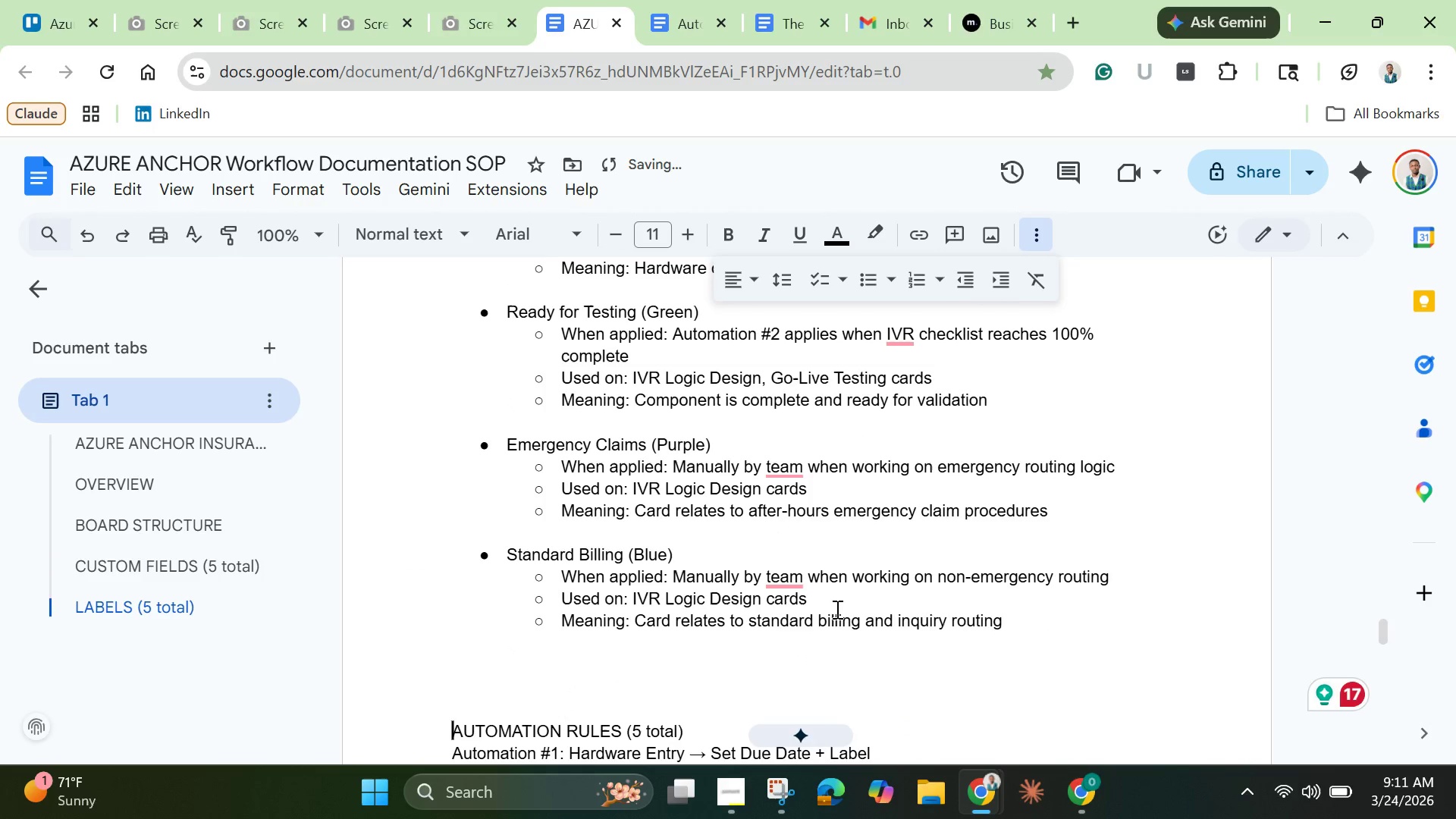 
key(Enter)
 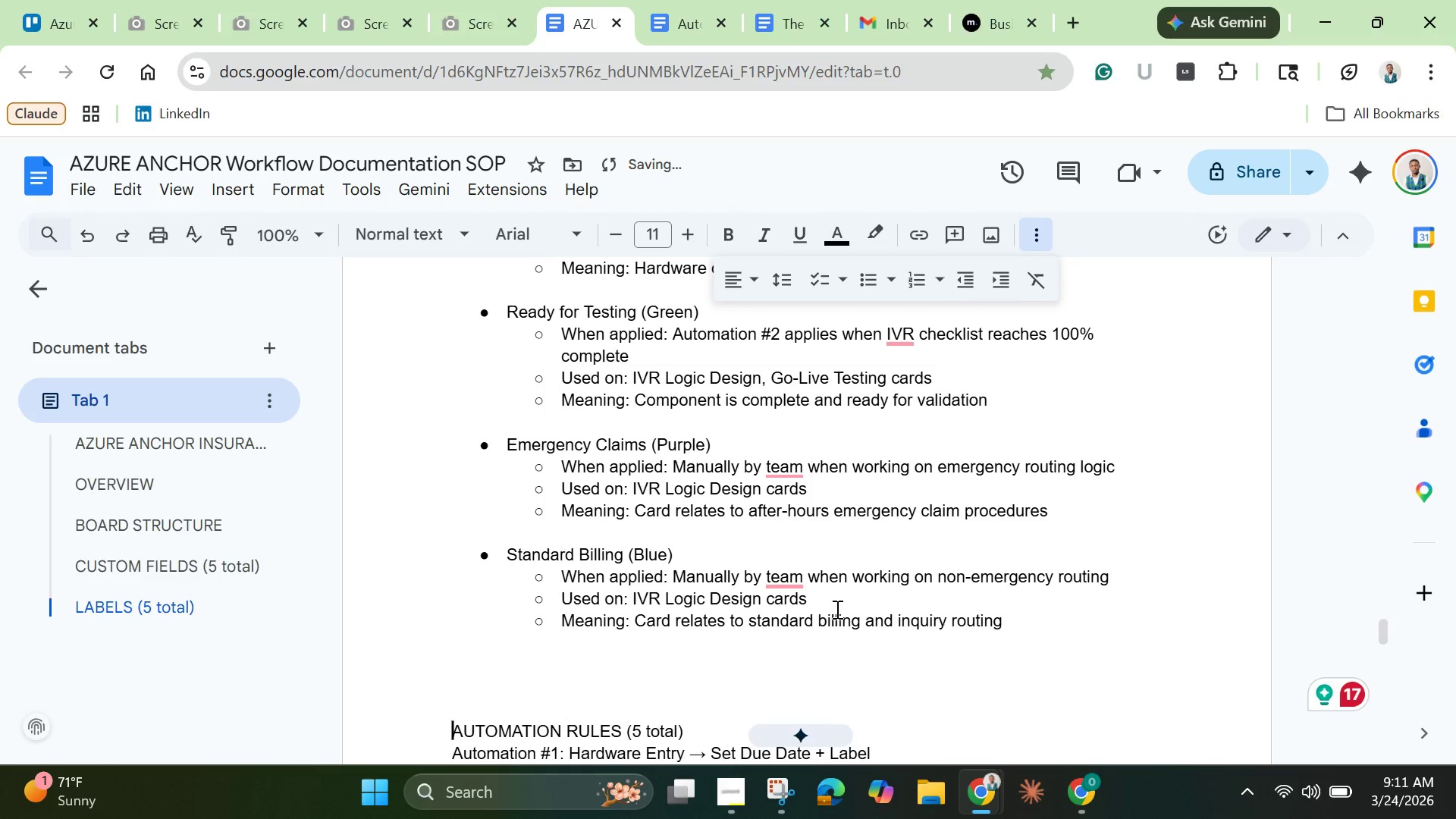 
key(Enter)
 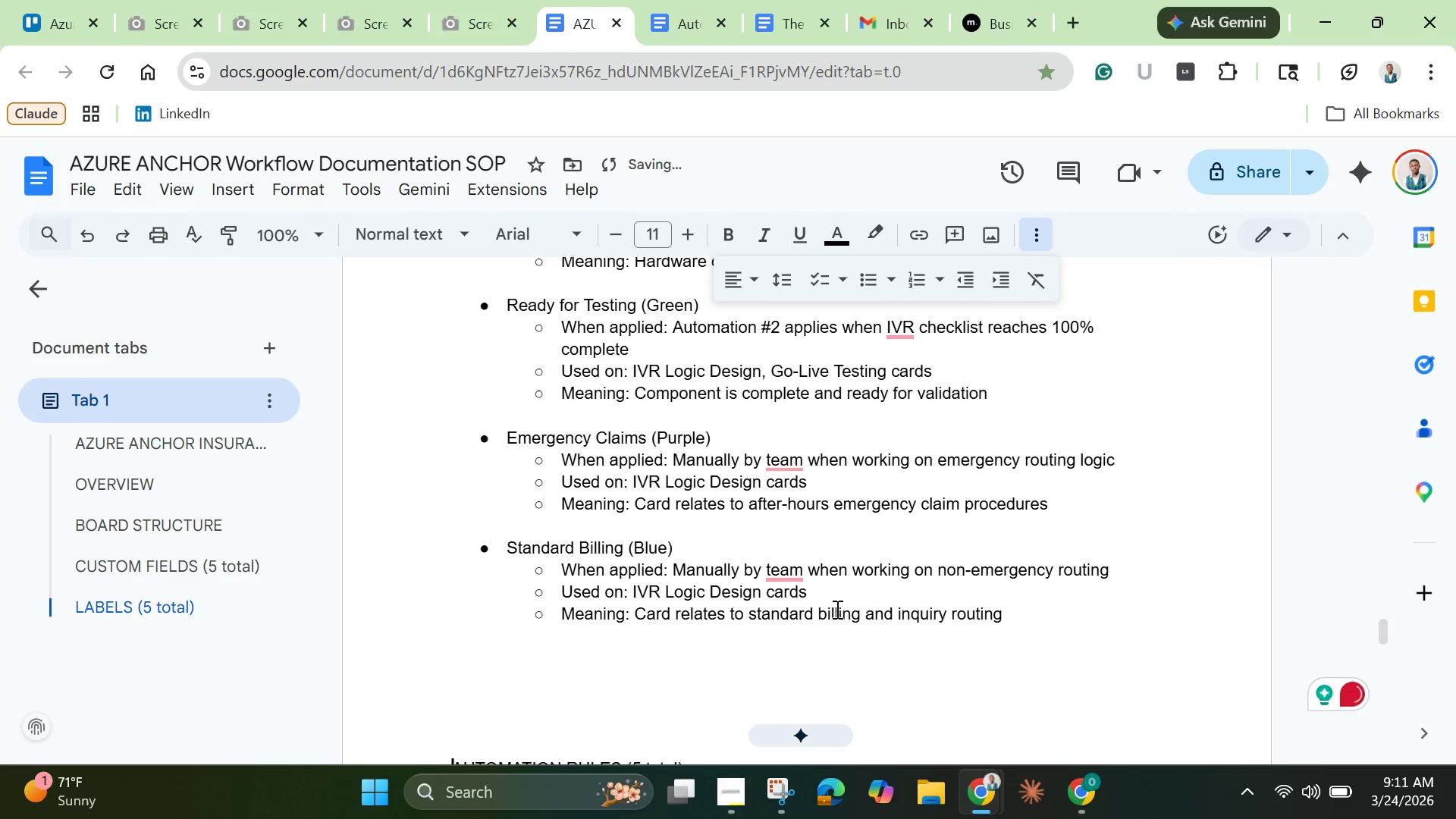 
key(Enter)
 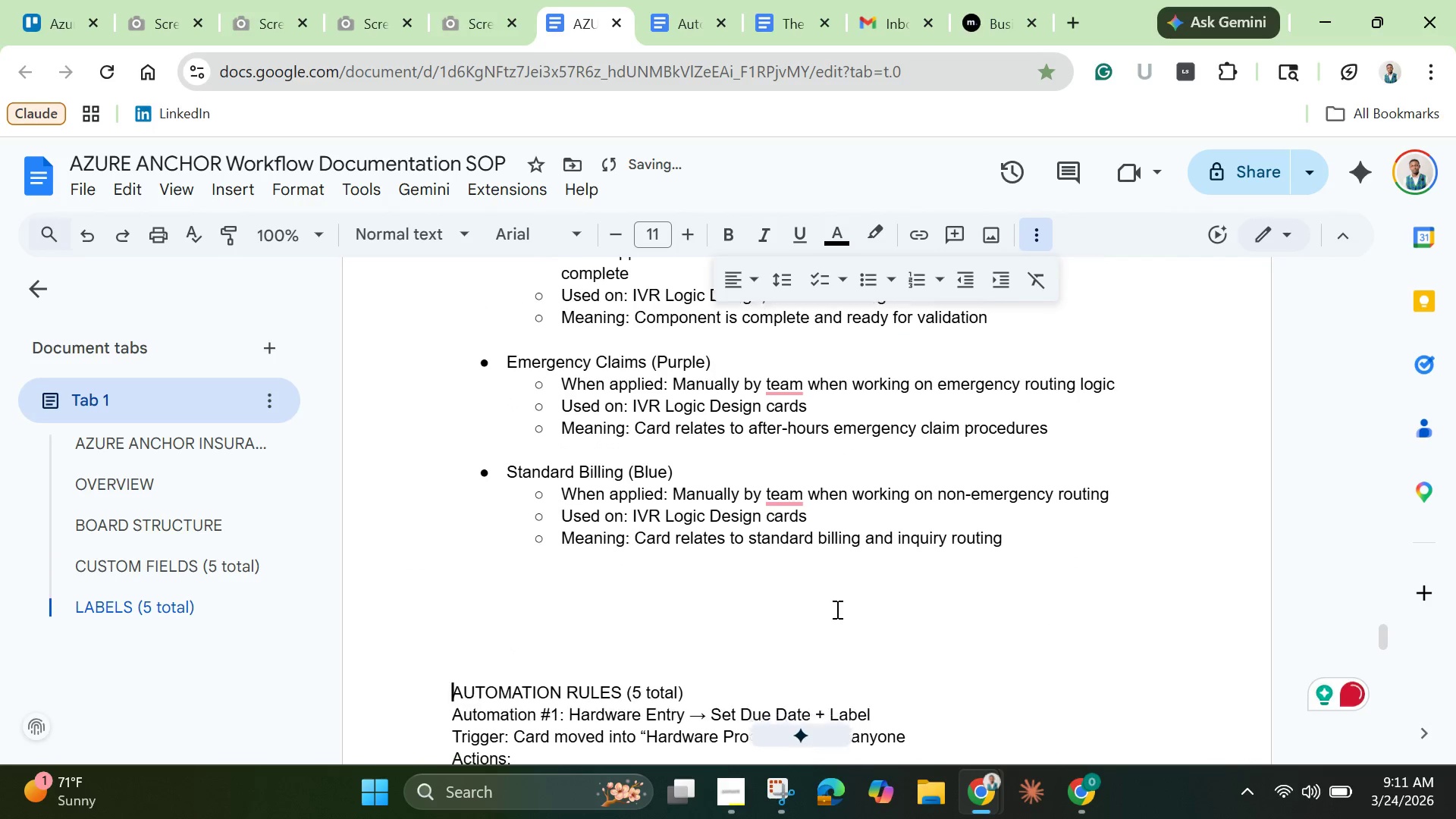 
key(Enter)
 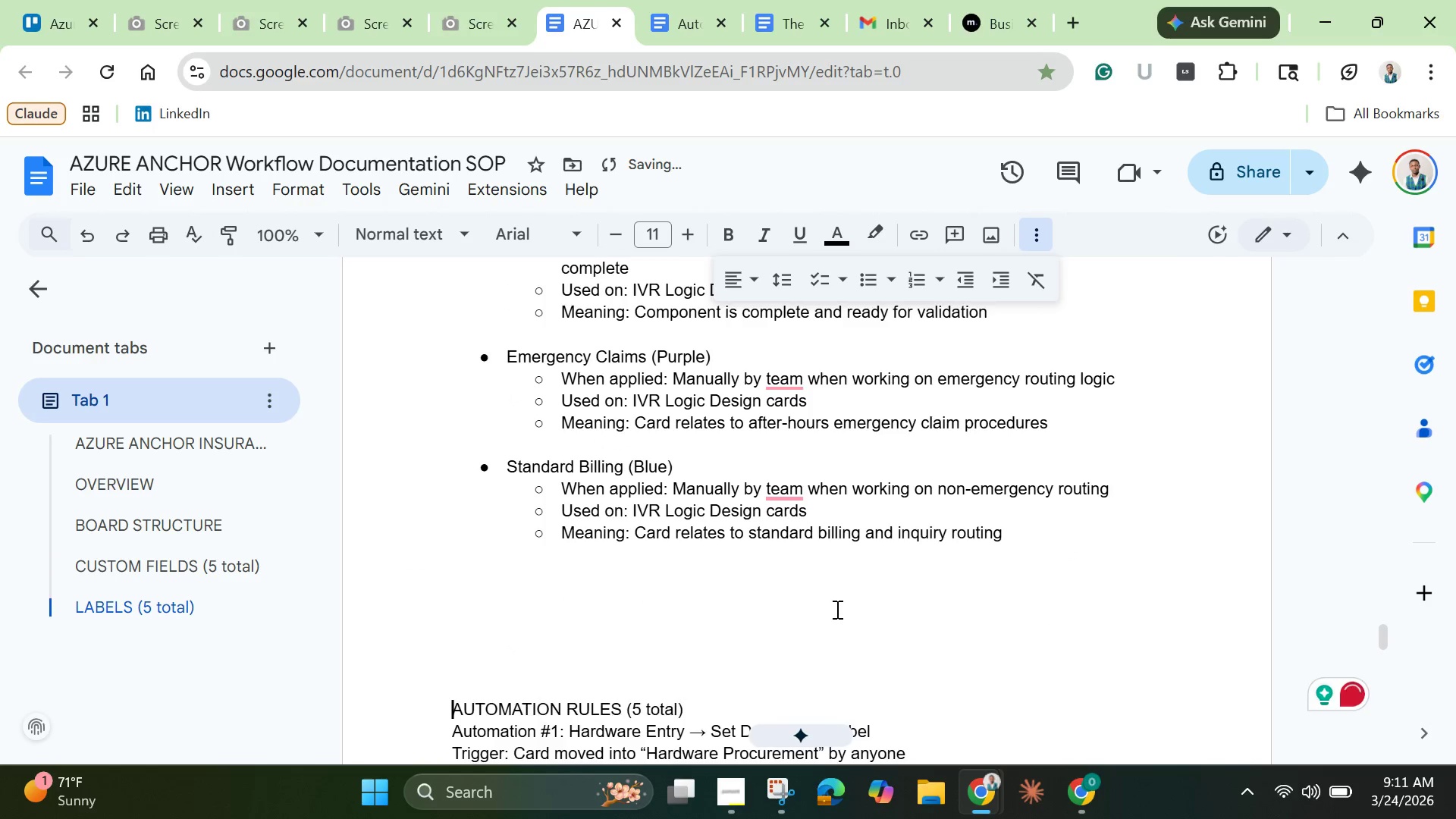 
key(Enter)
 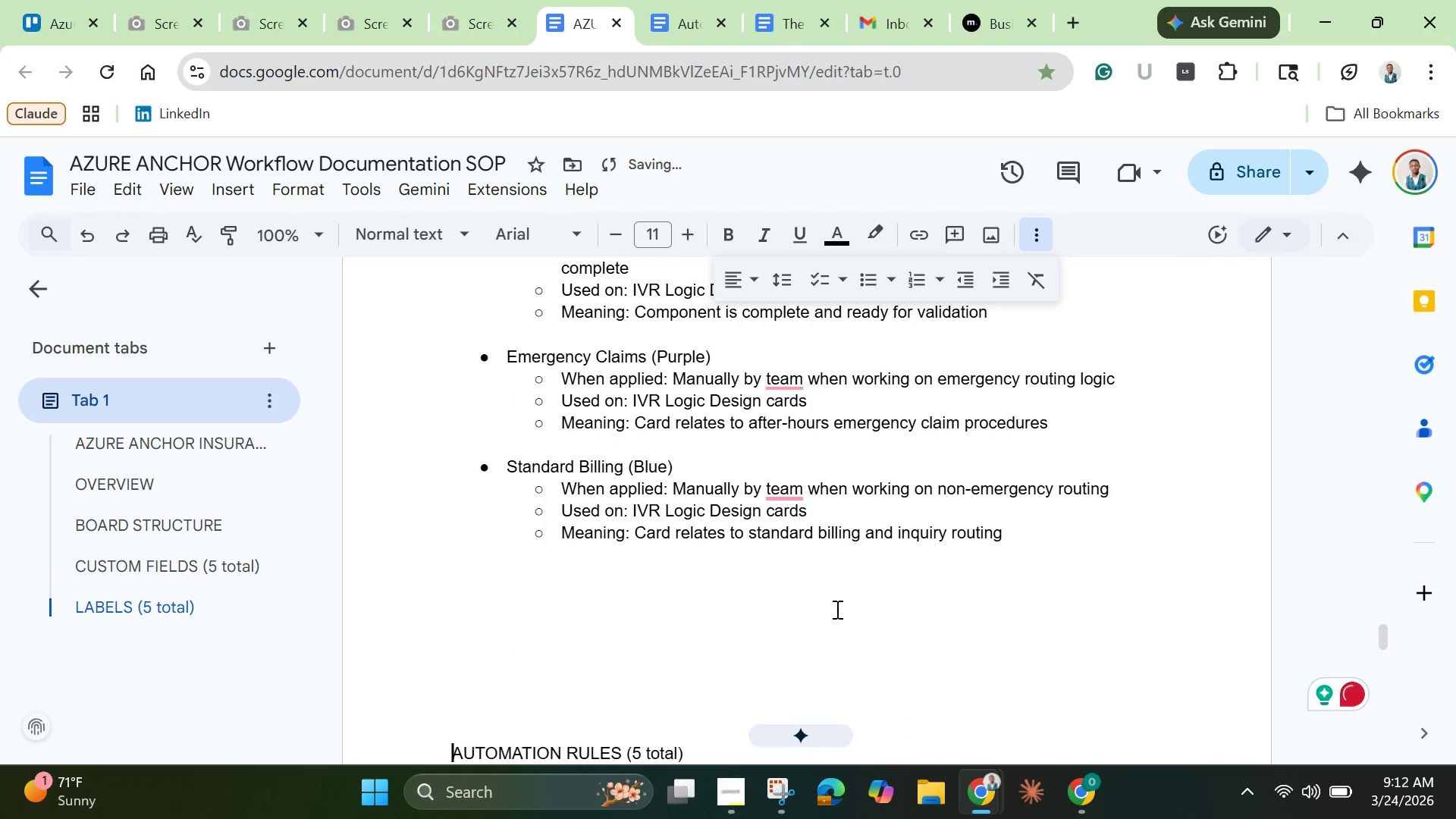 
key(Enter)
 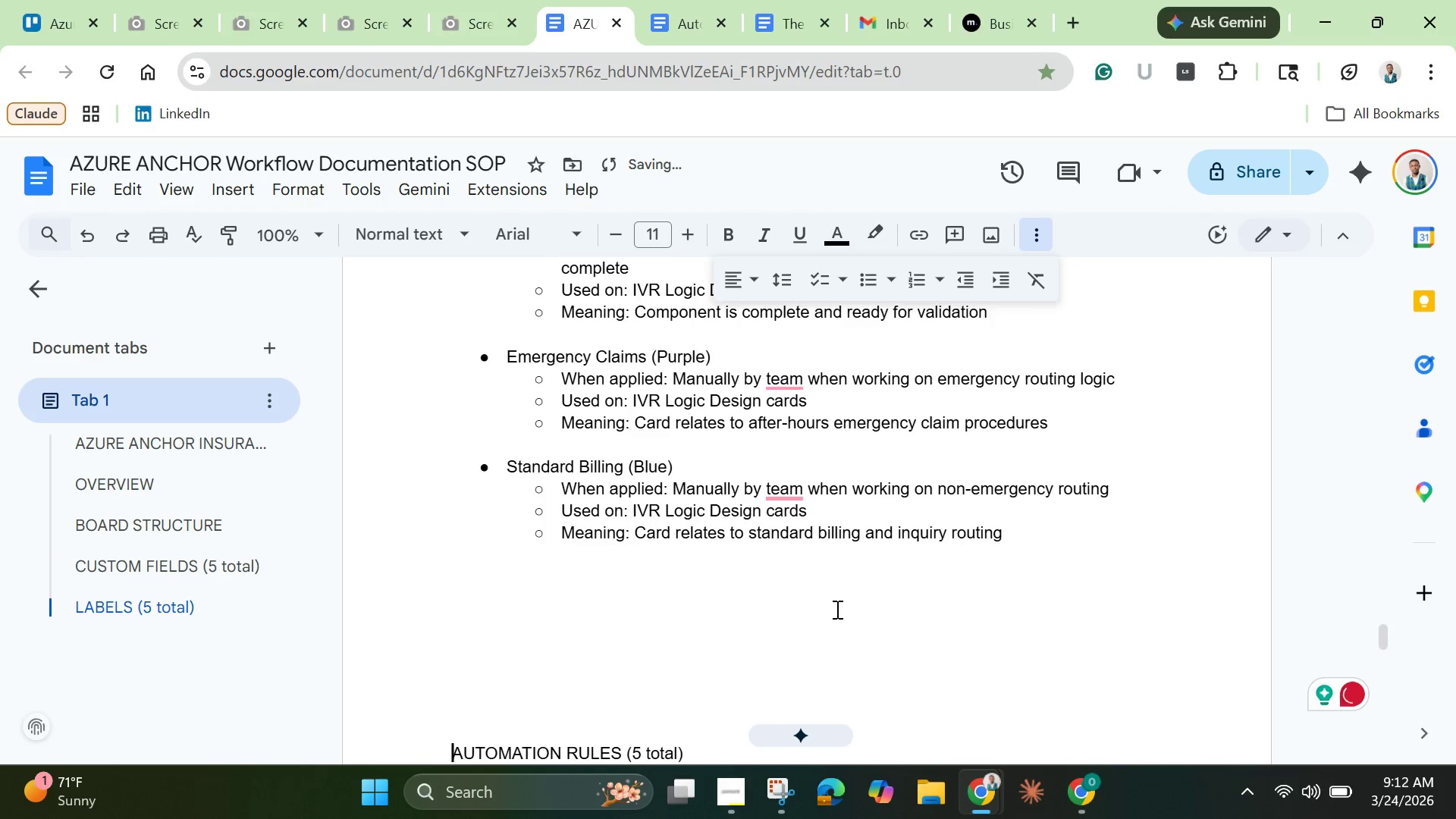 
key(Enter)
 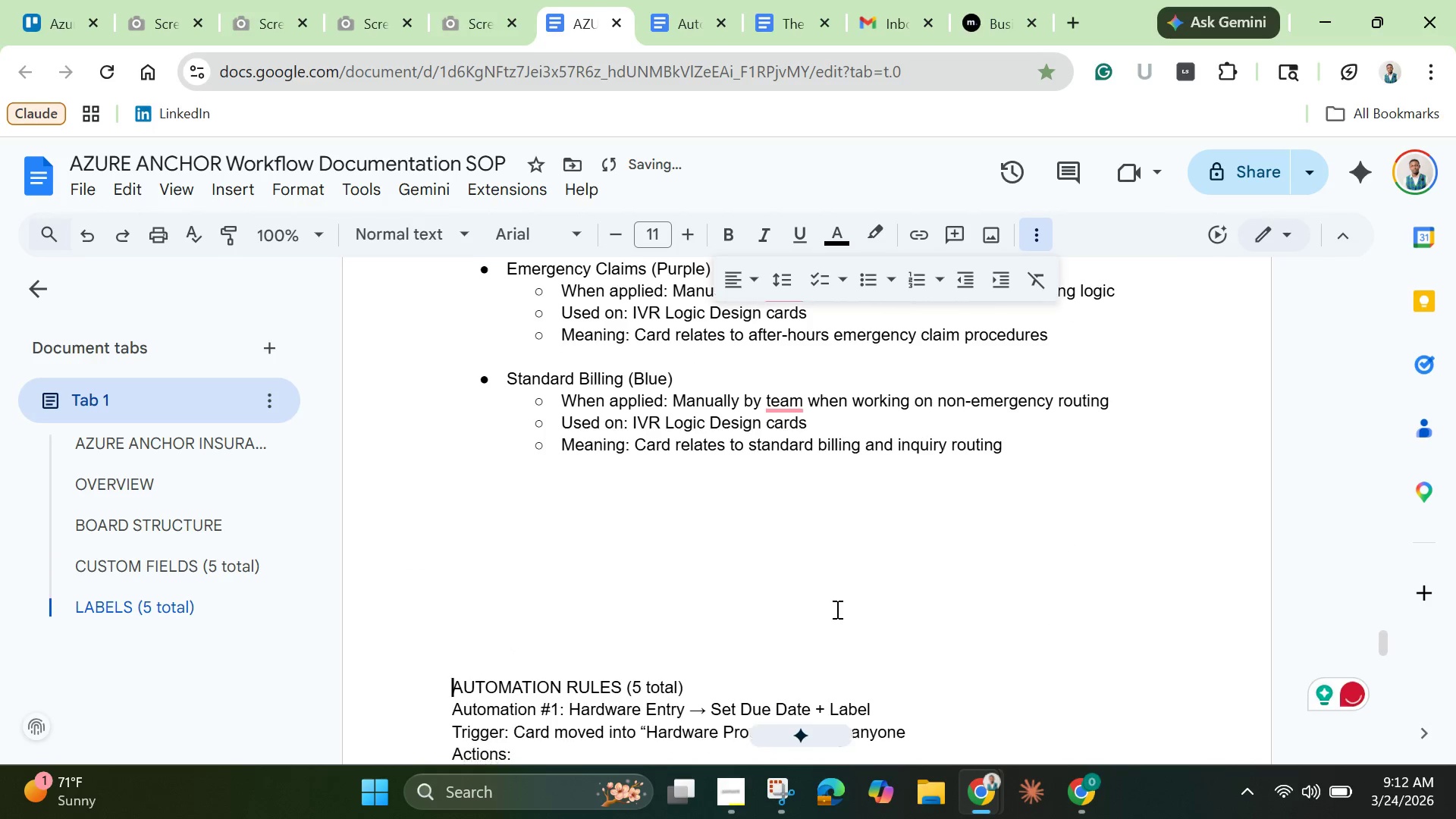 
key(Enter)
 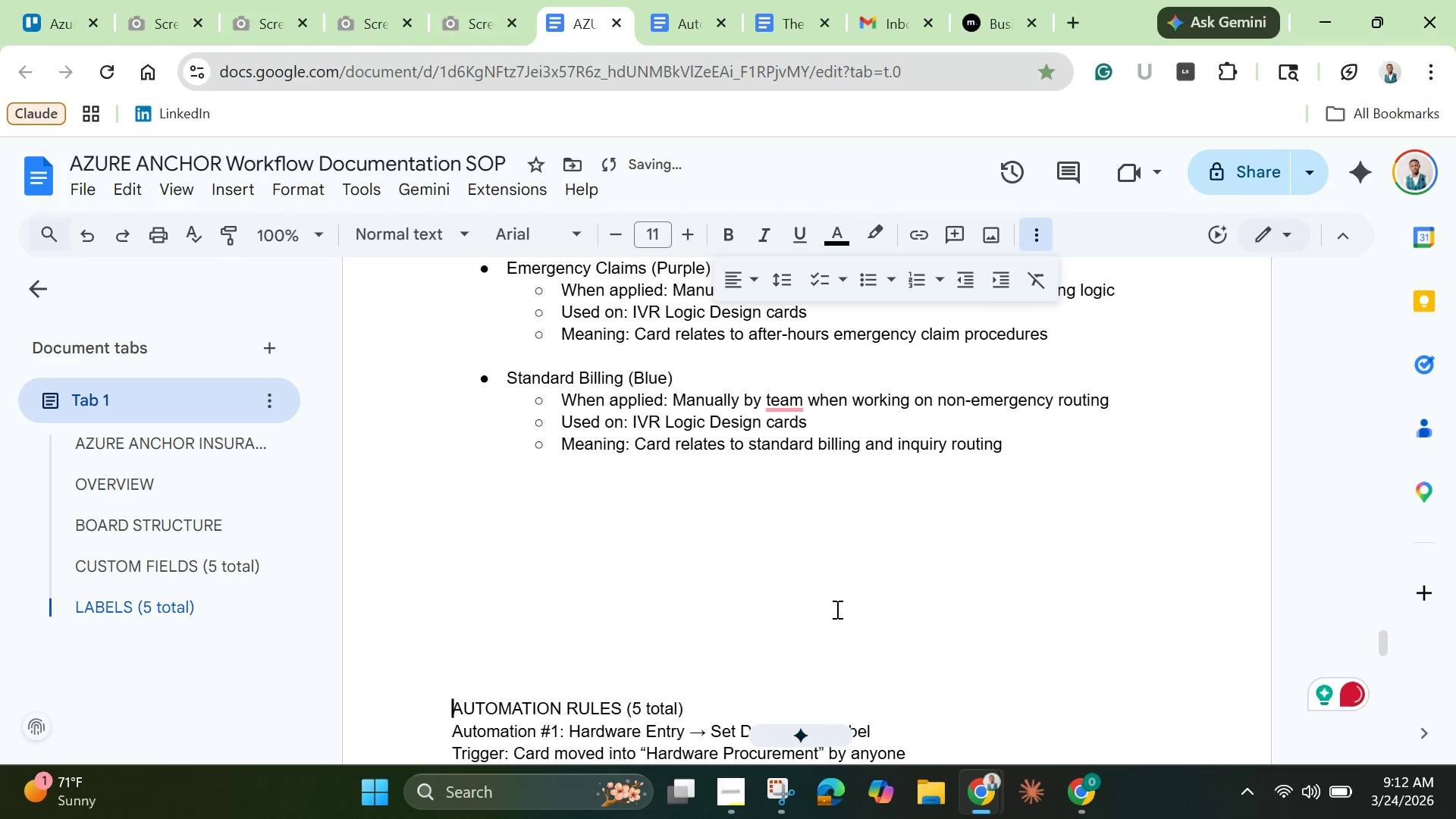 
key(Enter)
 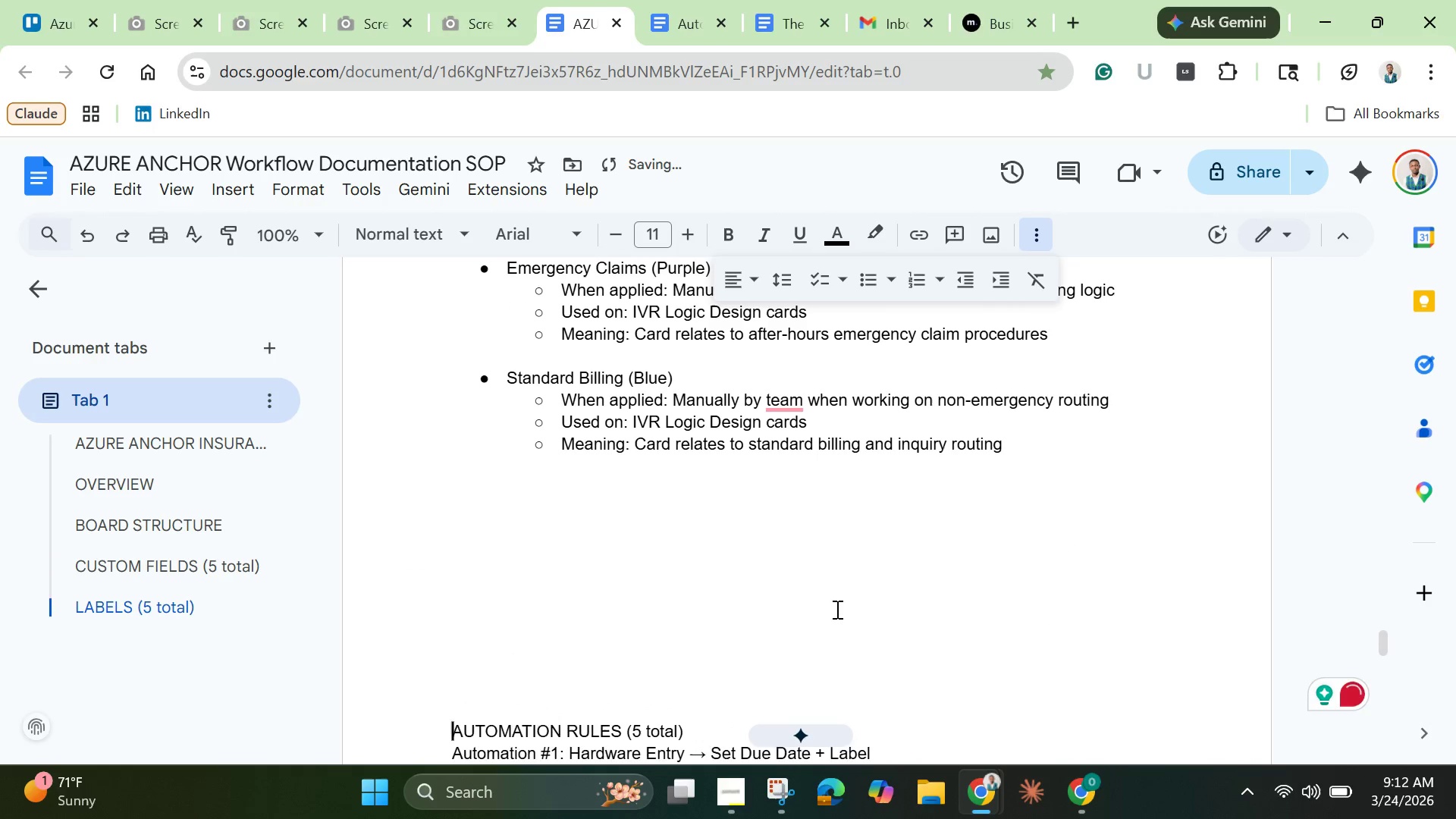 
key(Enter)
 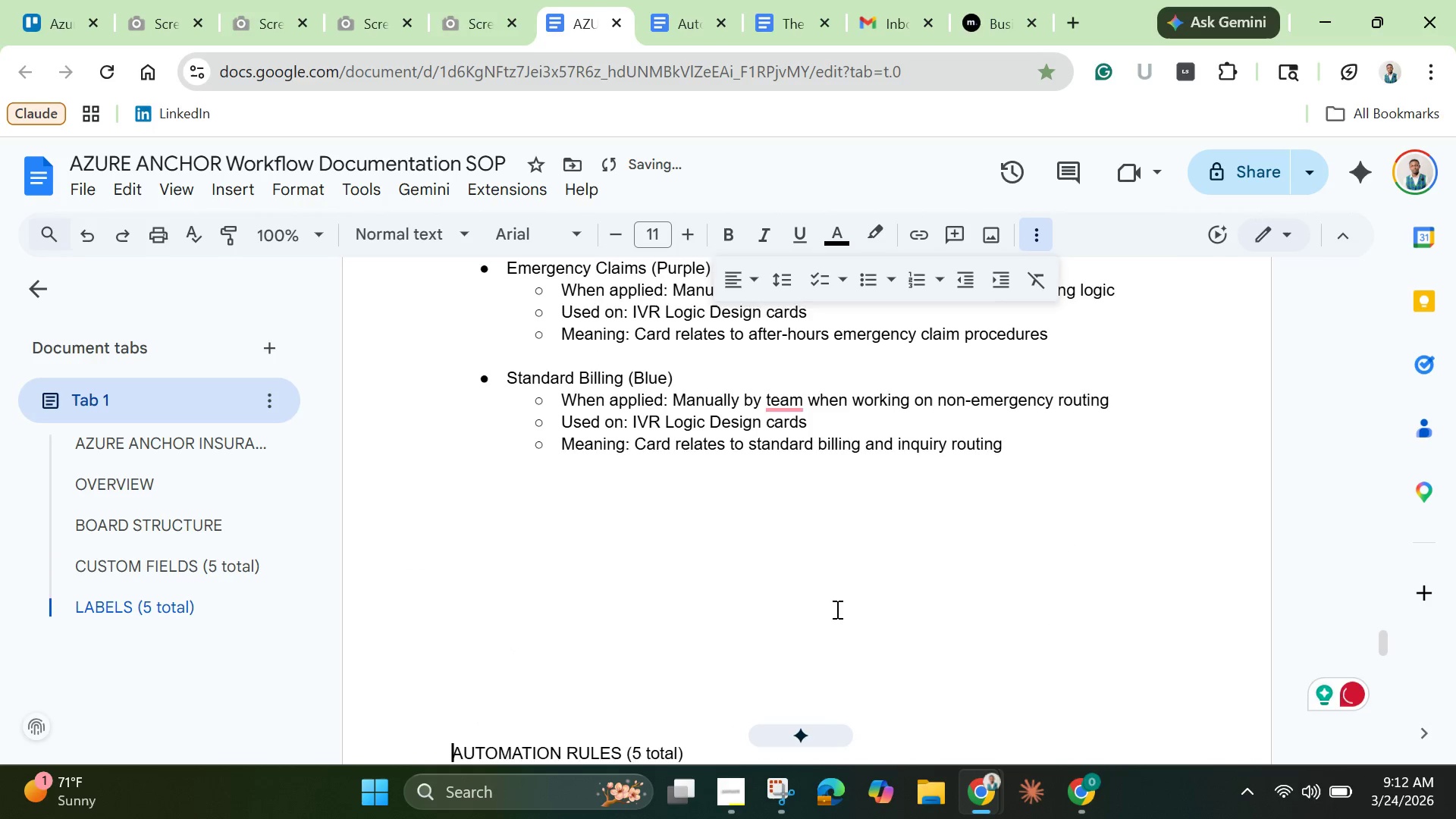 
key(Enter)
 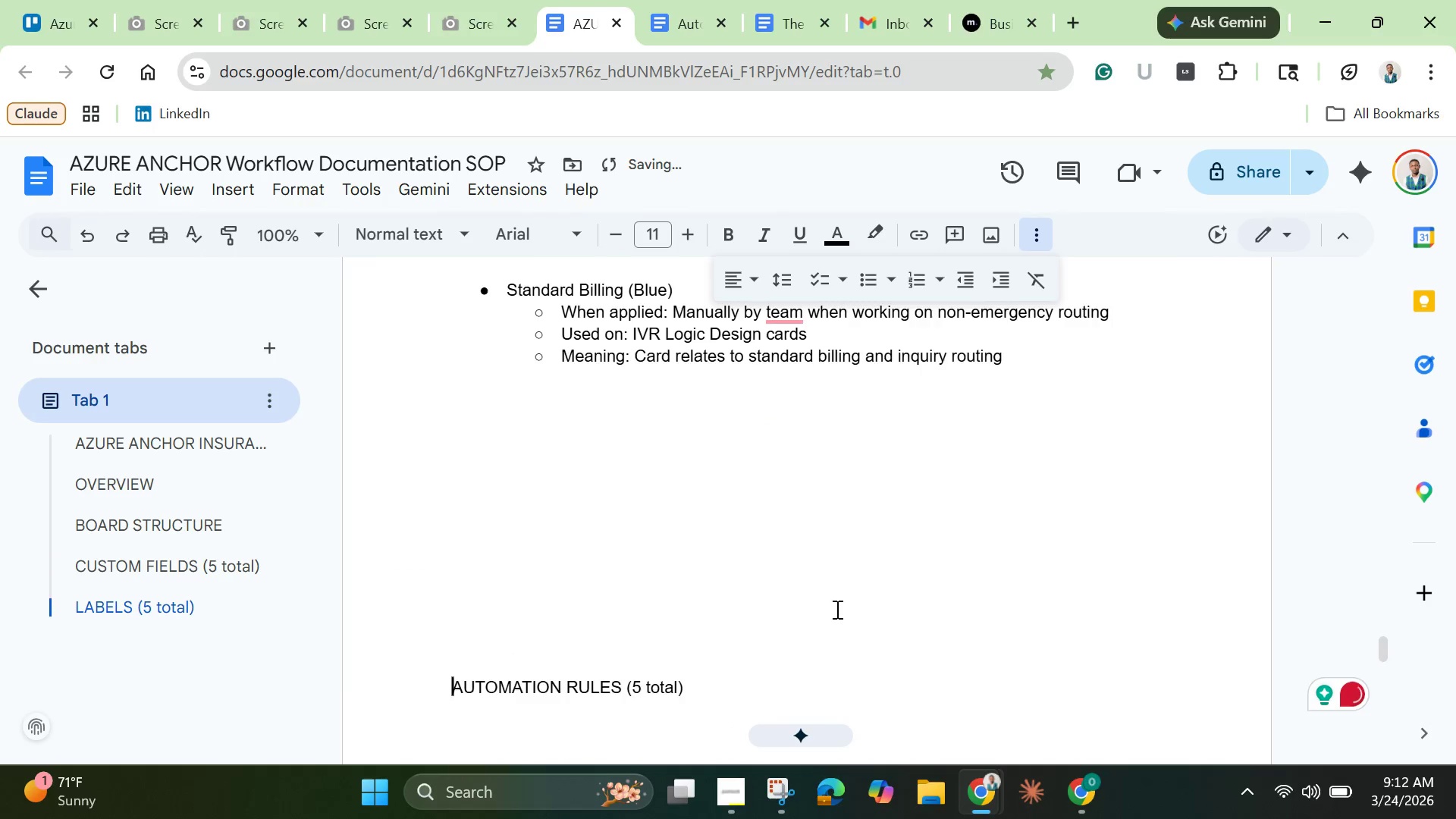 
key(Enter)
 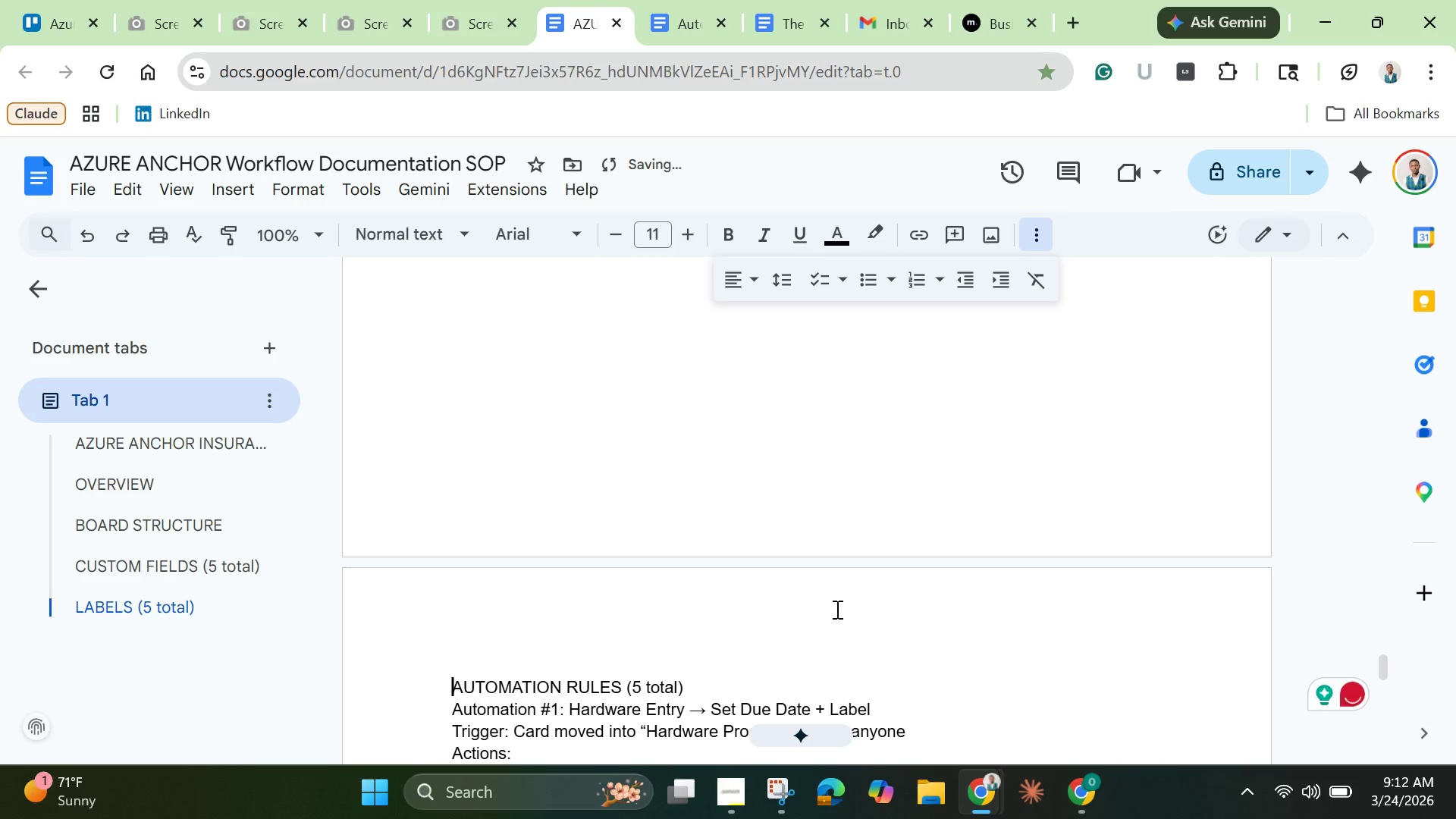 
key(Backspace)
 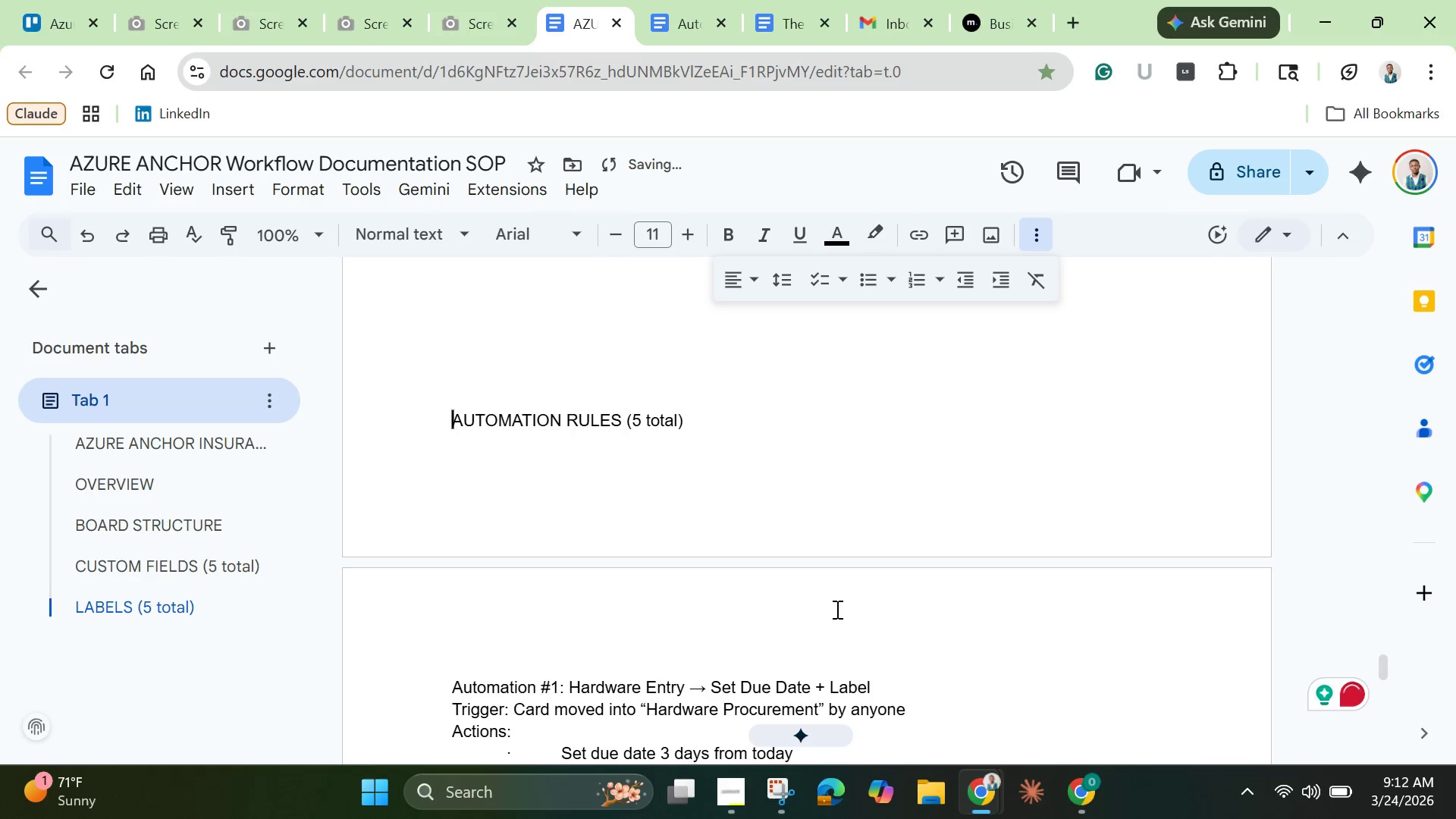 
key(Enter)
 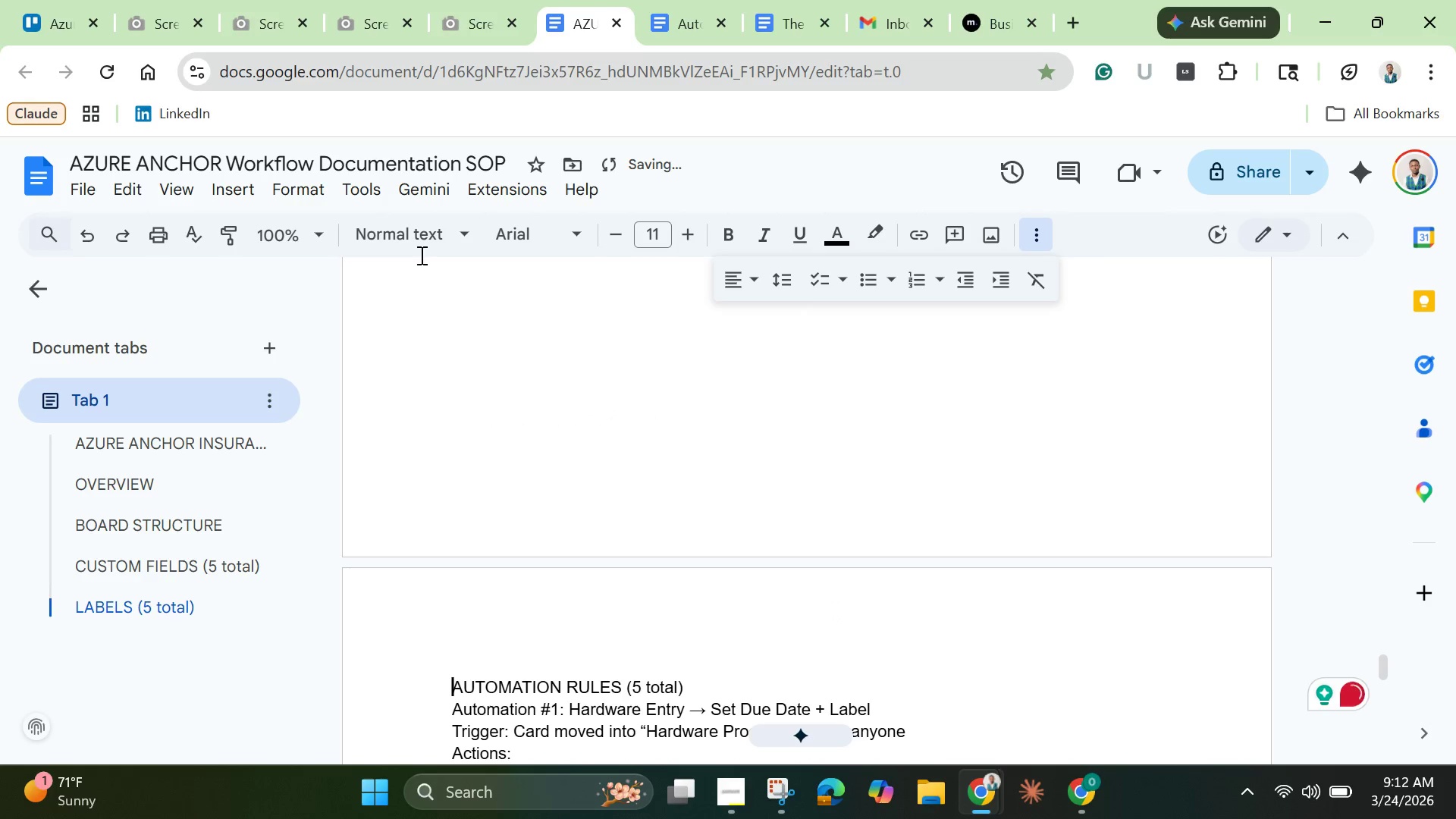 
left_click([425, 232])
 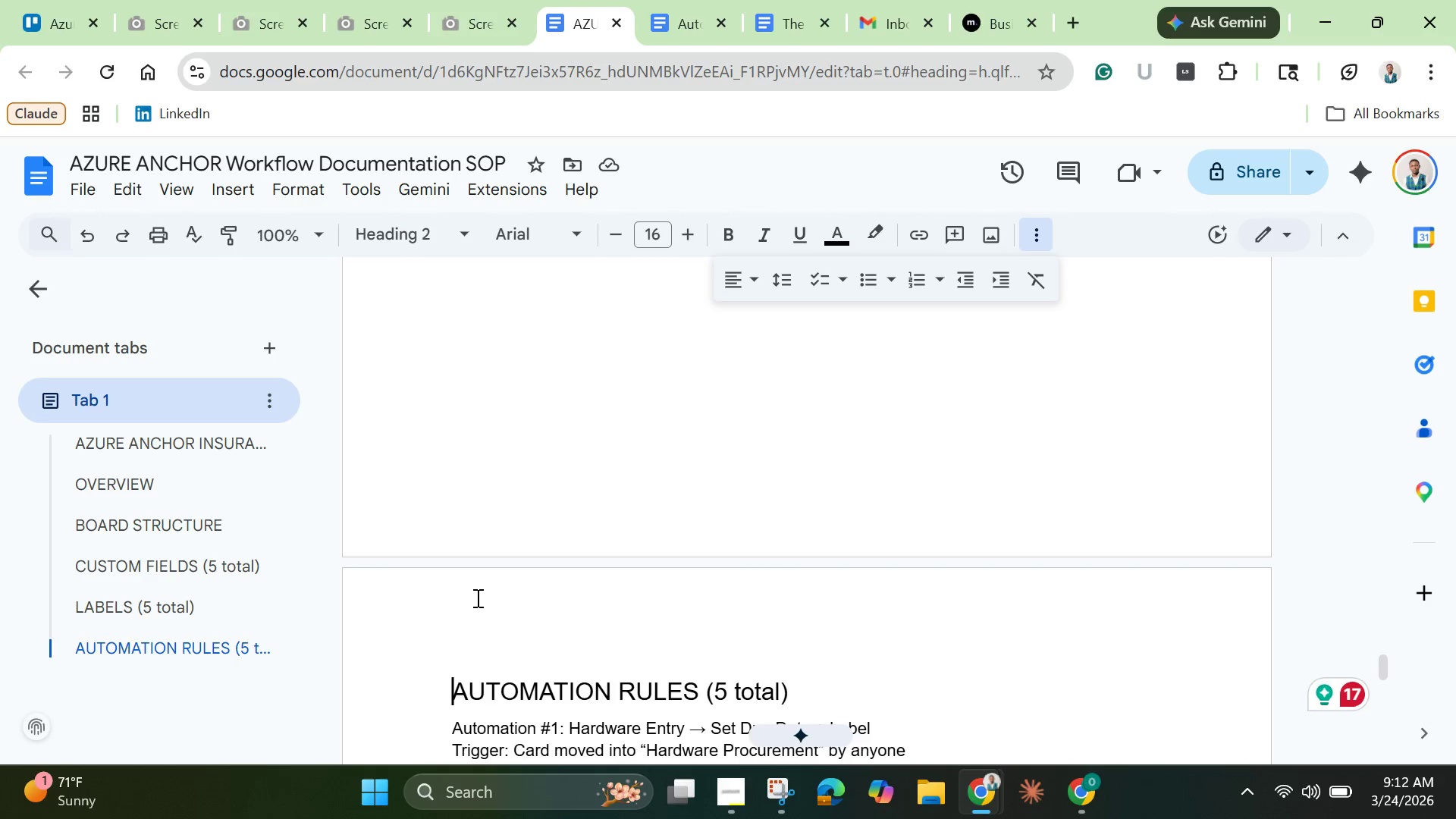 
wait(18.33)
 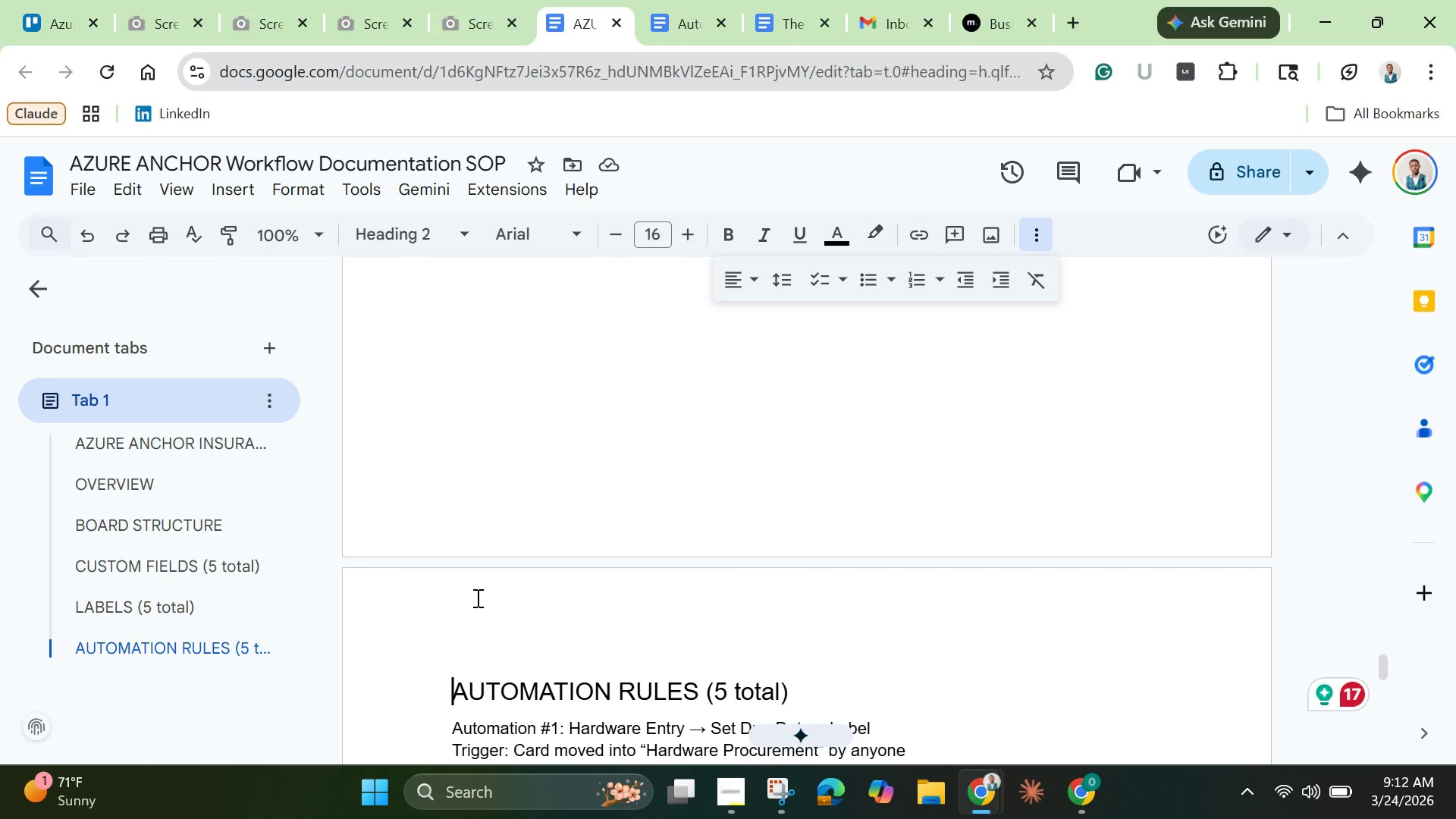 
scroll: coordinate [476, 596], scroll_direction: down, amount: 2.0
 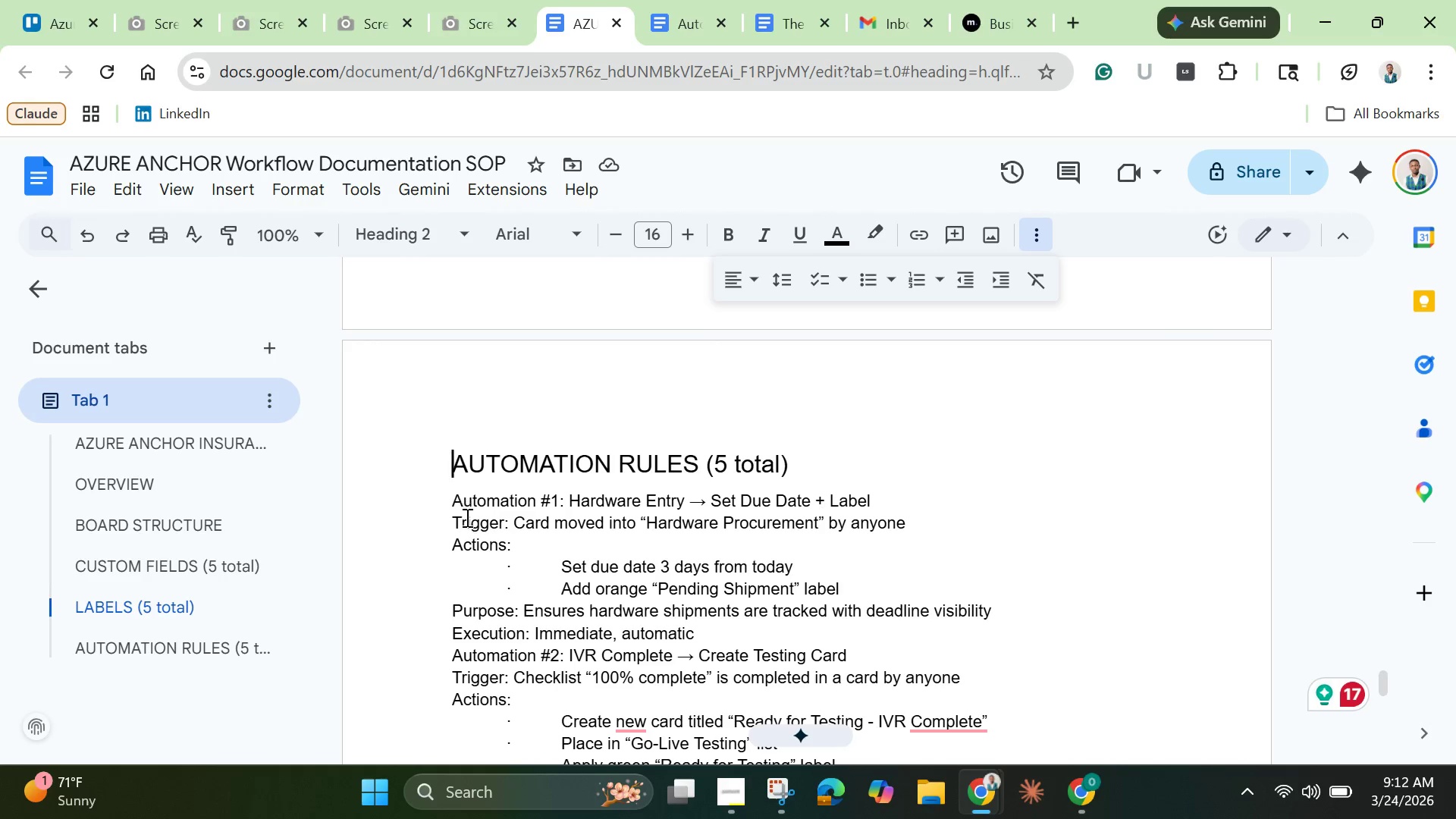 
wait(24.23)
 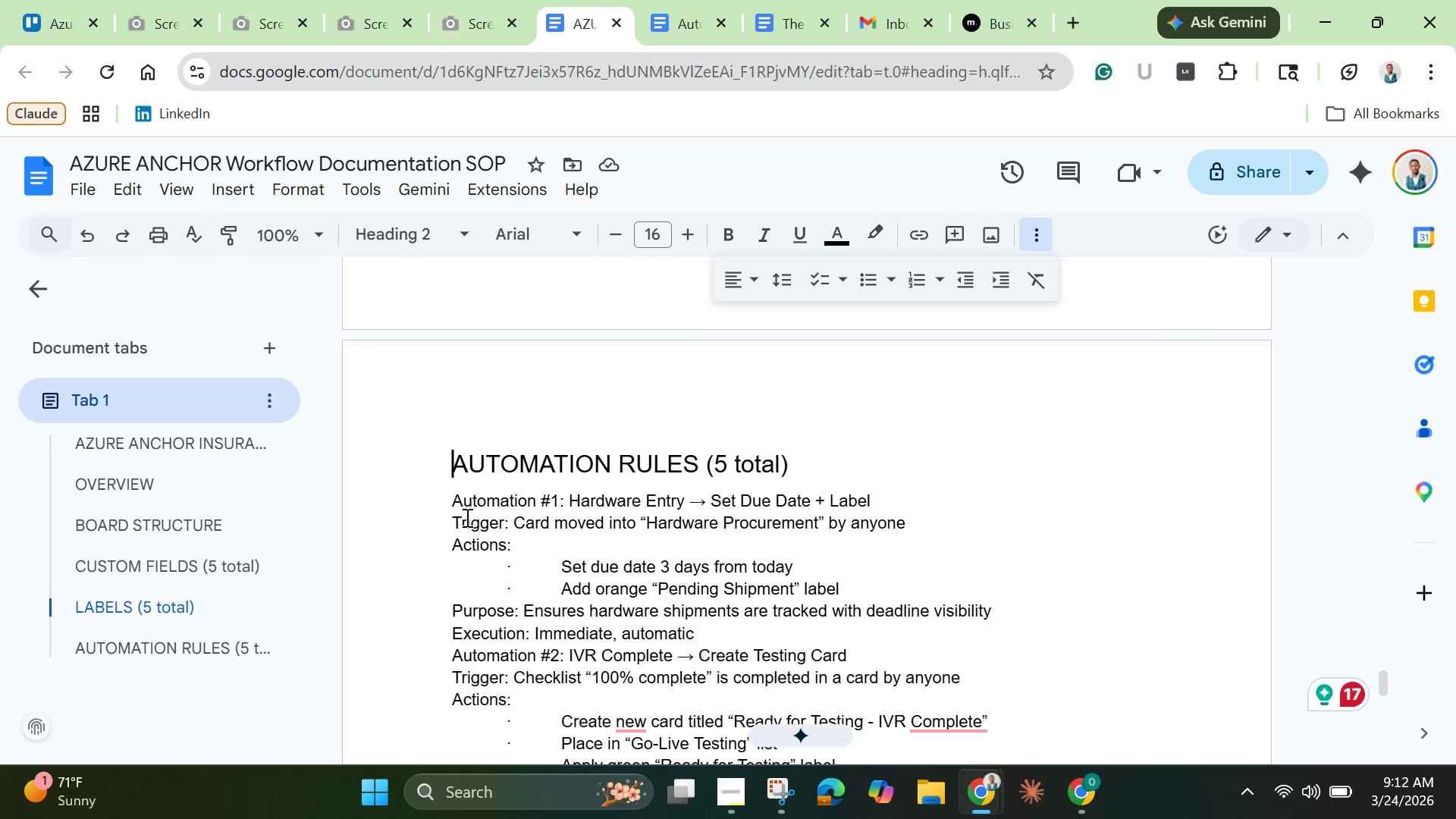 
left_click([452, 662])
 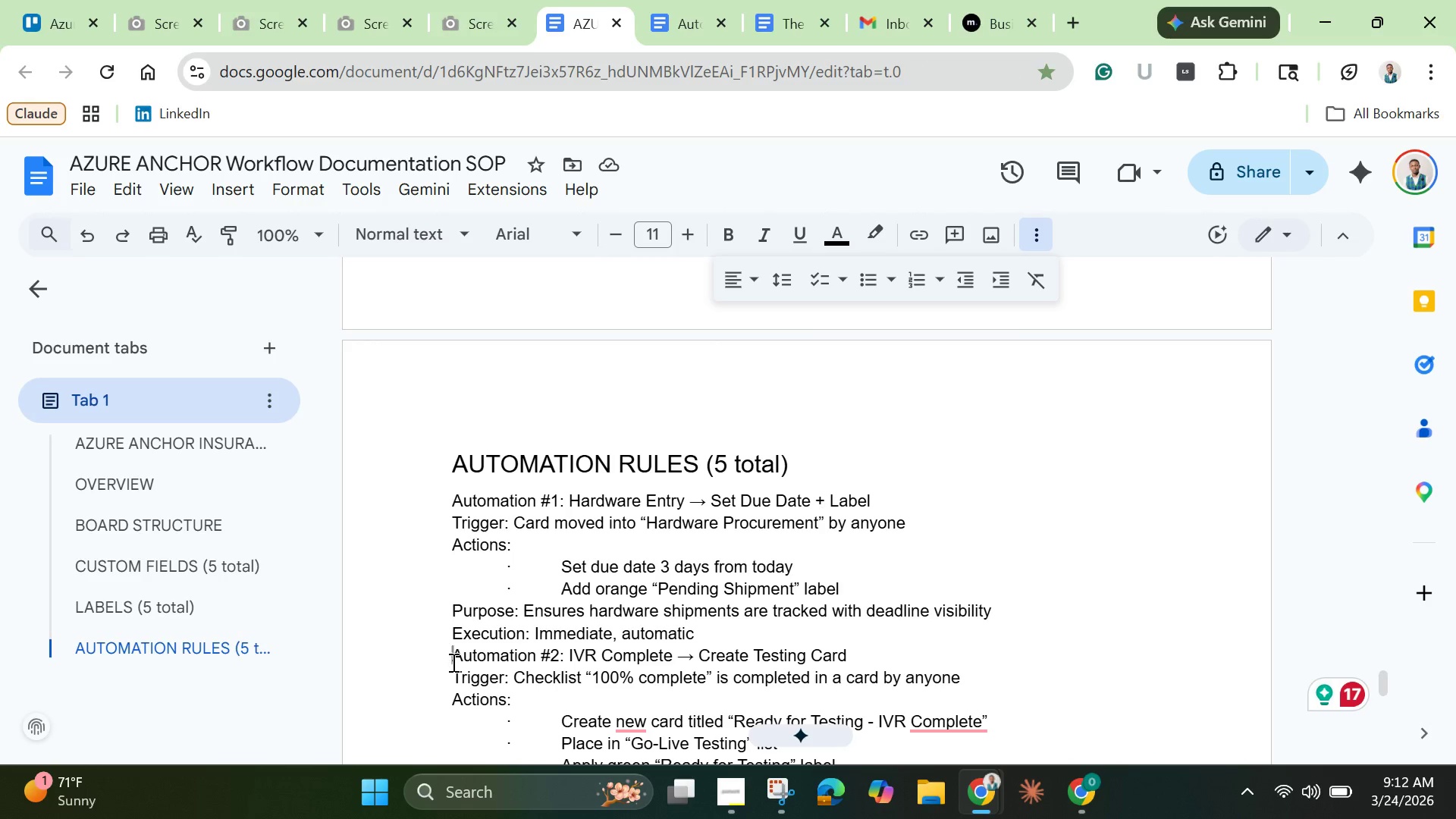 
key(Enter)
 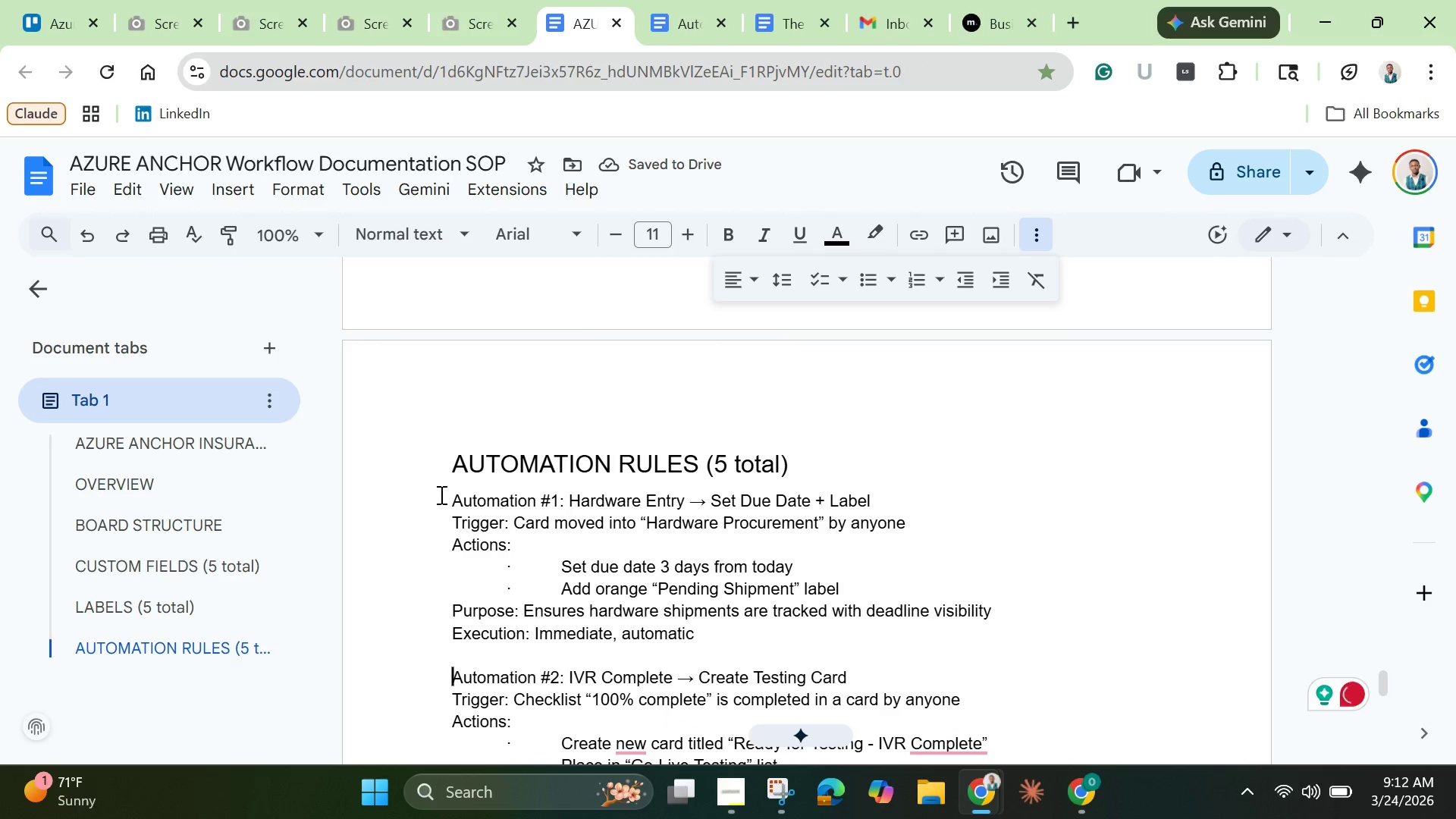 
left_click_drag(start_coordinate=[448, 530], to_coordinate=[764, 629])
 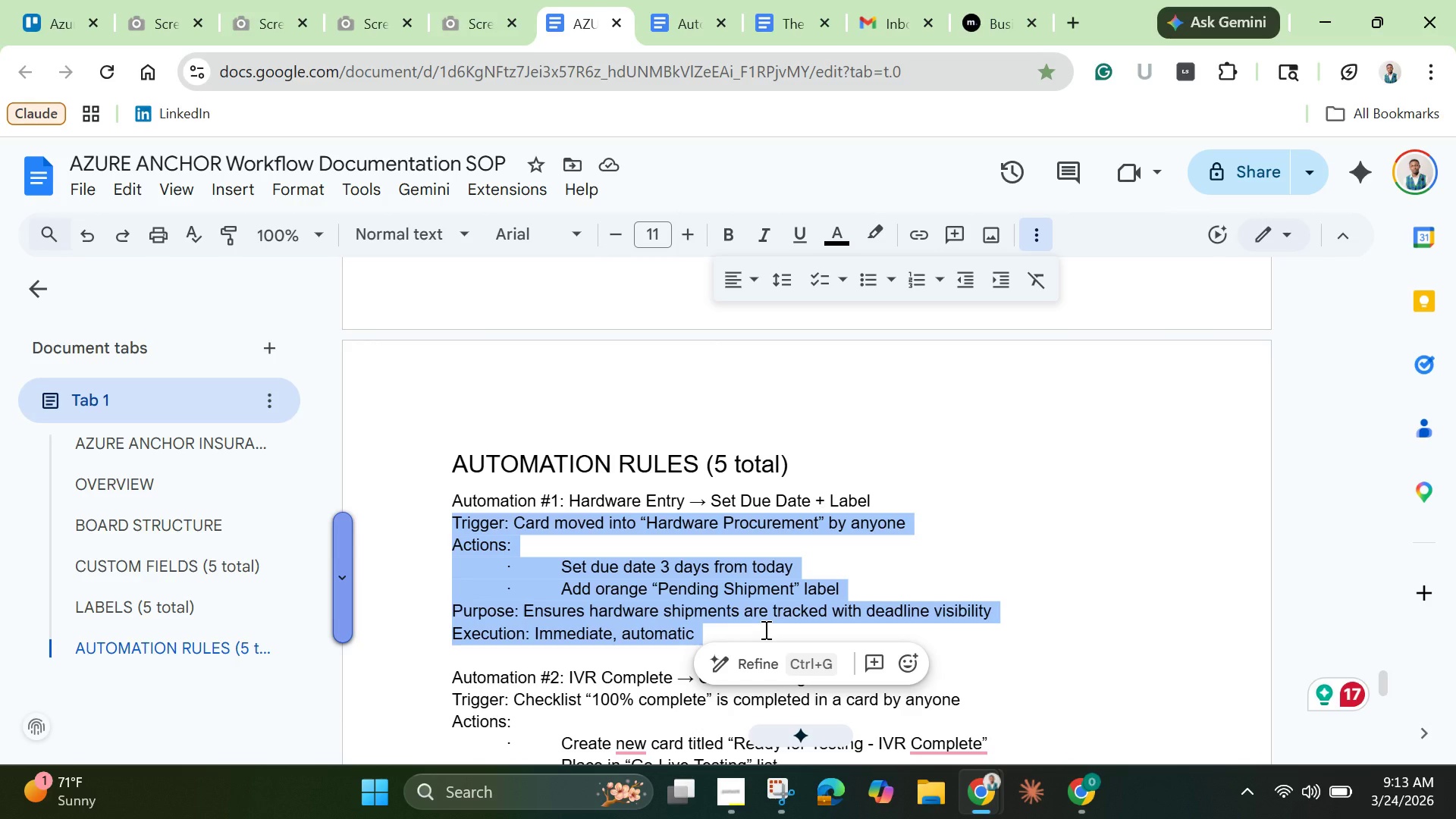 
wait(27.66)
 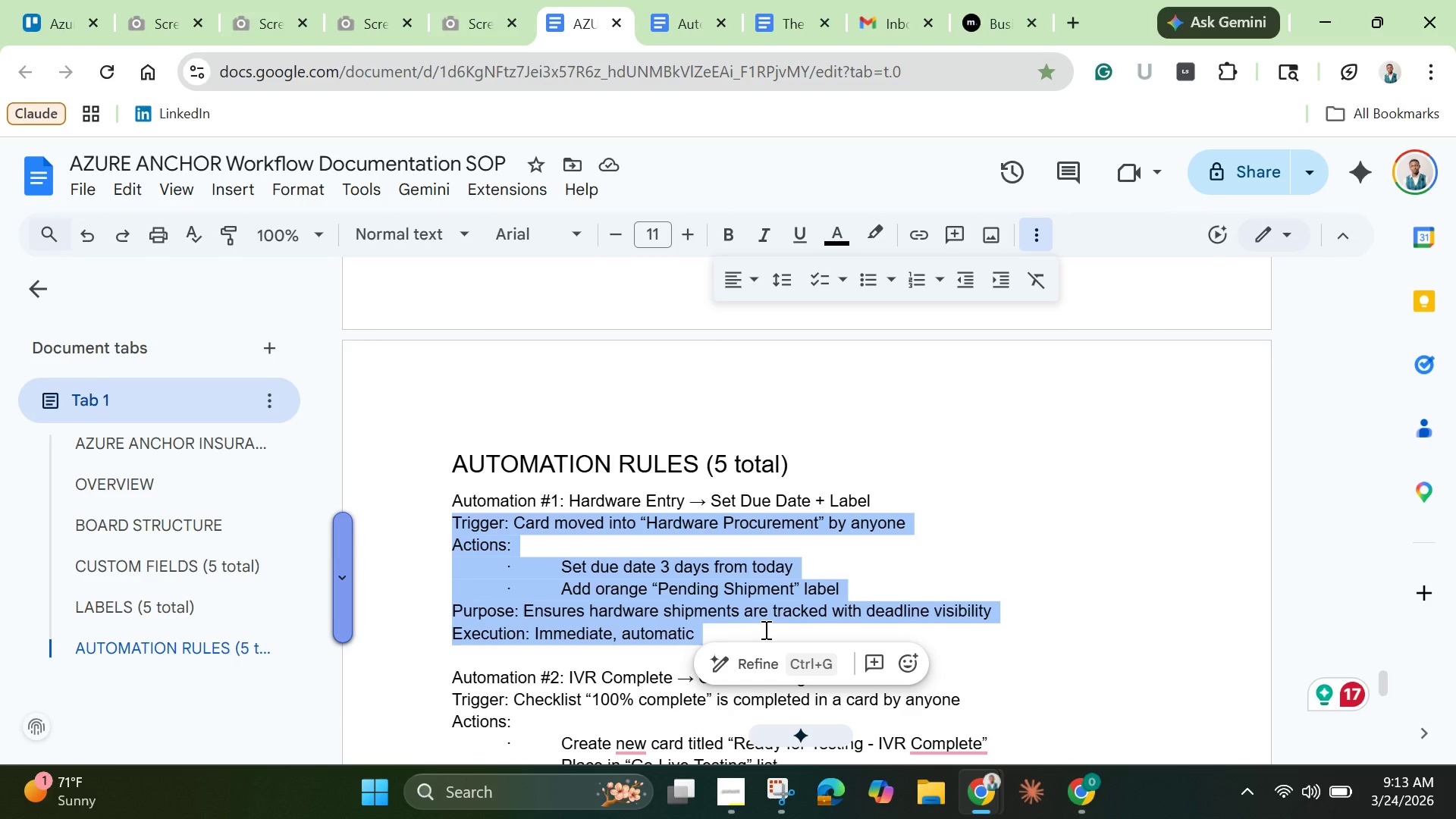 
left_click([866, 274])
 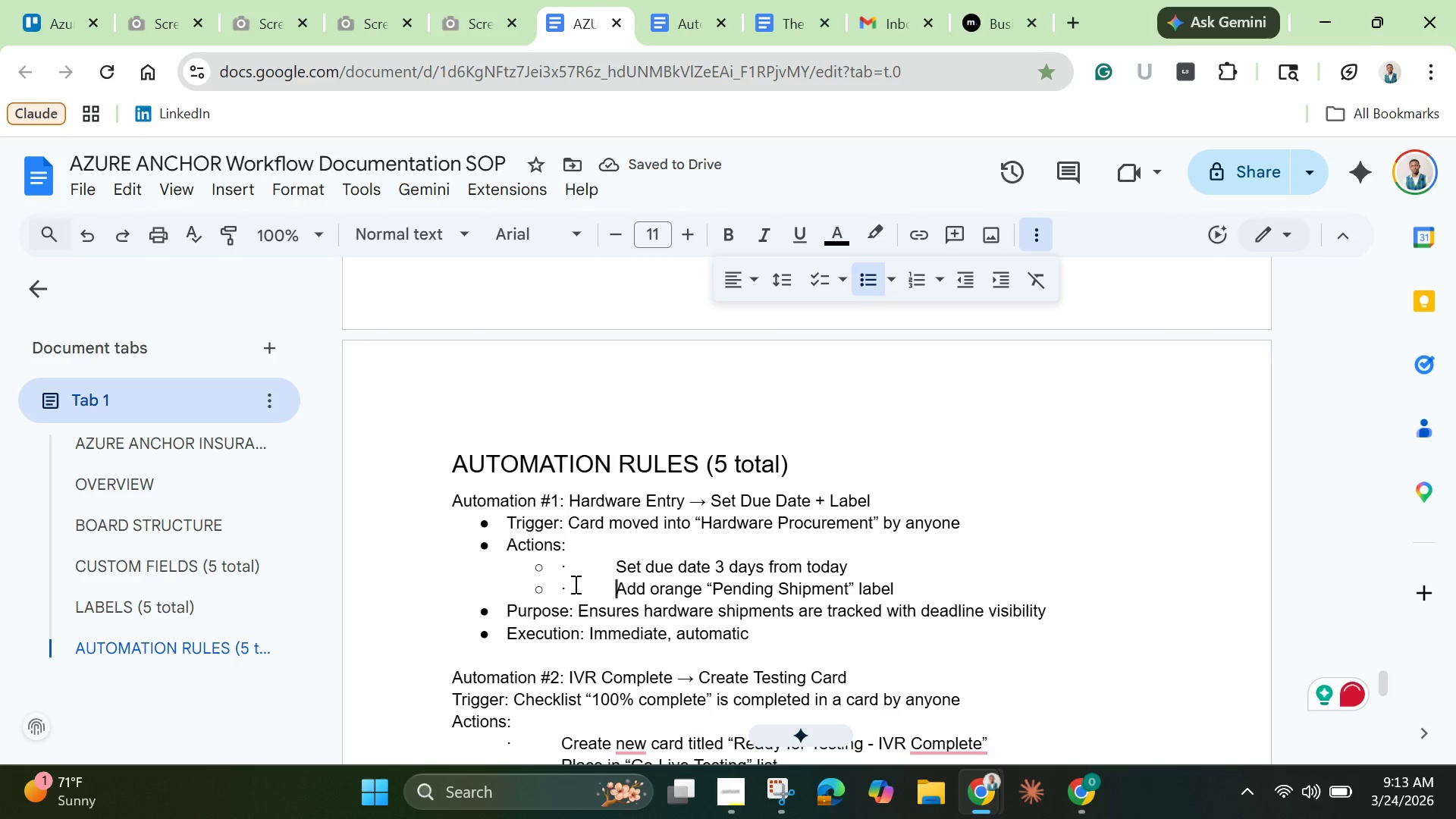 
left_click_drag(start_coordinate=[613, 563], to_coordinate=[546, 563])
 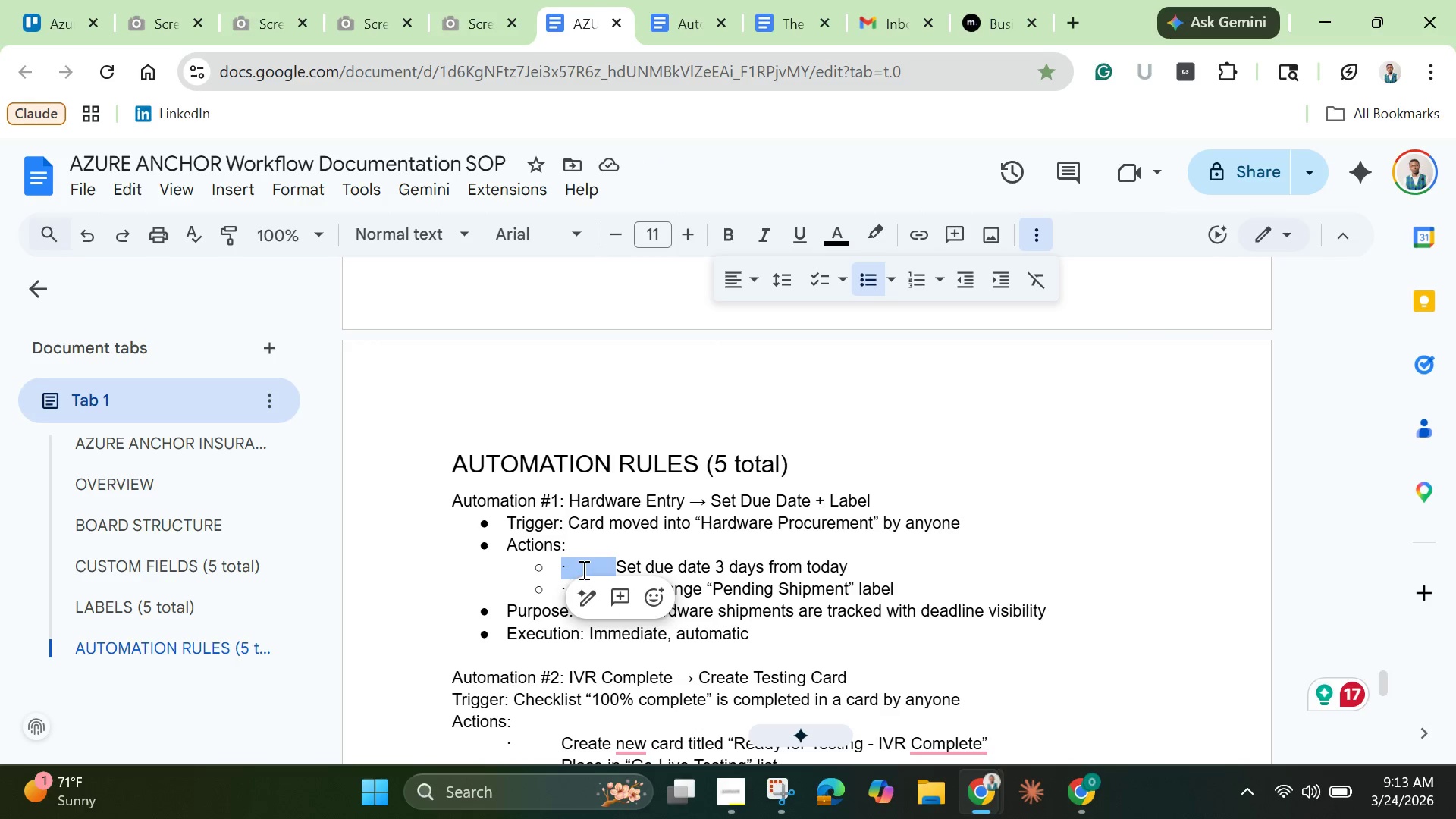 
key(Backspace)
 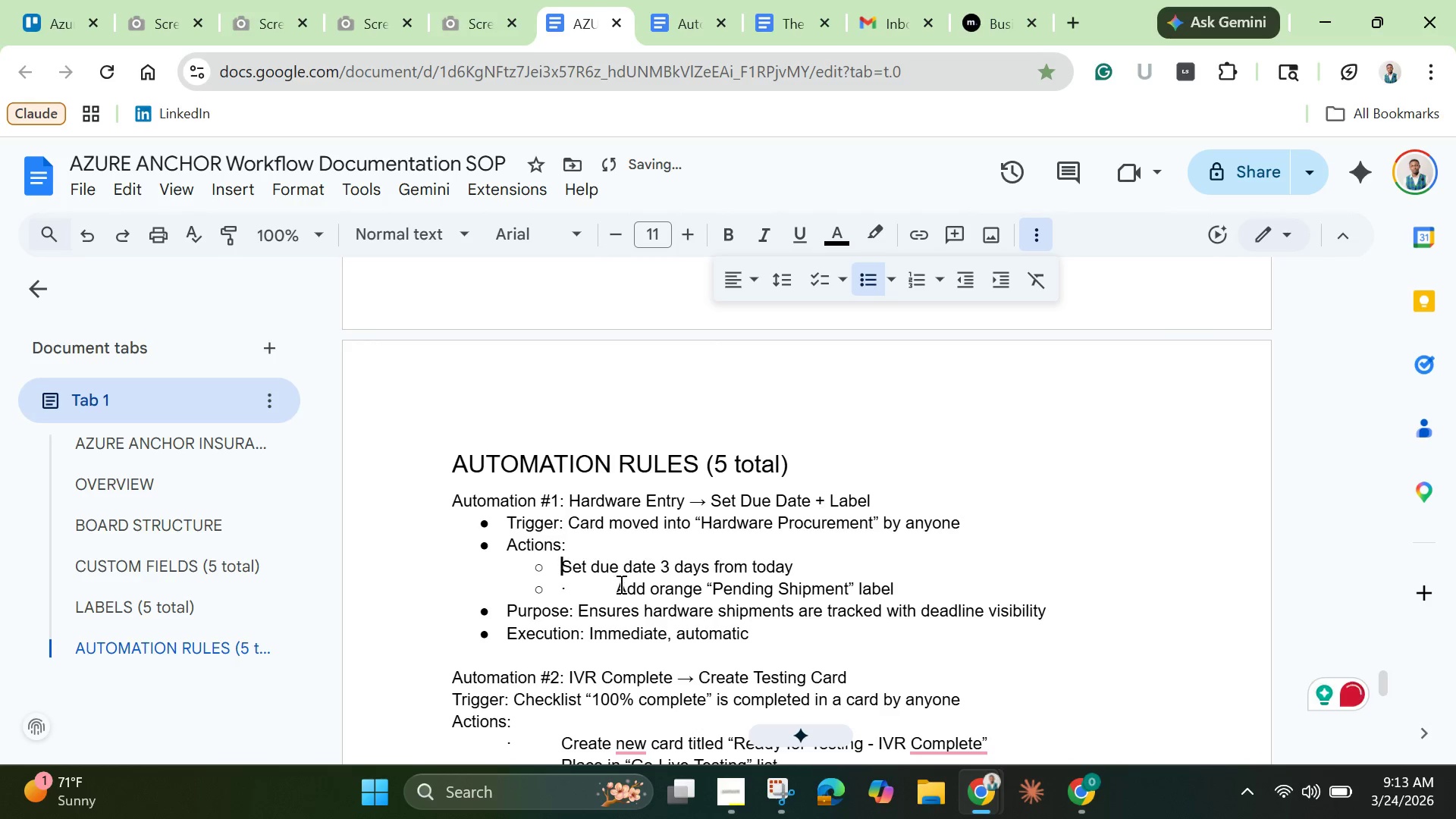 
left_click_drag(start_coordinate=[620, 584], to_coordinate=[554, 584])
 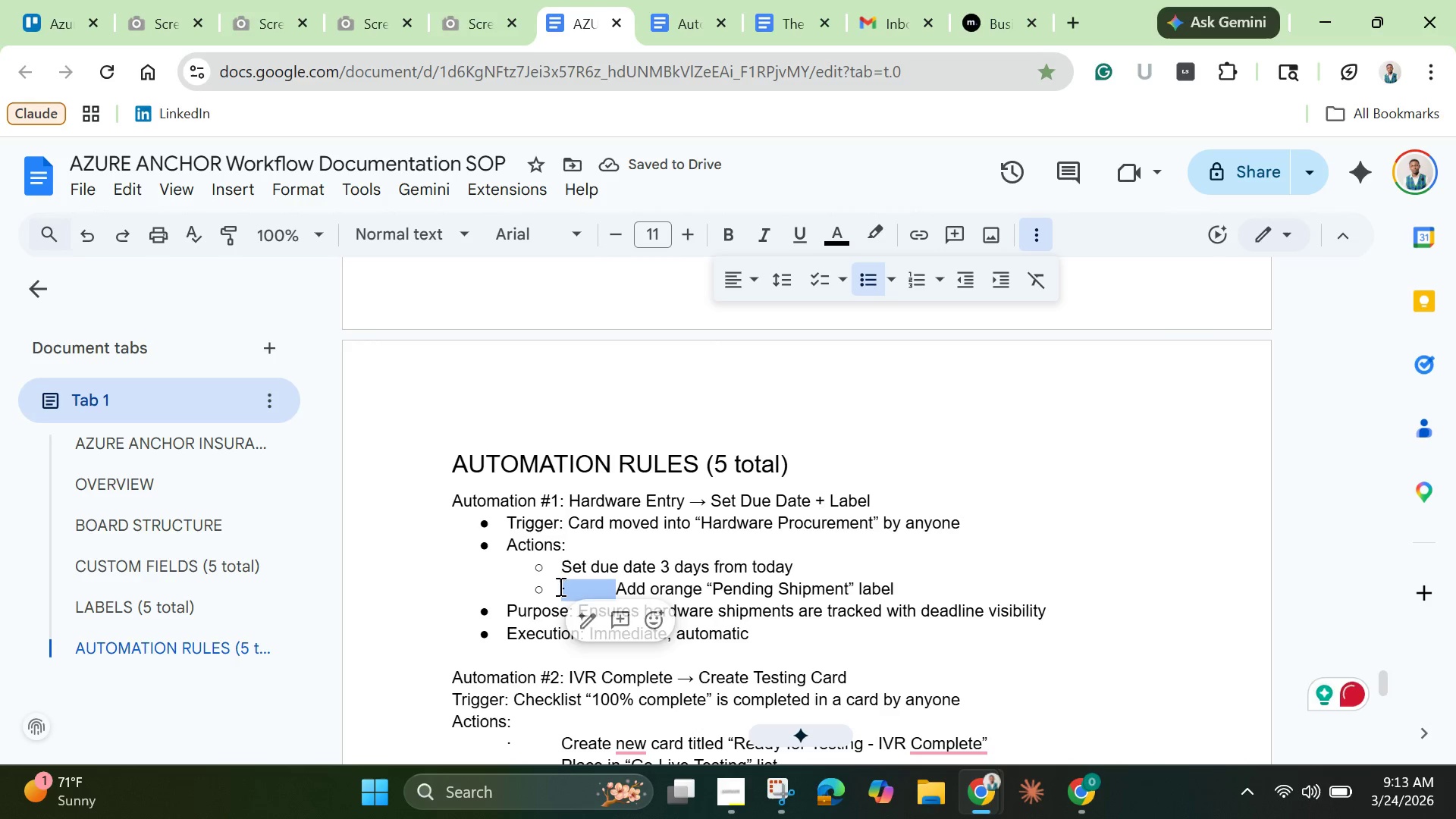 
key(Backspace)
 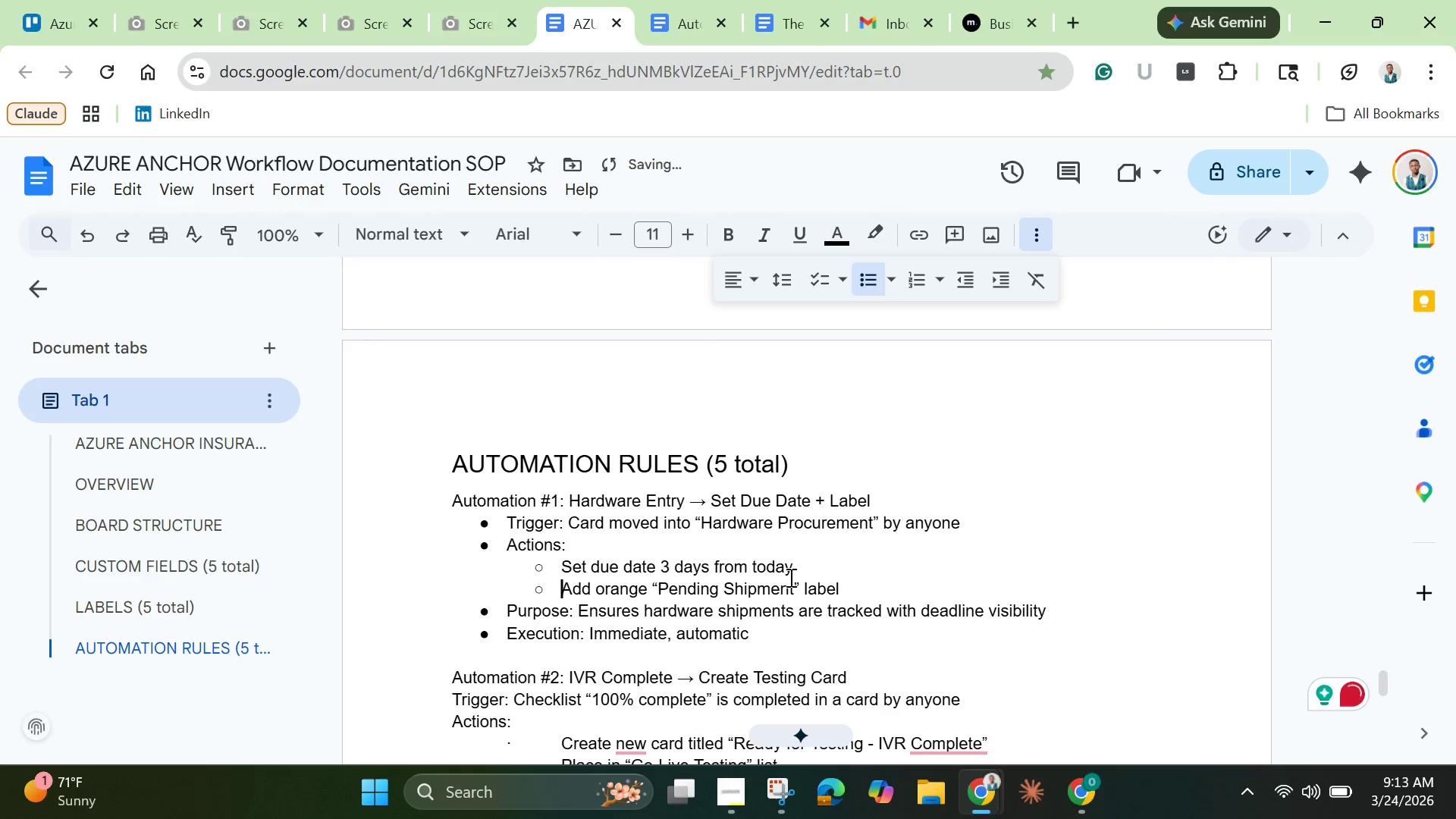 
scroll: coordinate [791, 577], scroll_direction: up, amount: 1.0
 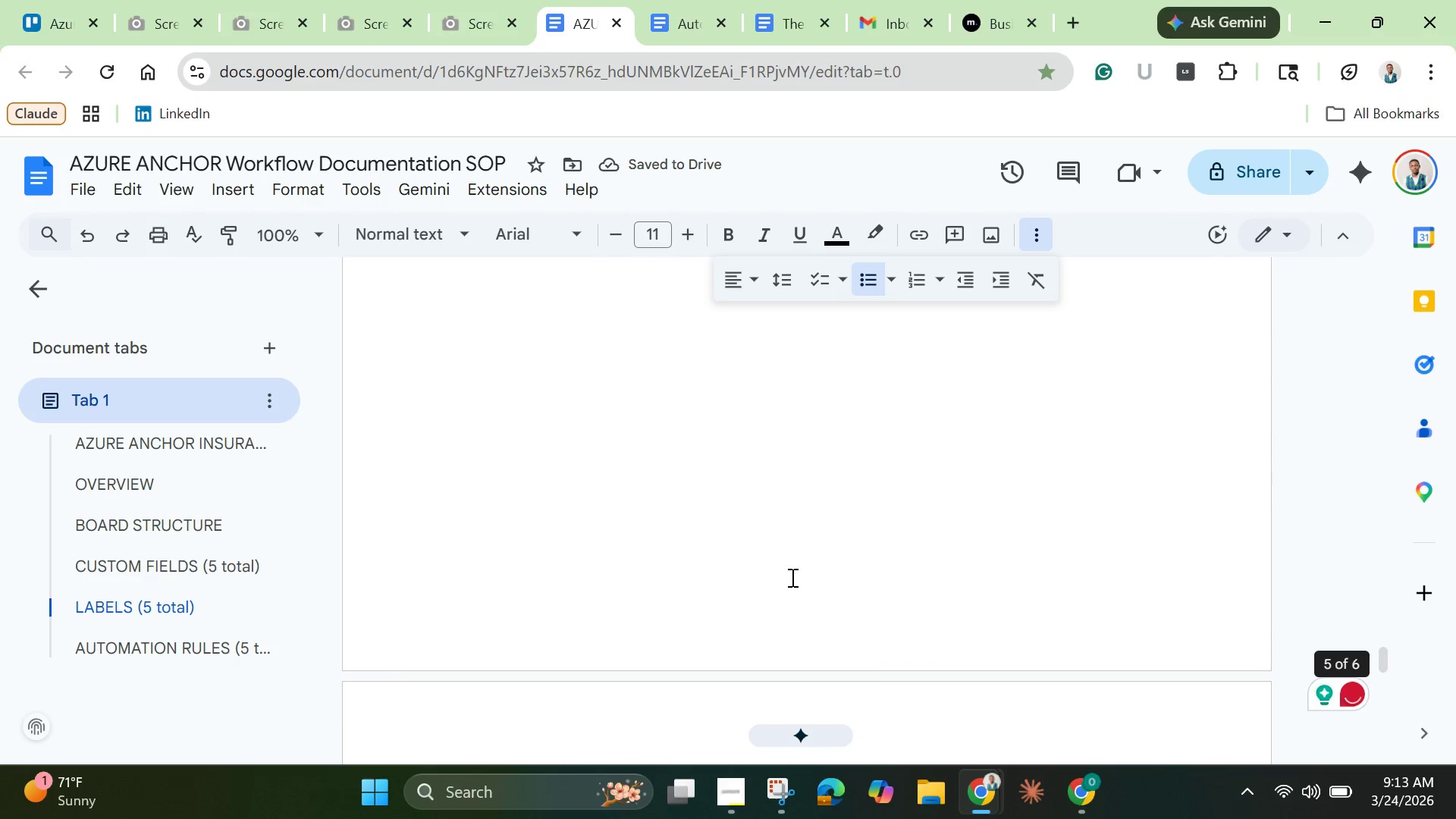 
scroll: coordinate [791, 577], scroll_direction: down, amount: 2.0
 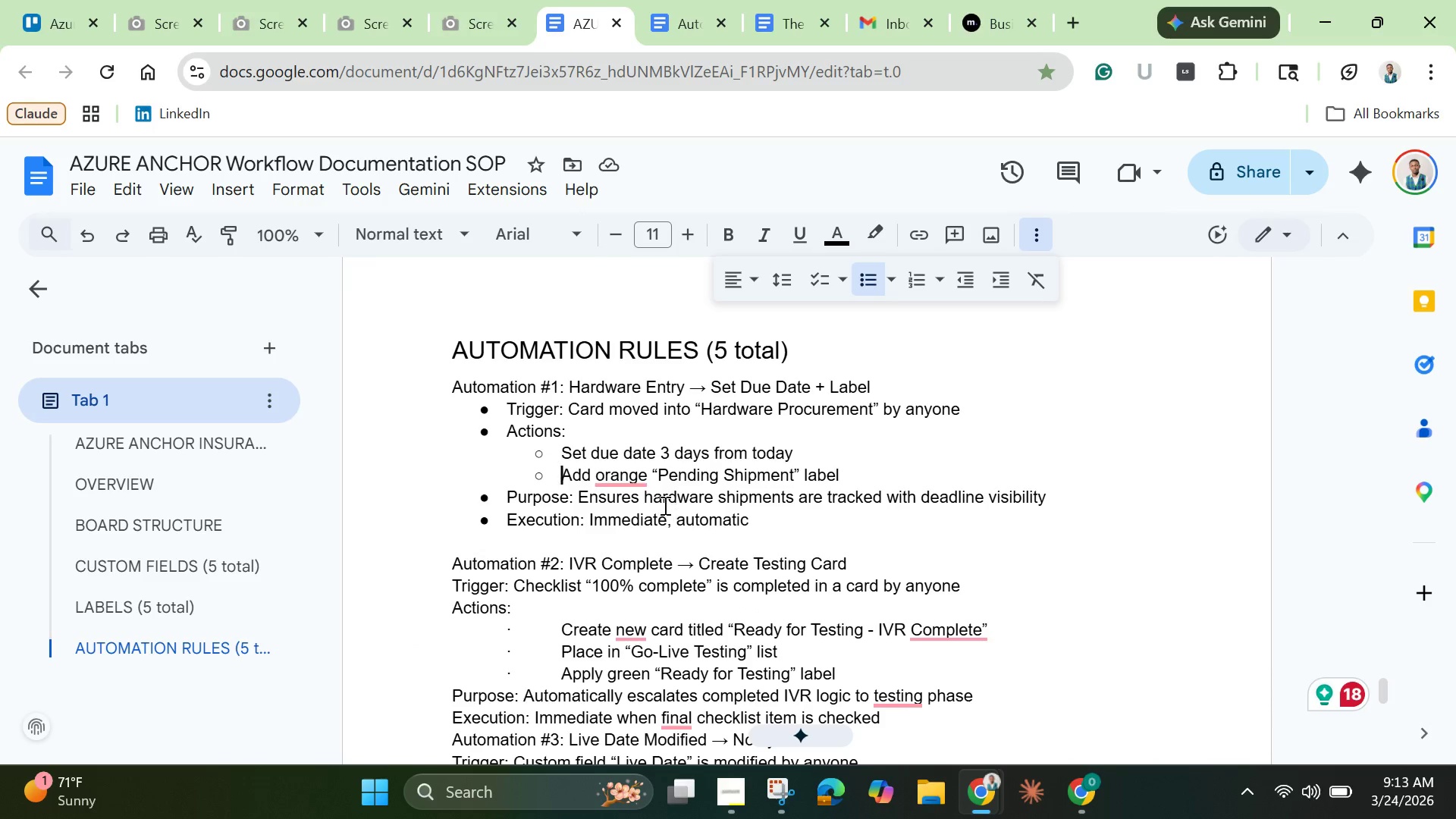 
left_click([634, 475])
 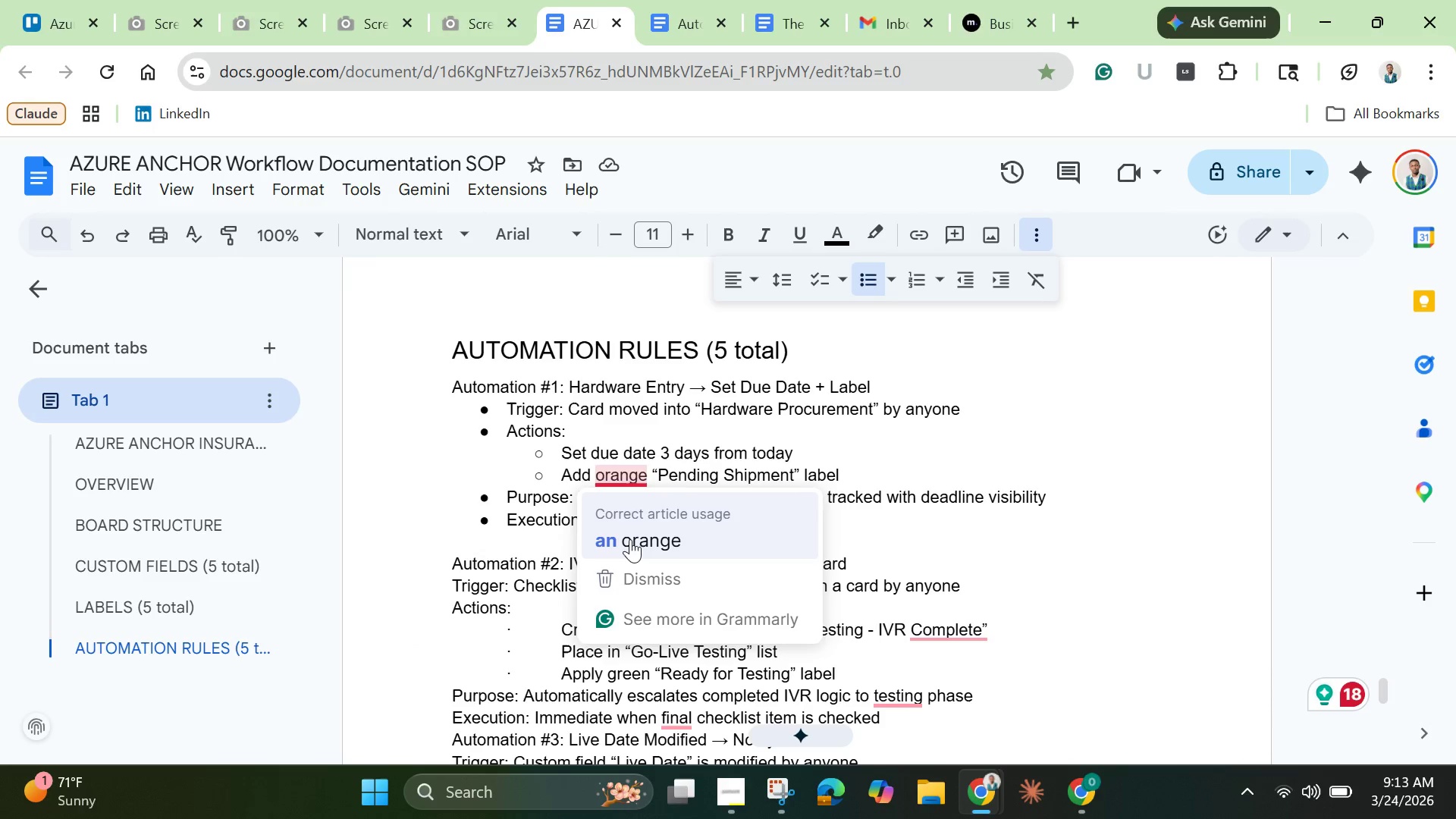 
left_click([630, 539])
 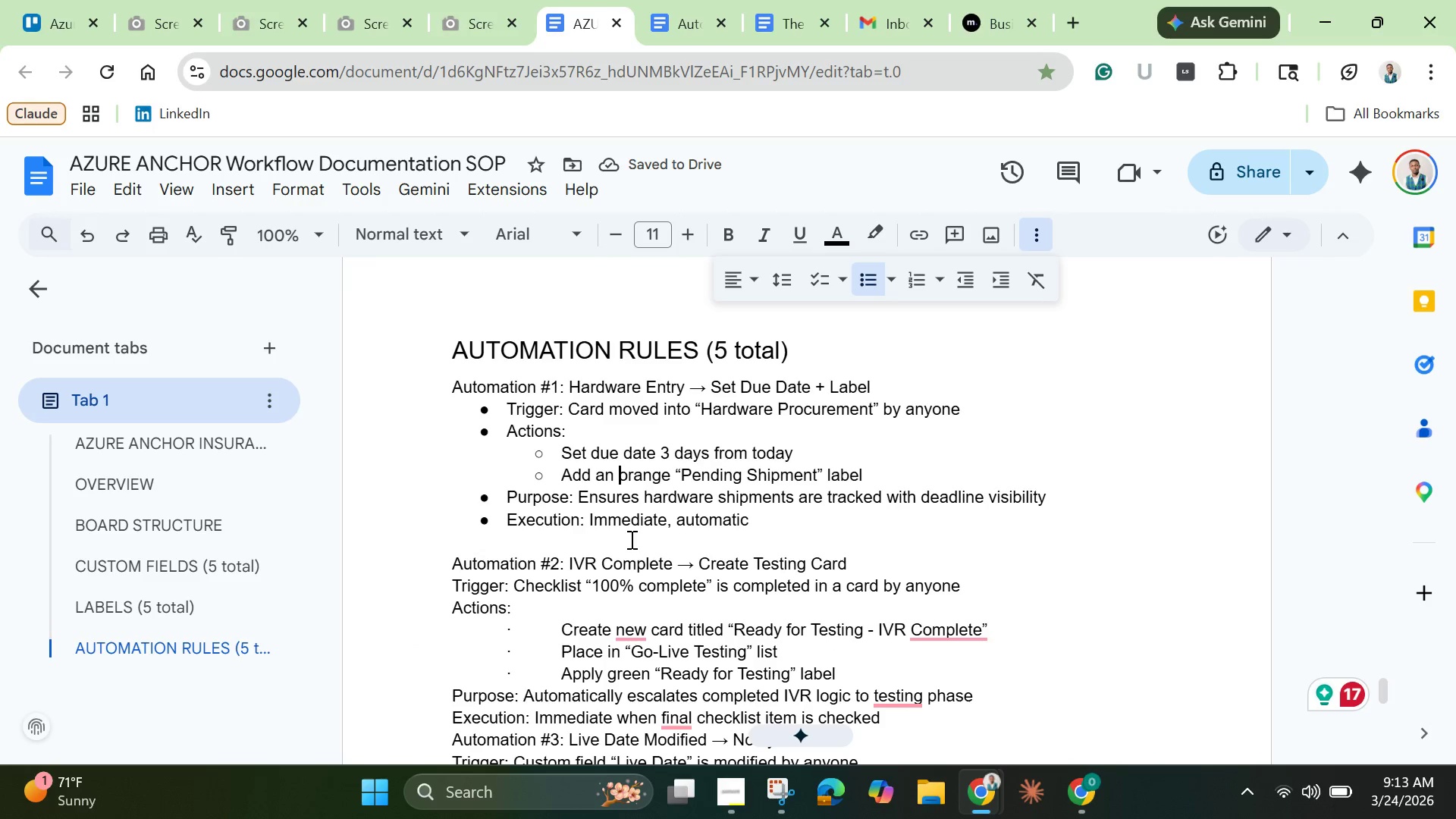 
key(Backspace)
 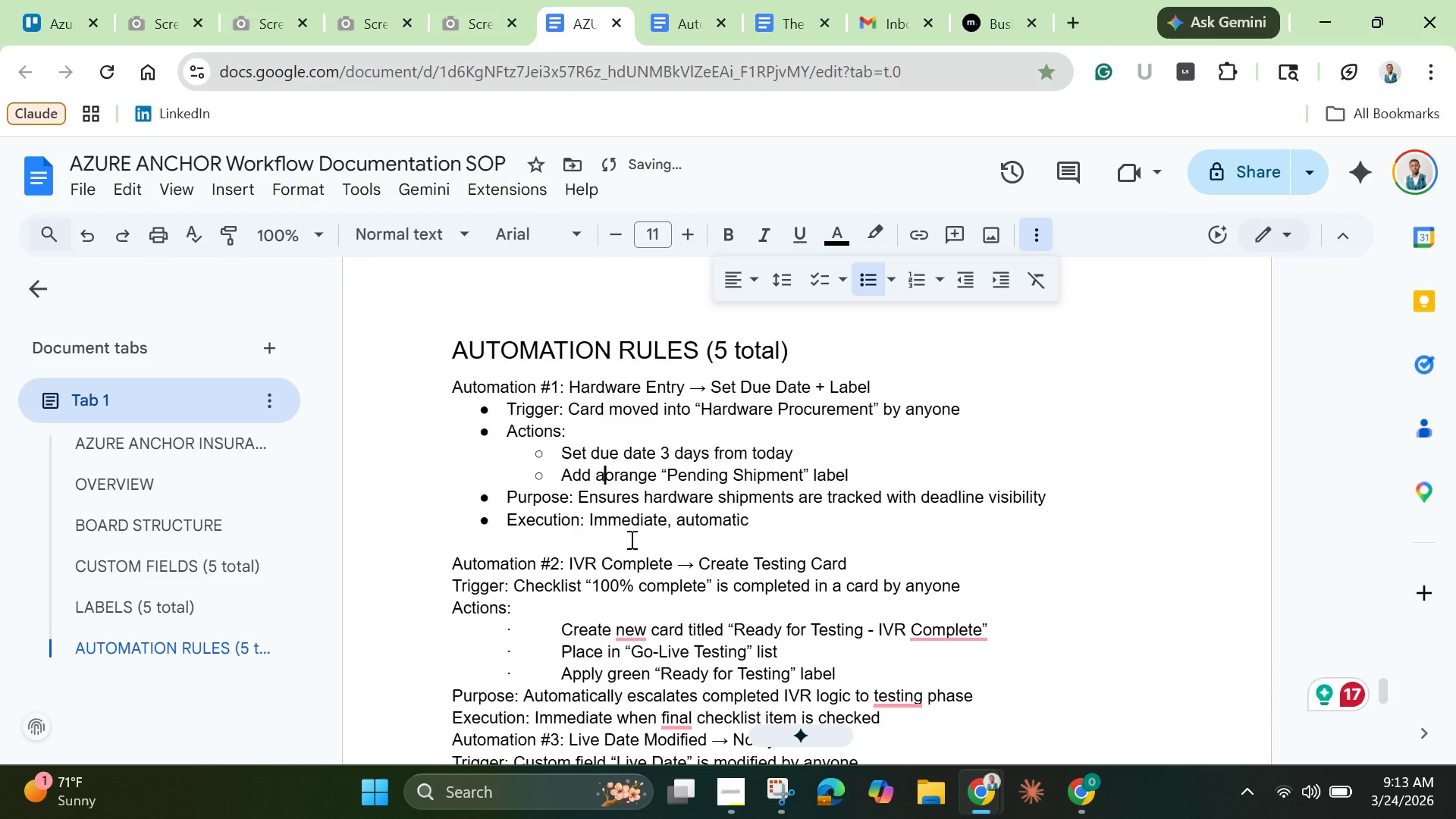 
key(Backspace)
 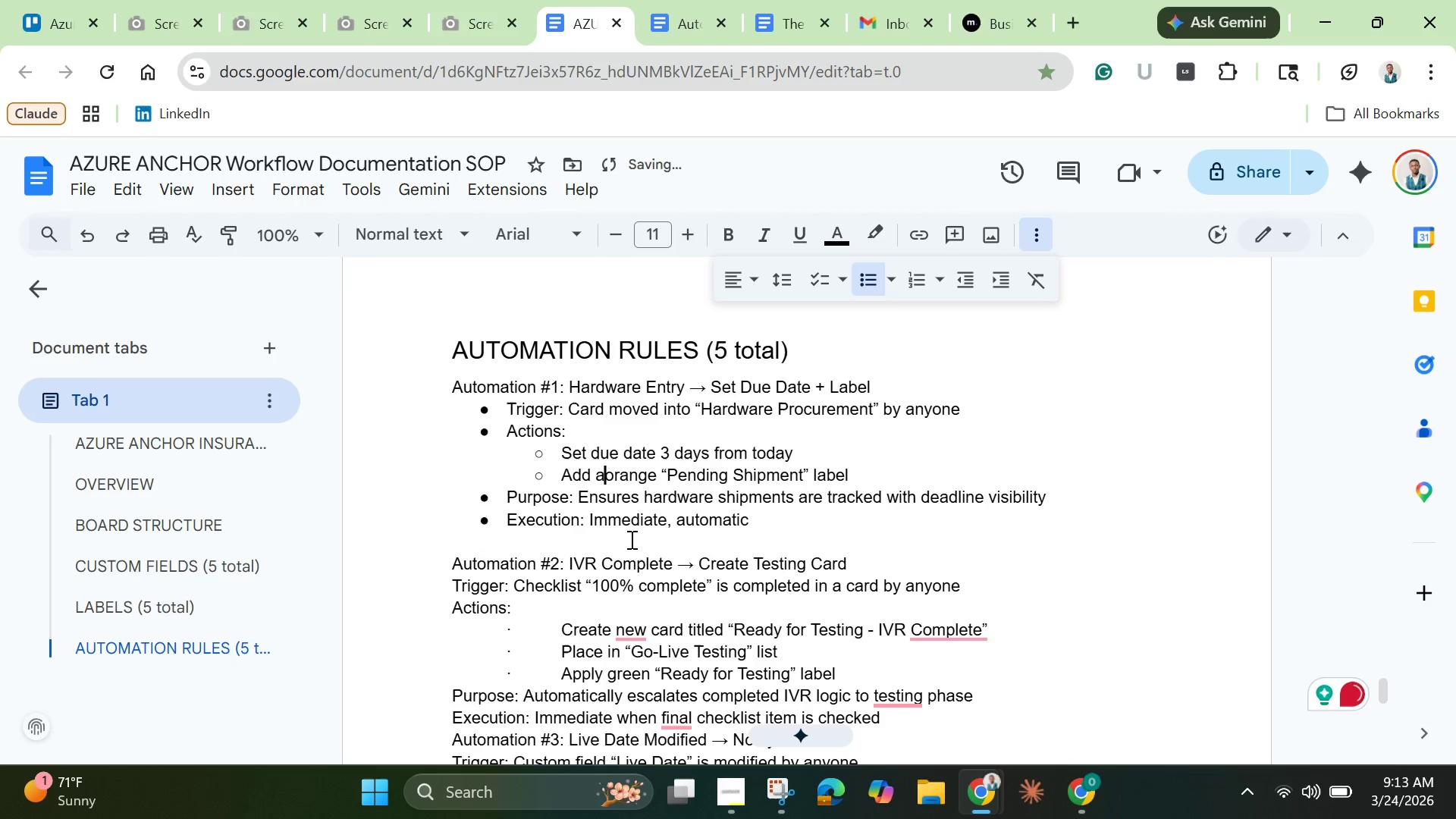 
key(Backspace)
 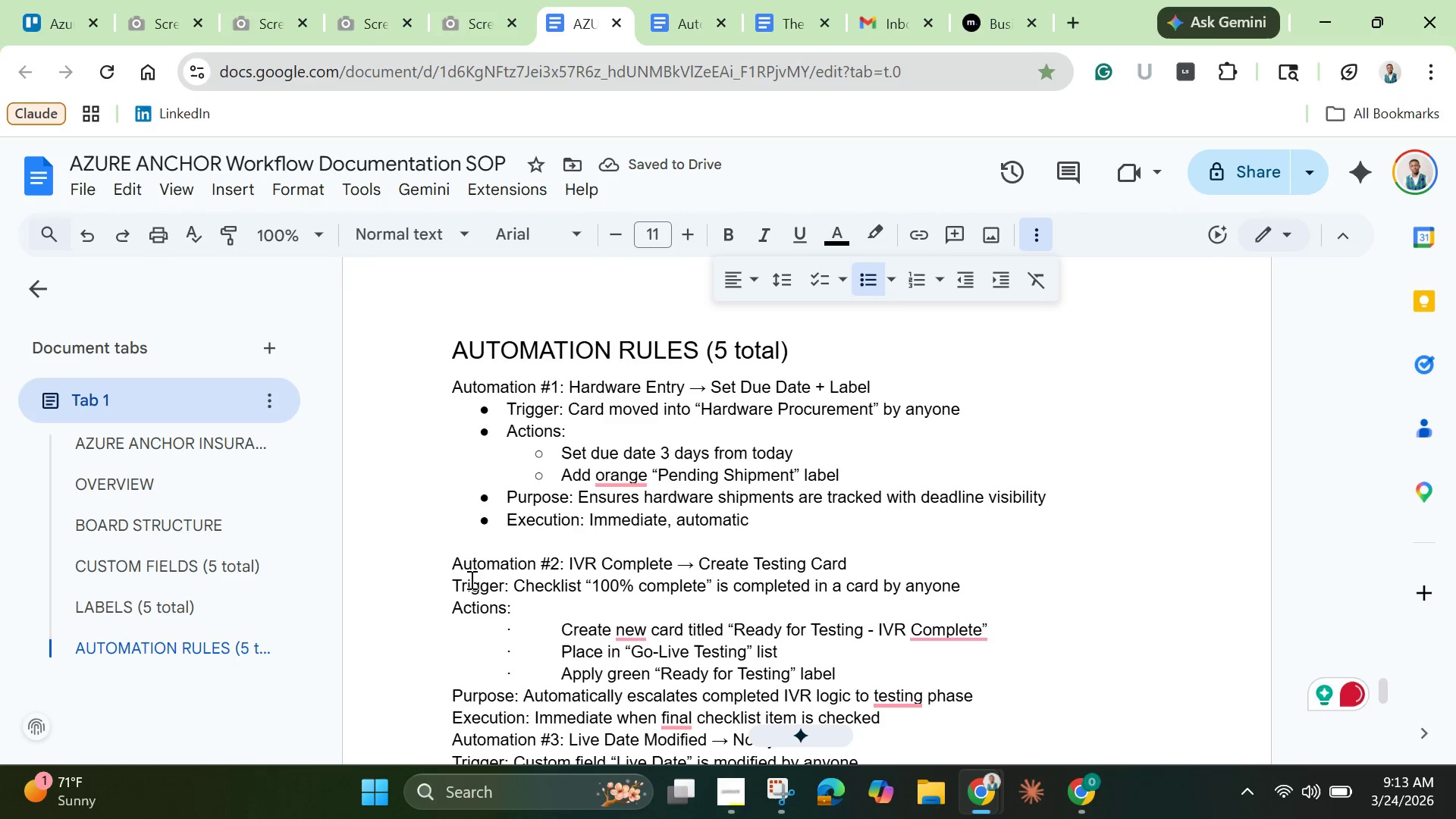 
left_click([452, 595])
 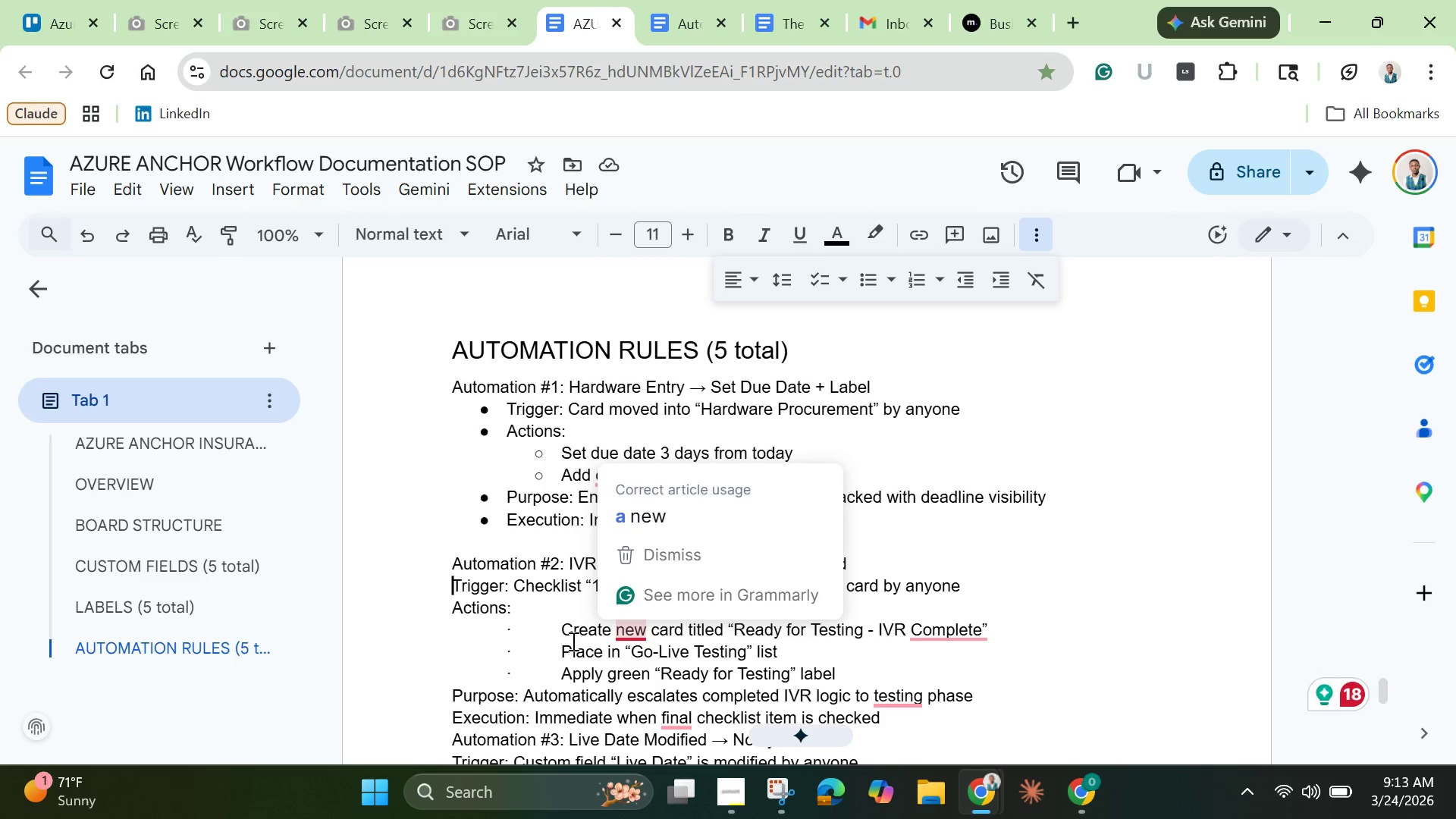 
left_click([453, 741])
 